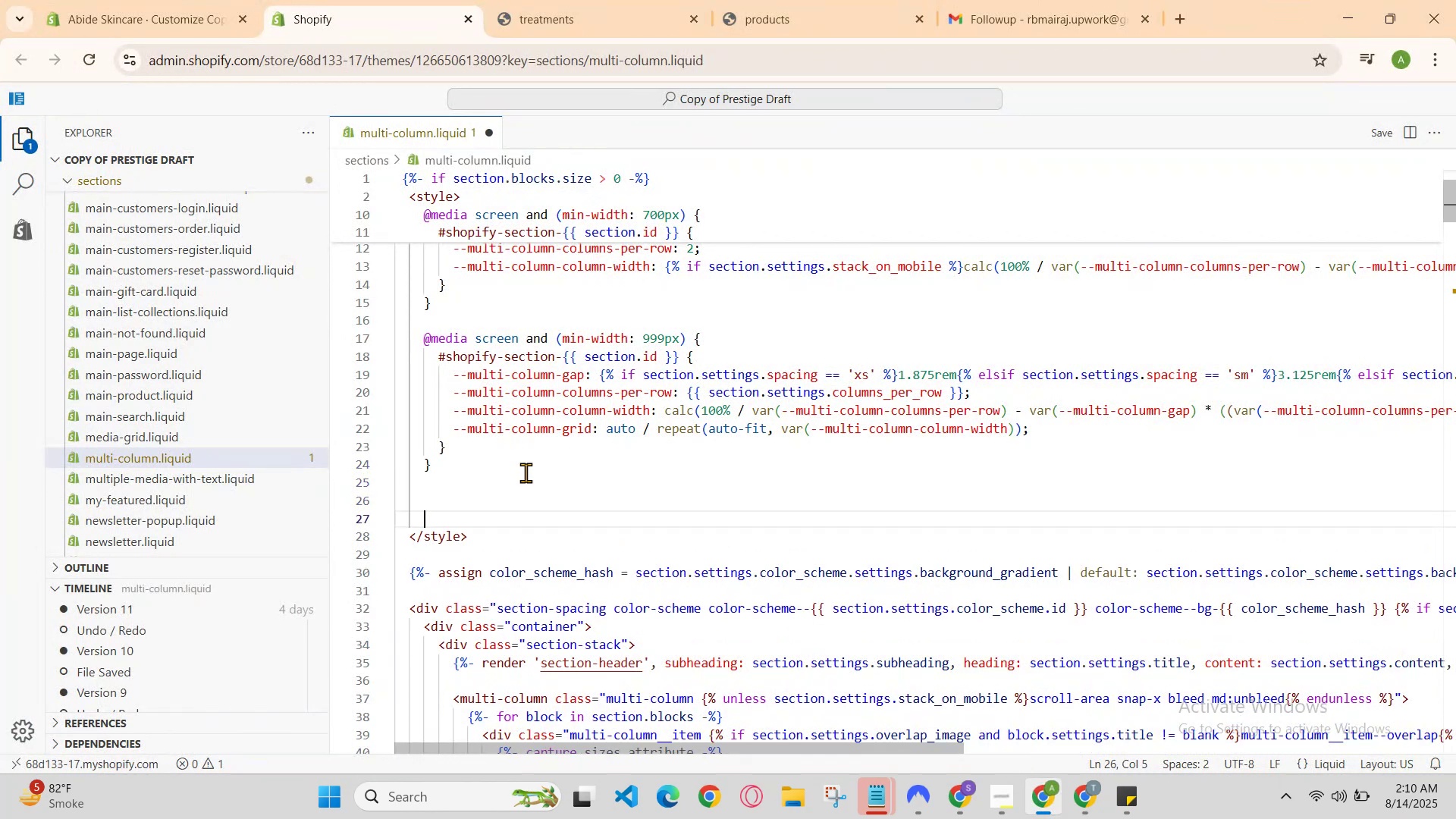 
key(Control+V)
 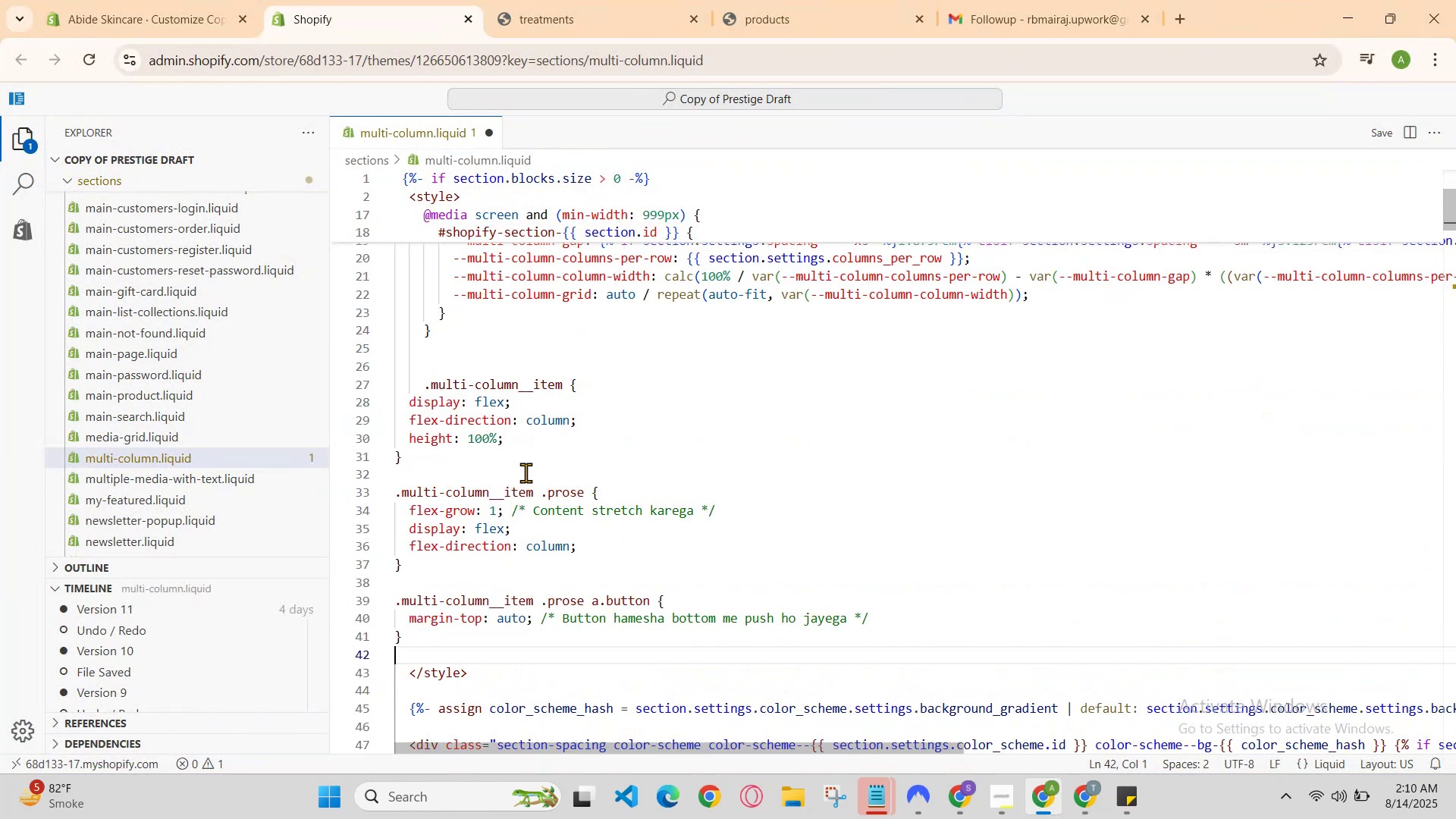 
hold_key(key=ControlLeft, duration=0.64)
 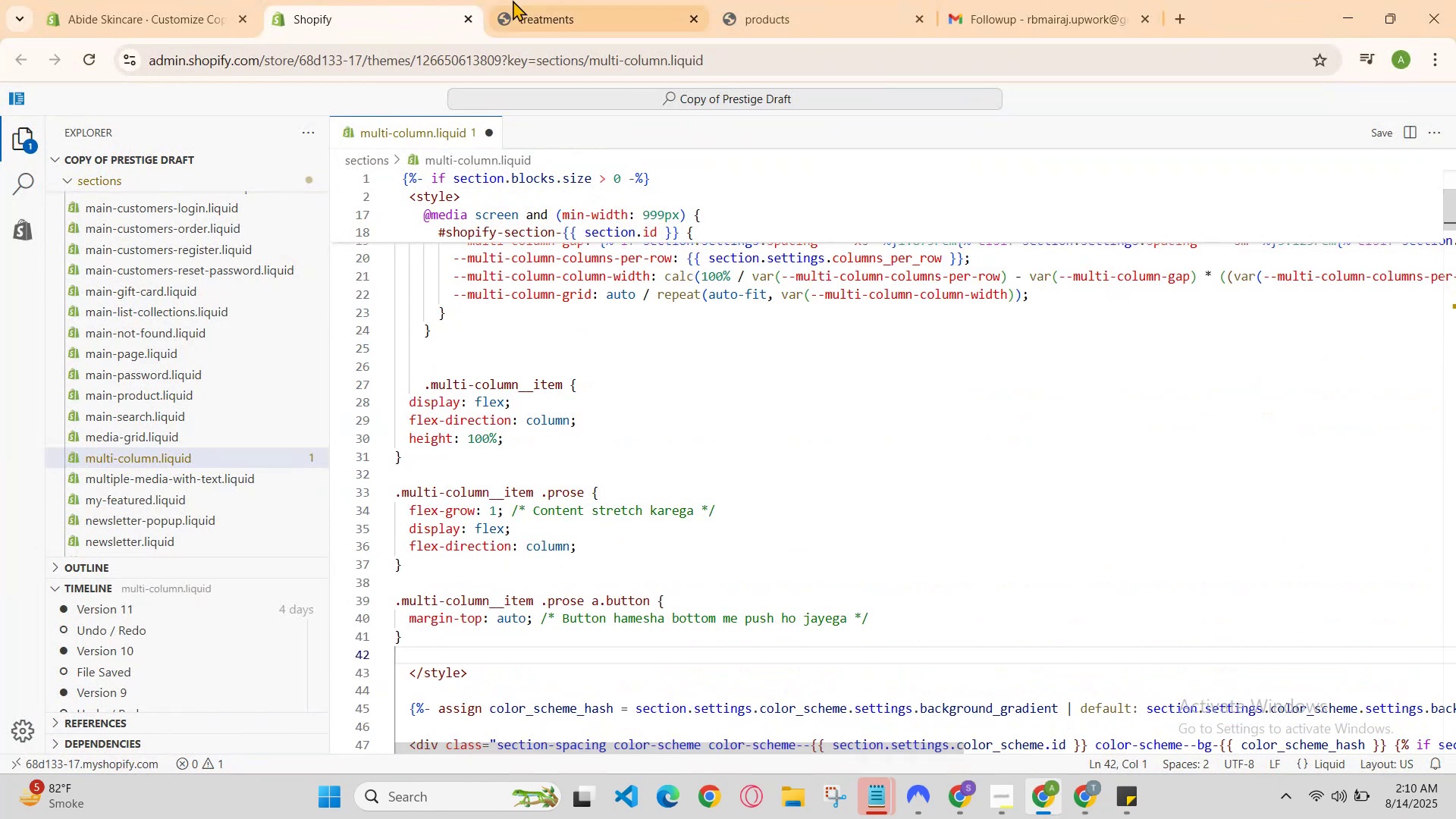 
hold_key(key=S, duration=0.36)
 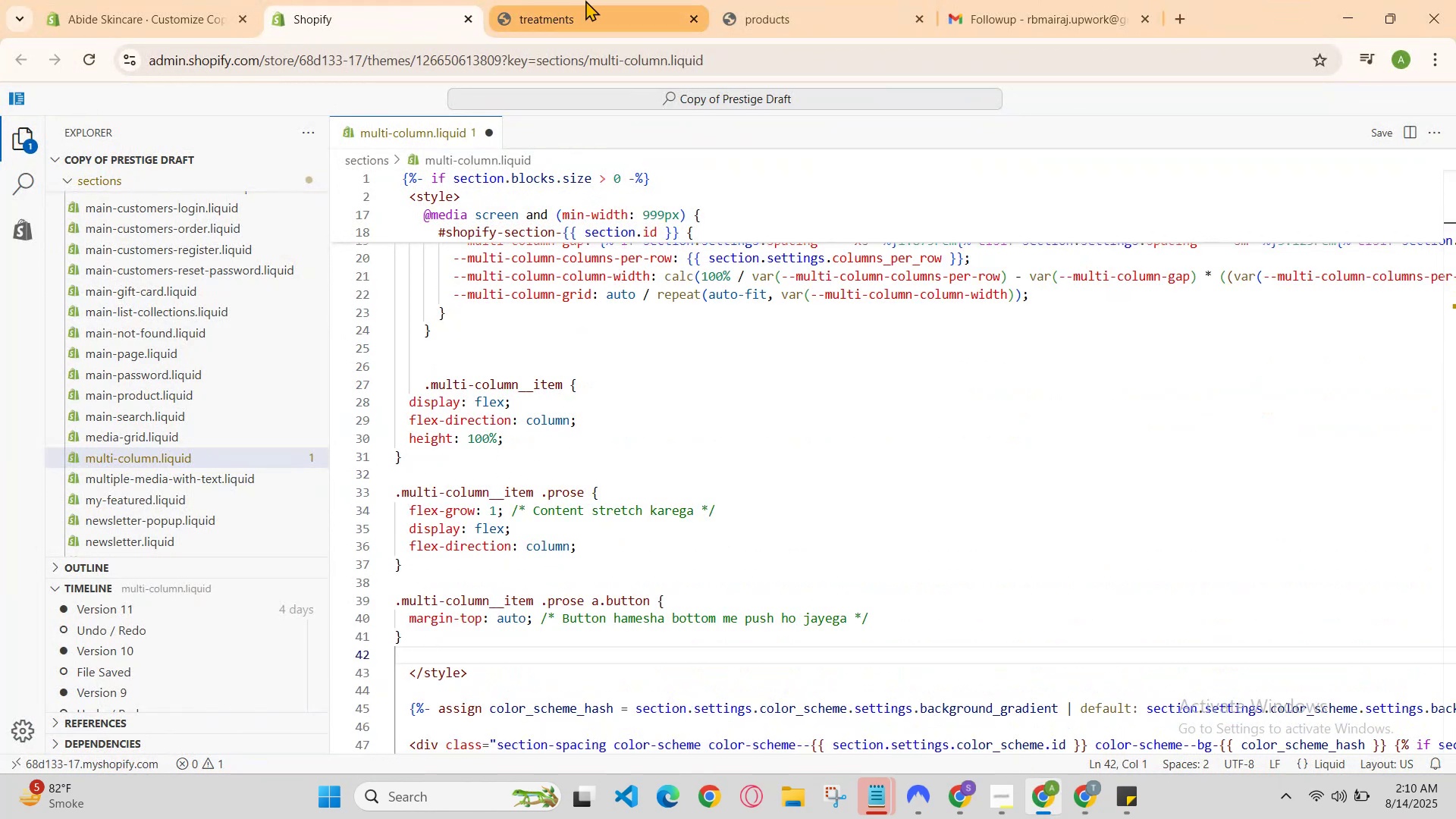 
left_click([584, 0])
 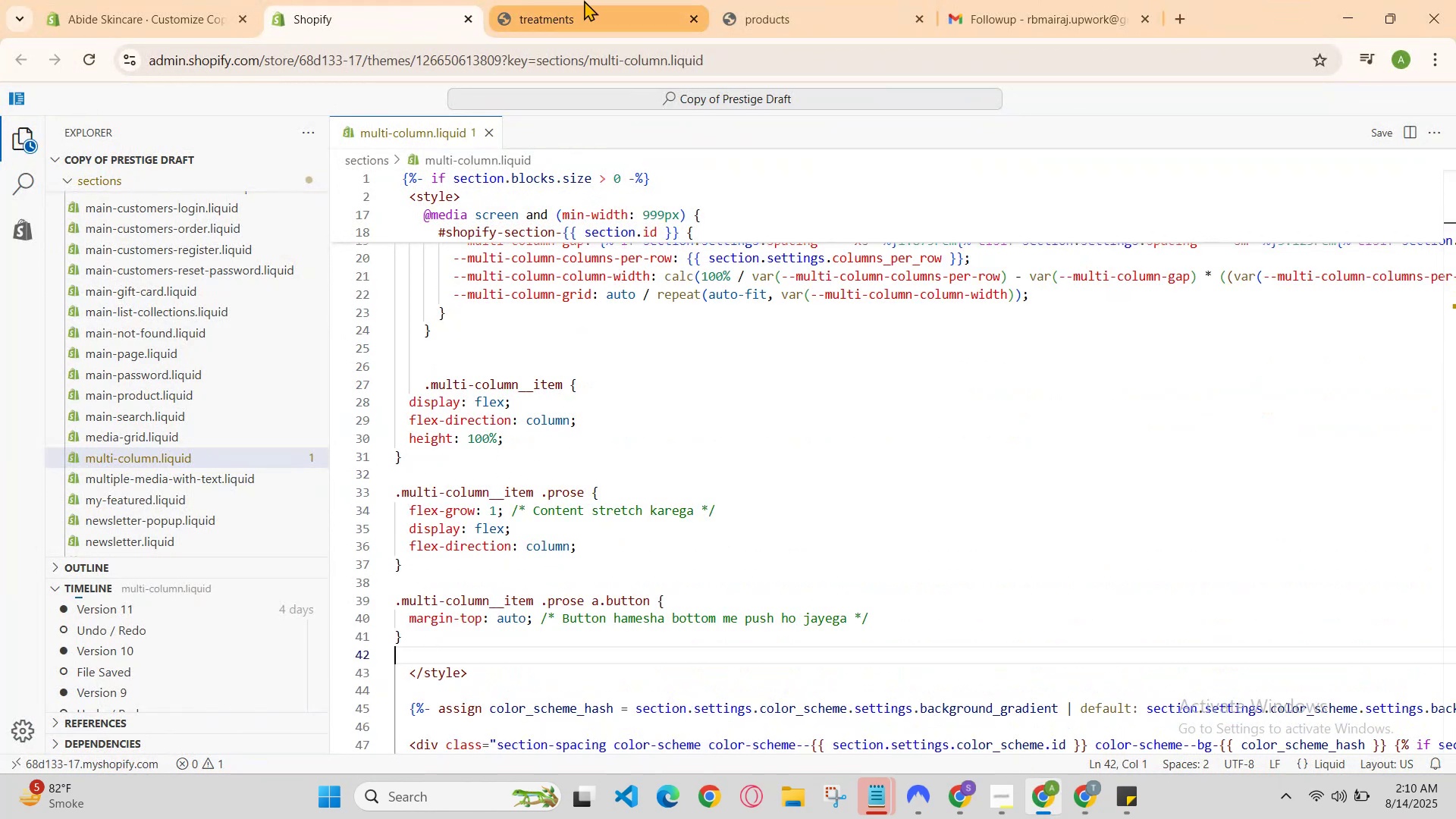 
key(Control+ControlLeft)
 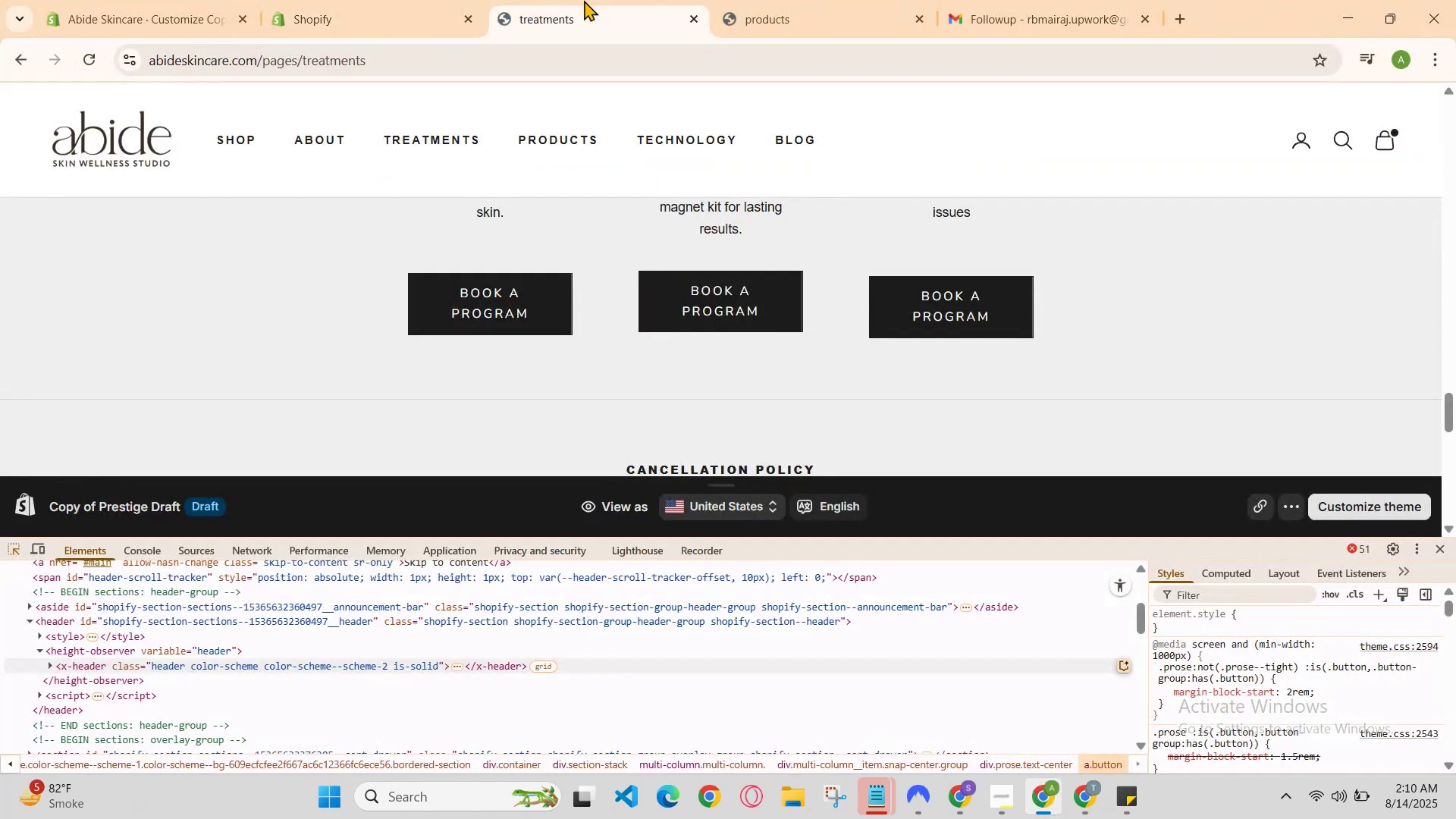 
key(Control+R)
 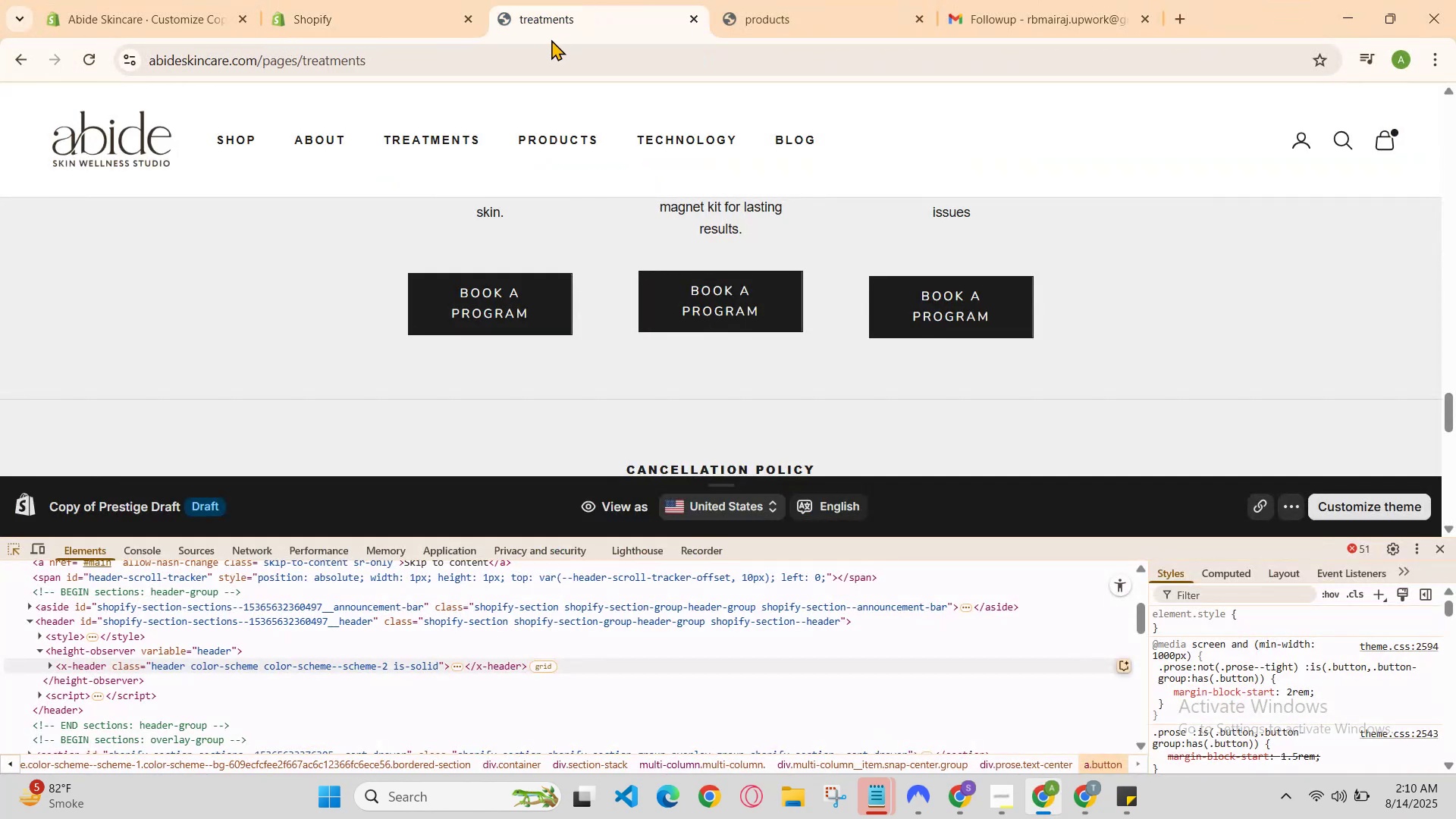 
key(Control+R)
 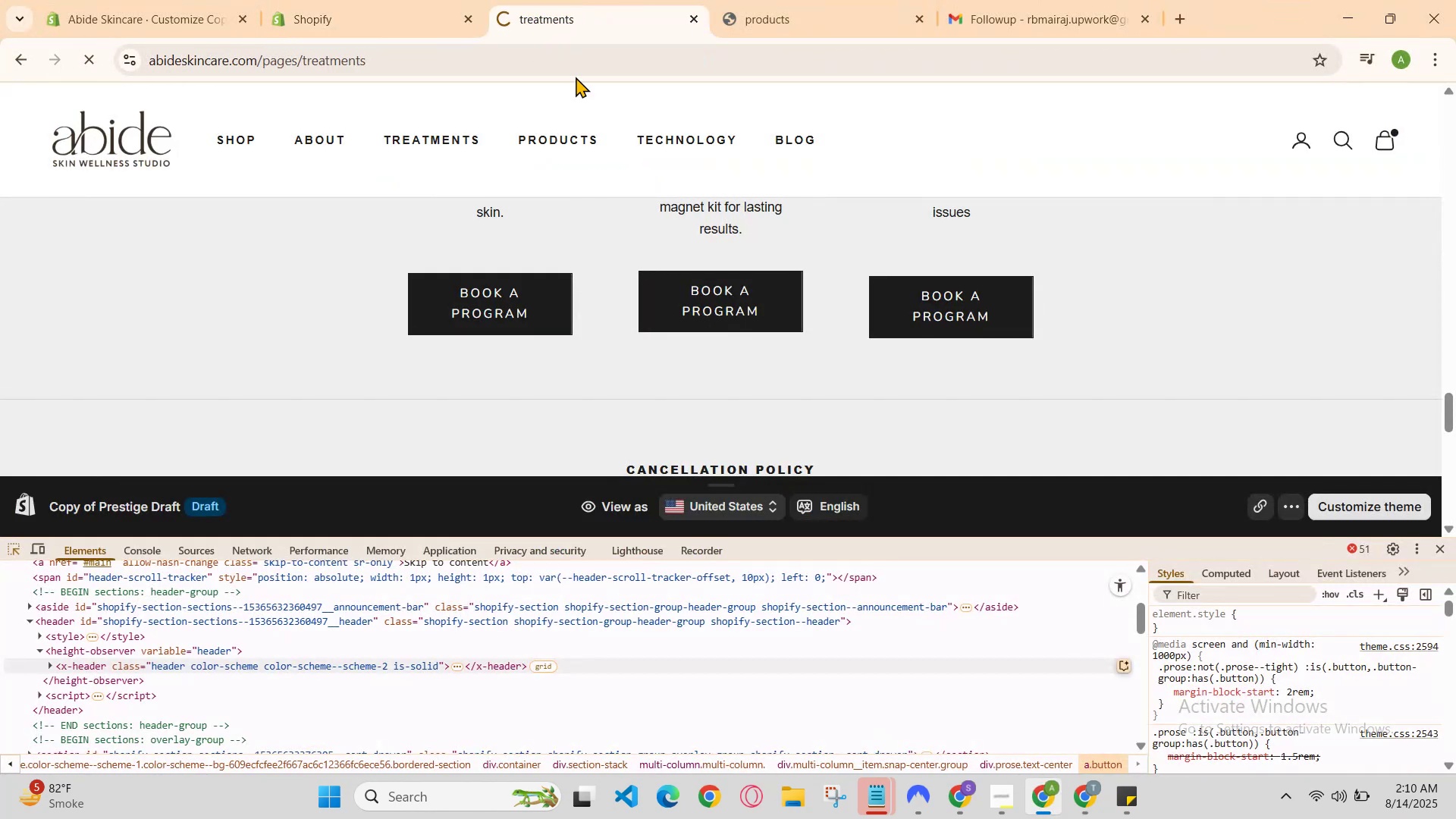 
scroll: coordinate [831, 303], scroll_direction: none, amount: 0.0
 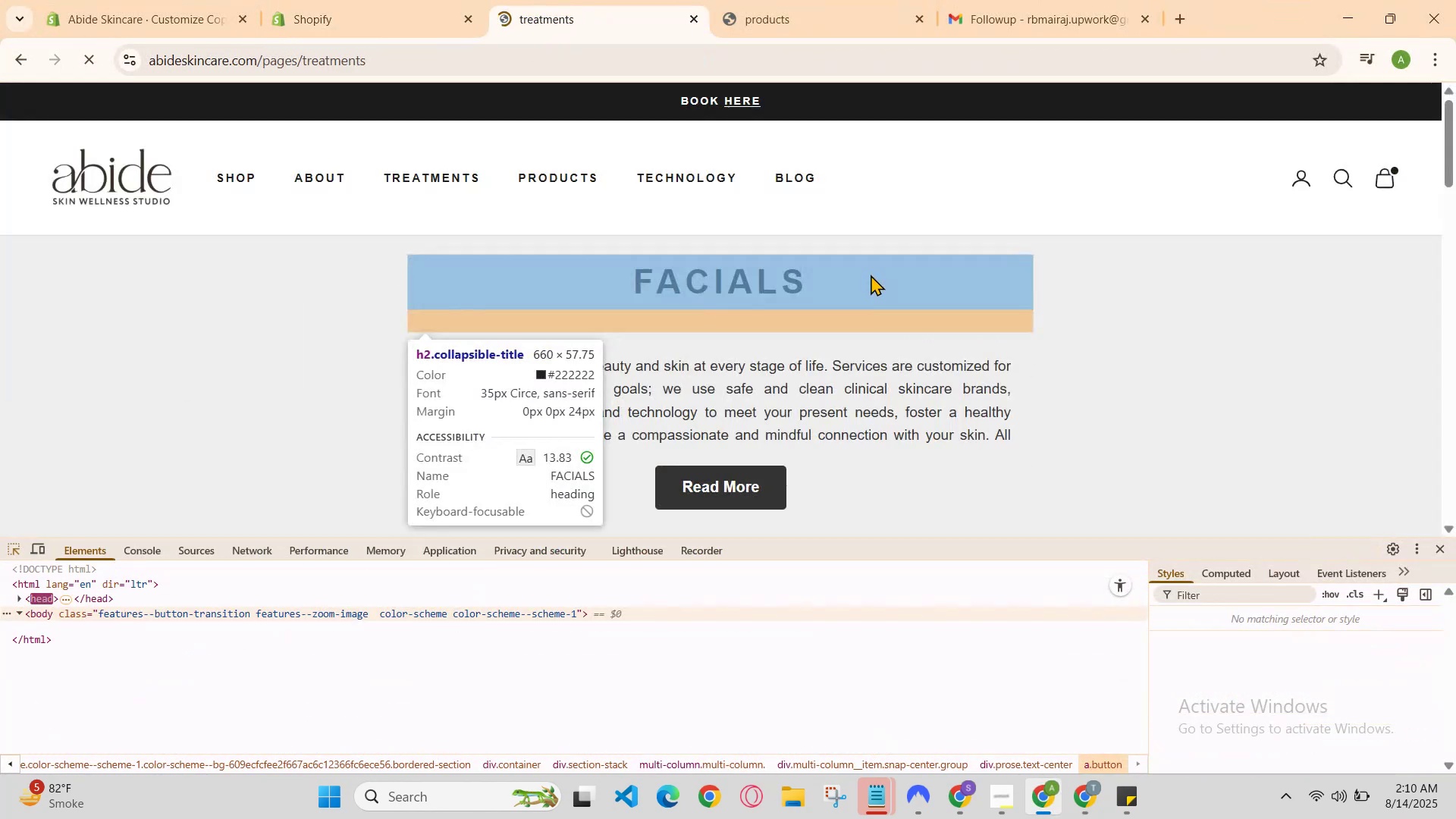 
scroll: coordinate [871, 274], scroll_direction: down, amount: 1.0
 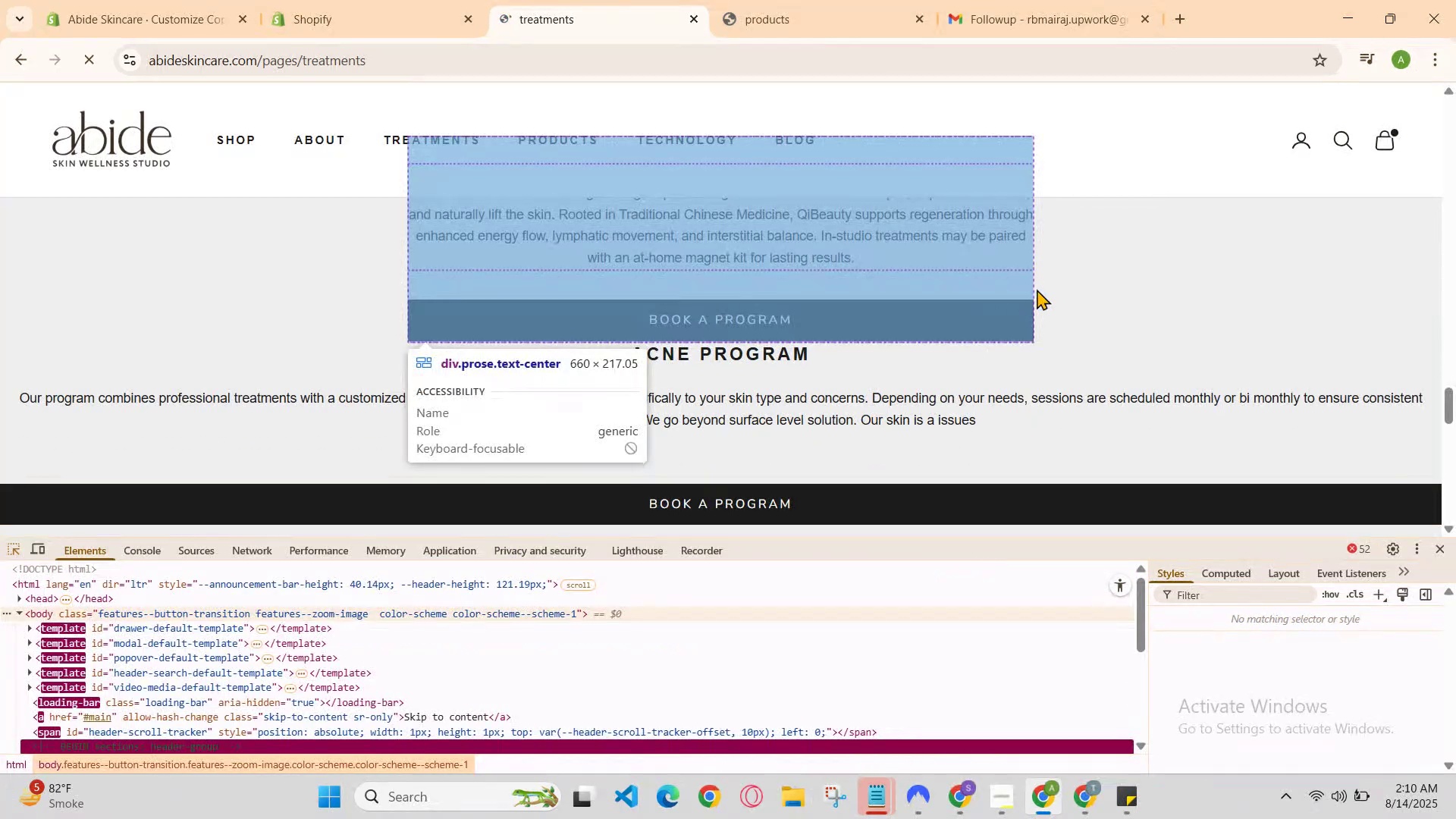 
scroll: coordinate [1048, 293], scroll_direction: up, amount: 2.0
 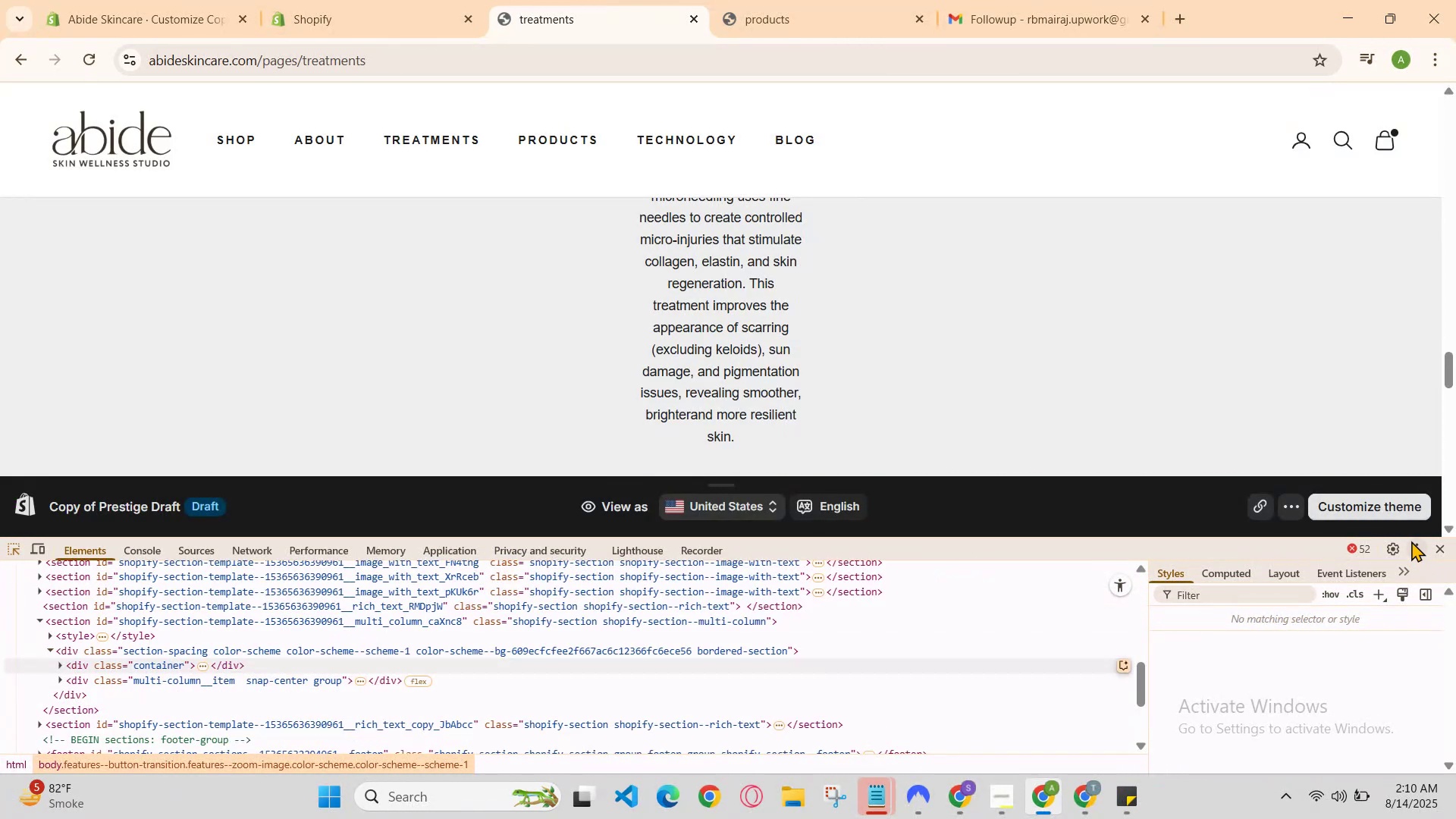 
left_click([1448, 556])
 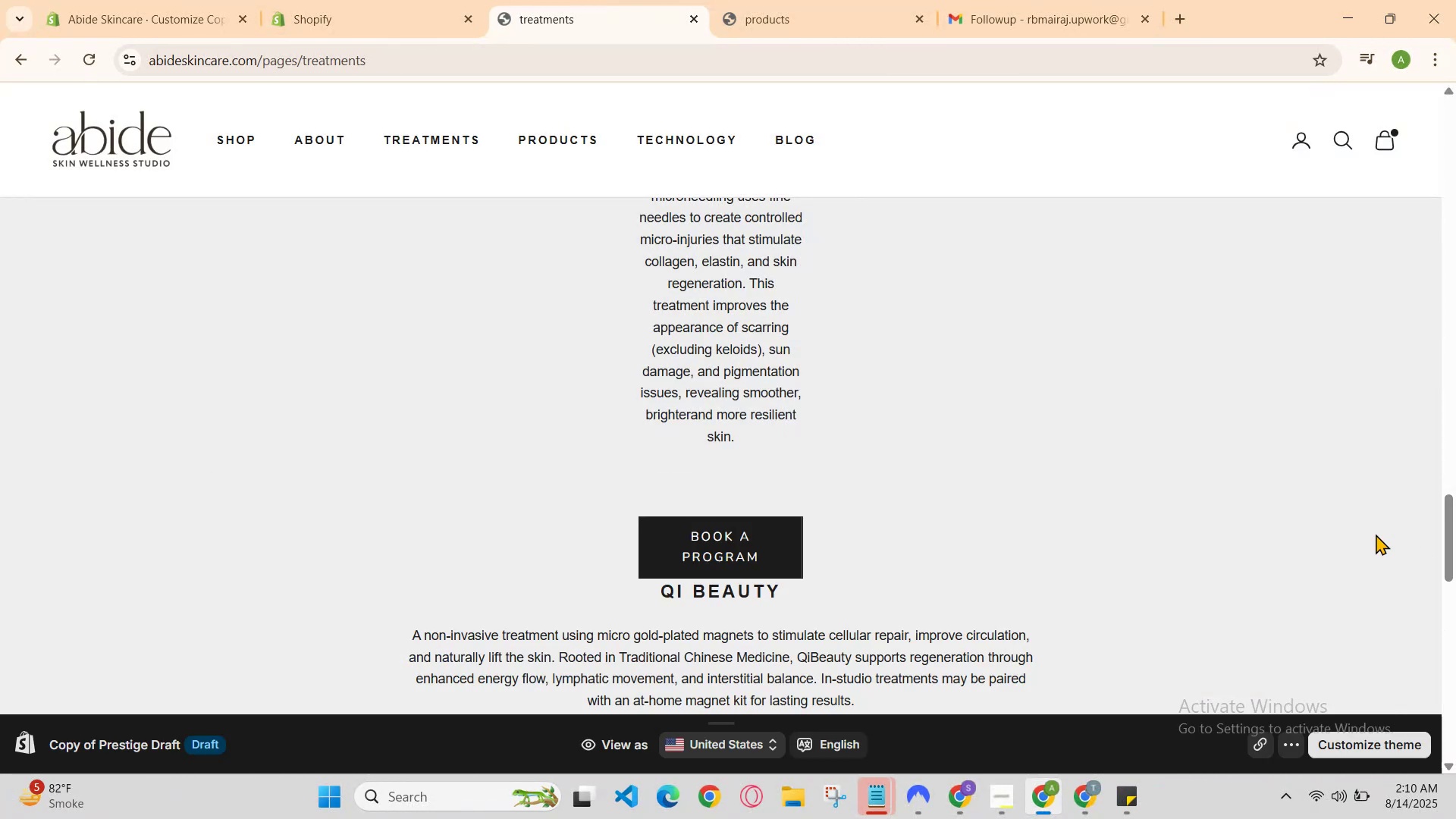 
scroll: coordinate [900, 423], scroll_direction: down, amount: 1.0
 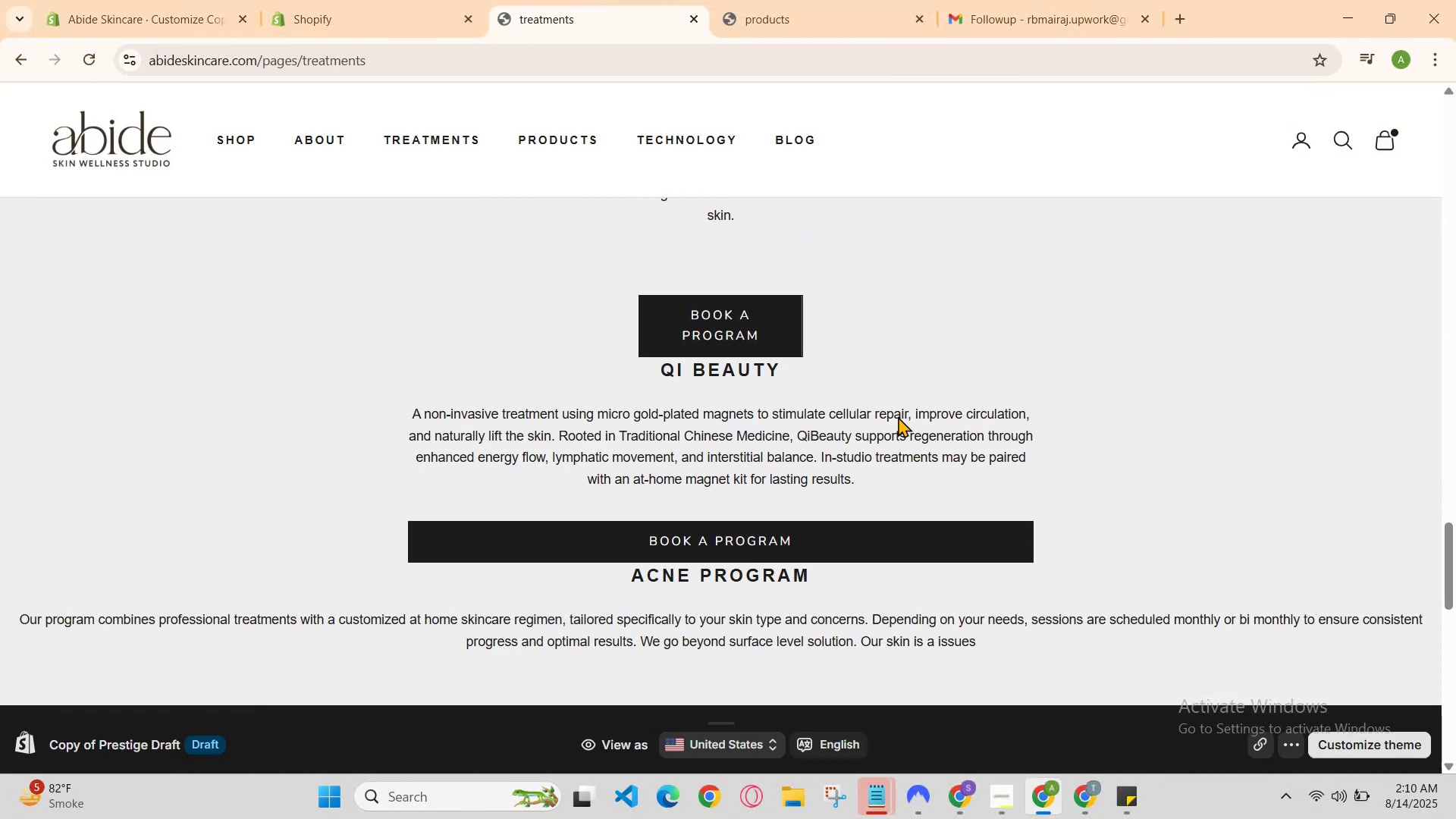 
scroll: coordinate [898, 414], scroll_direction: up, amount: 3.0
 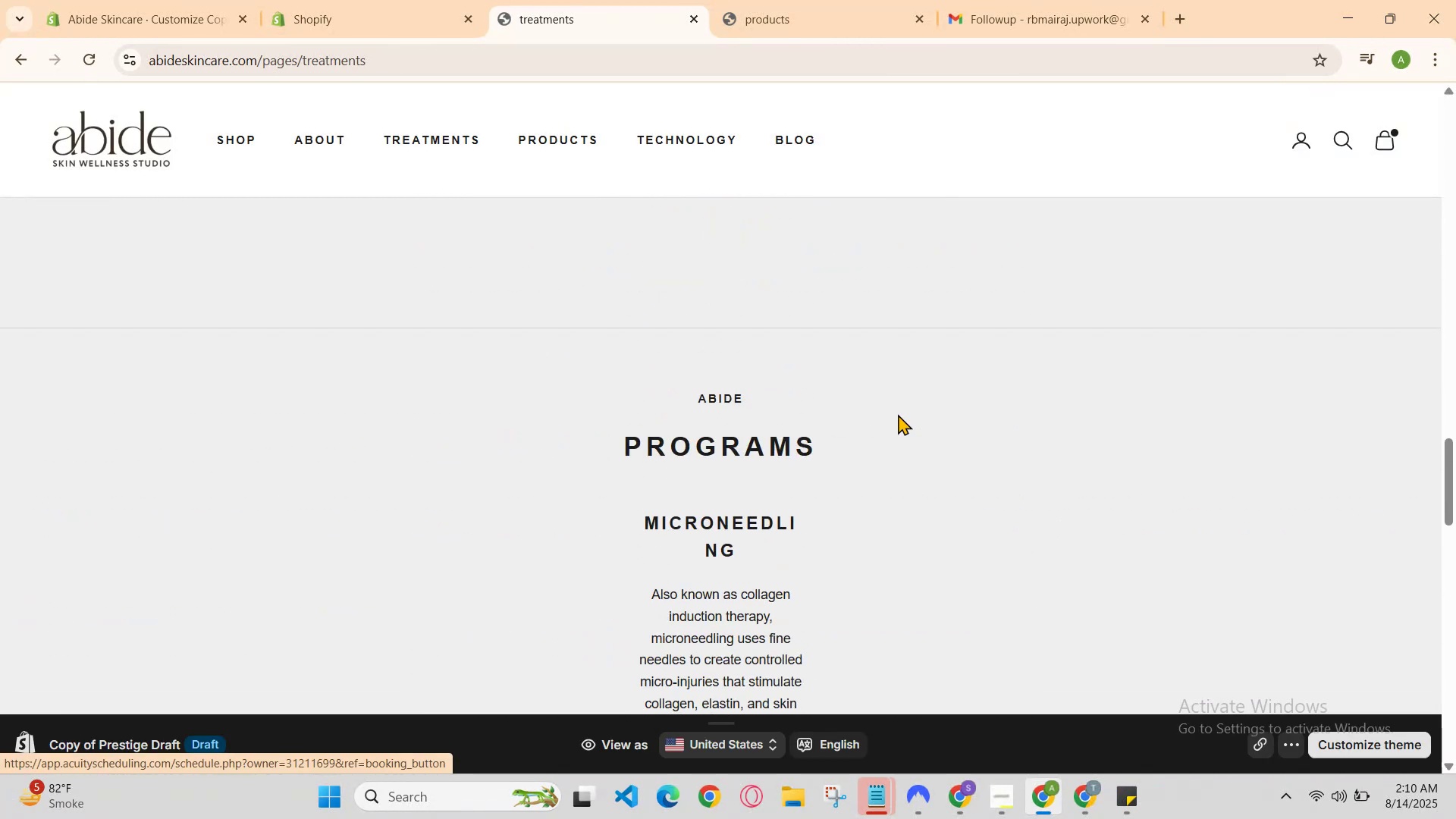 
scroll: coordinate [898, 414], scroll_direction: down, amount: 1.0
 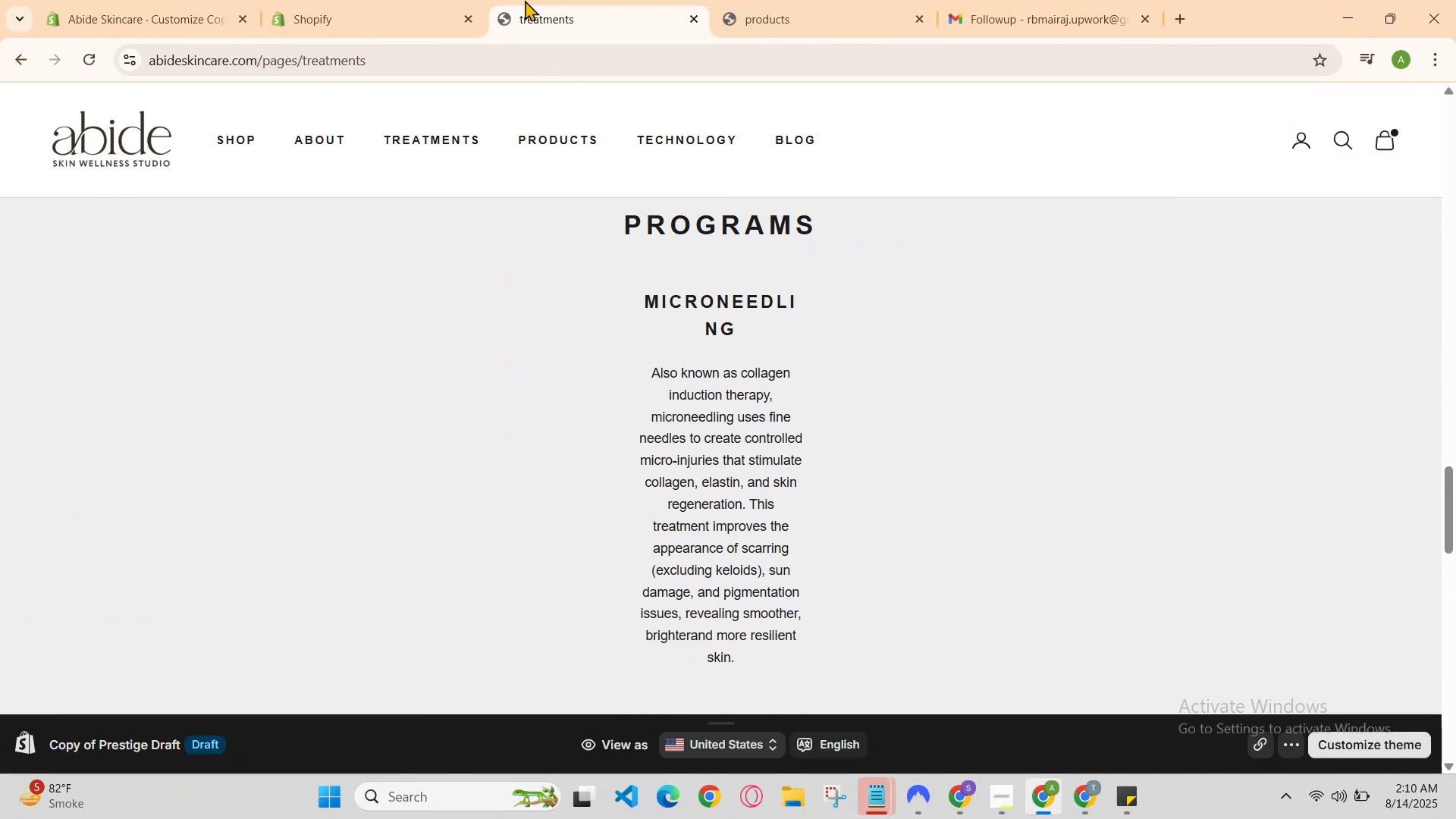 
left_click([349, 0])
 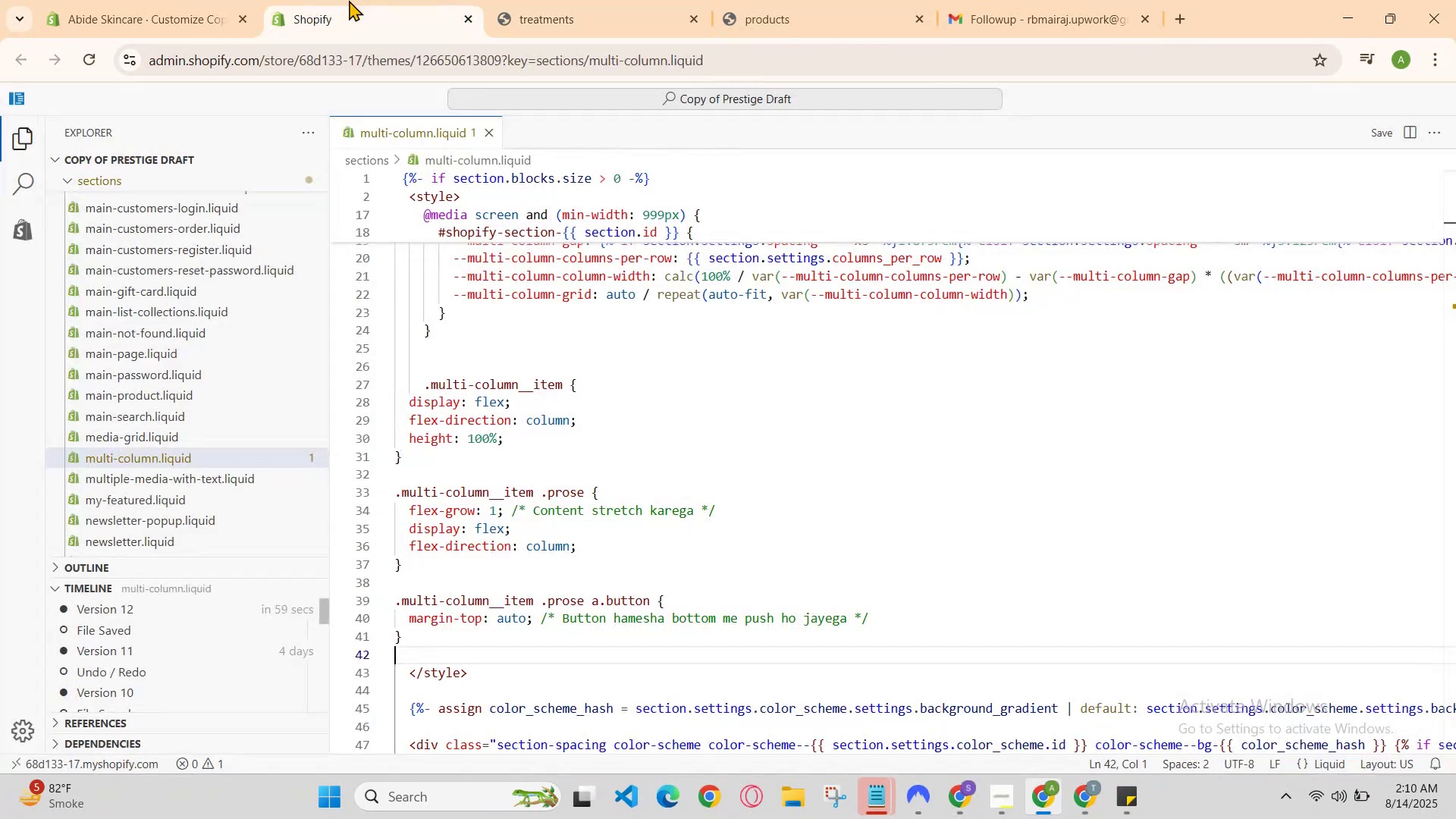 
key(Control+Z)
 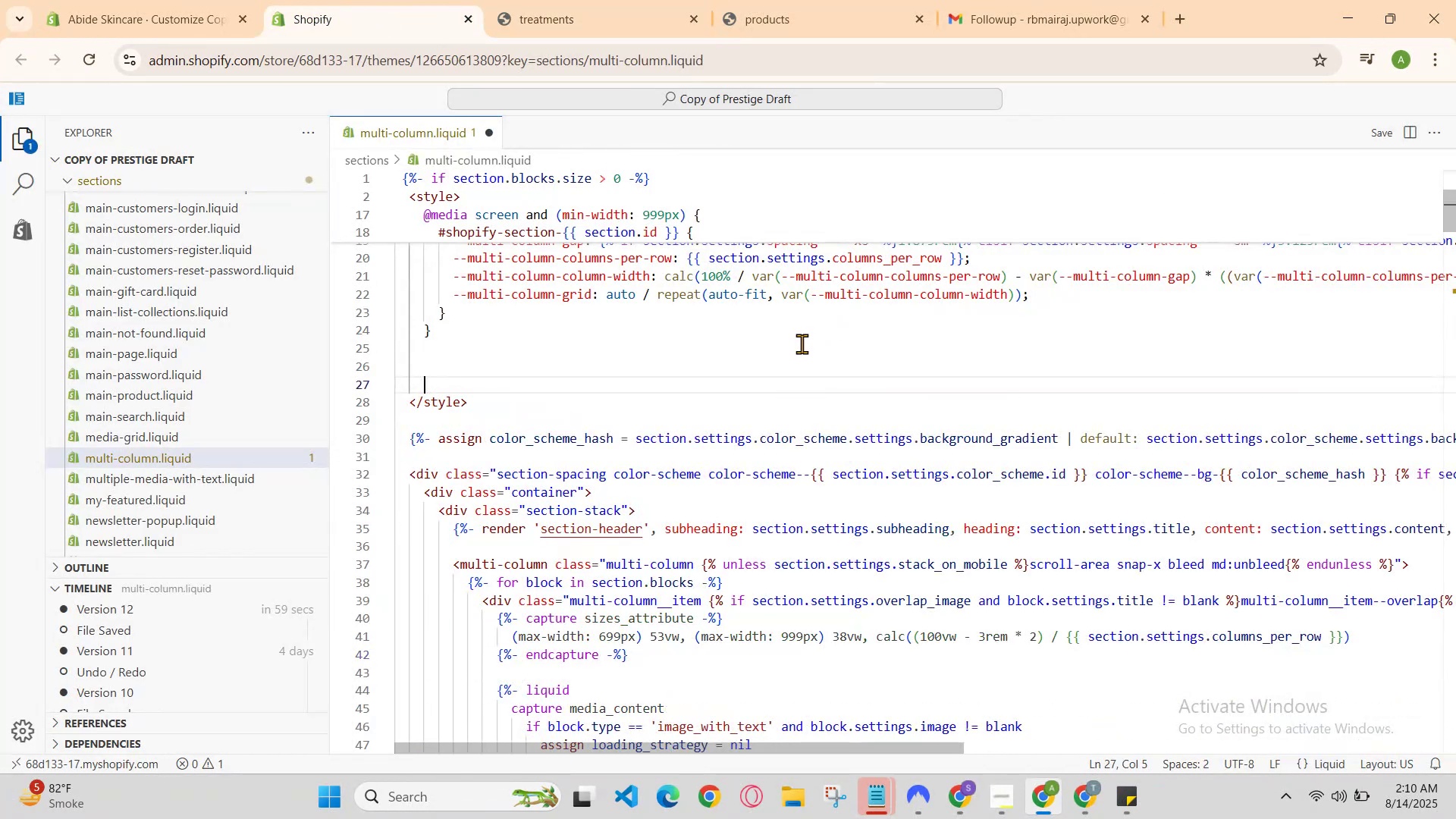 
hold_key(key=ControlLeft, duration=0.36)
 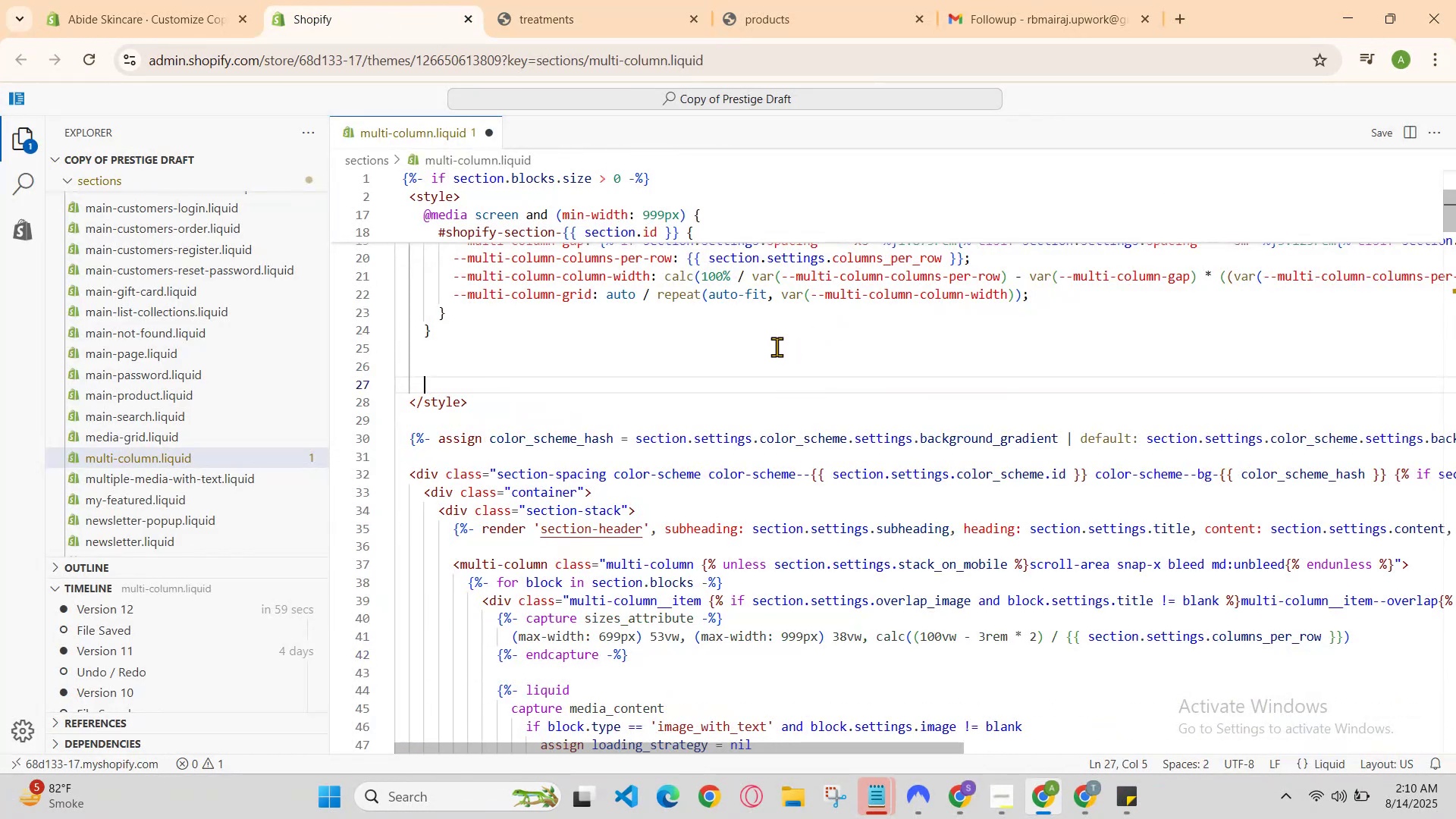 
hold_key(key=ControlLeft, duration=0.47)
 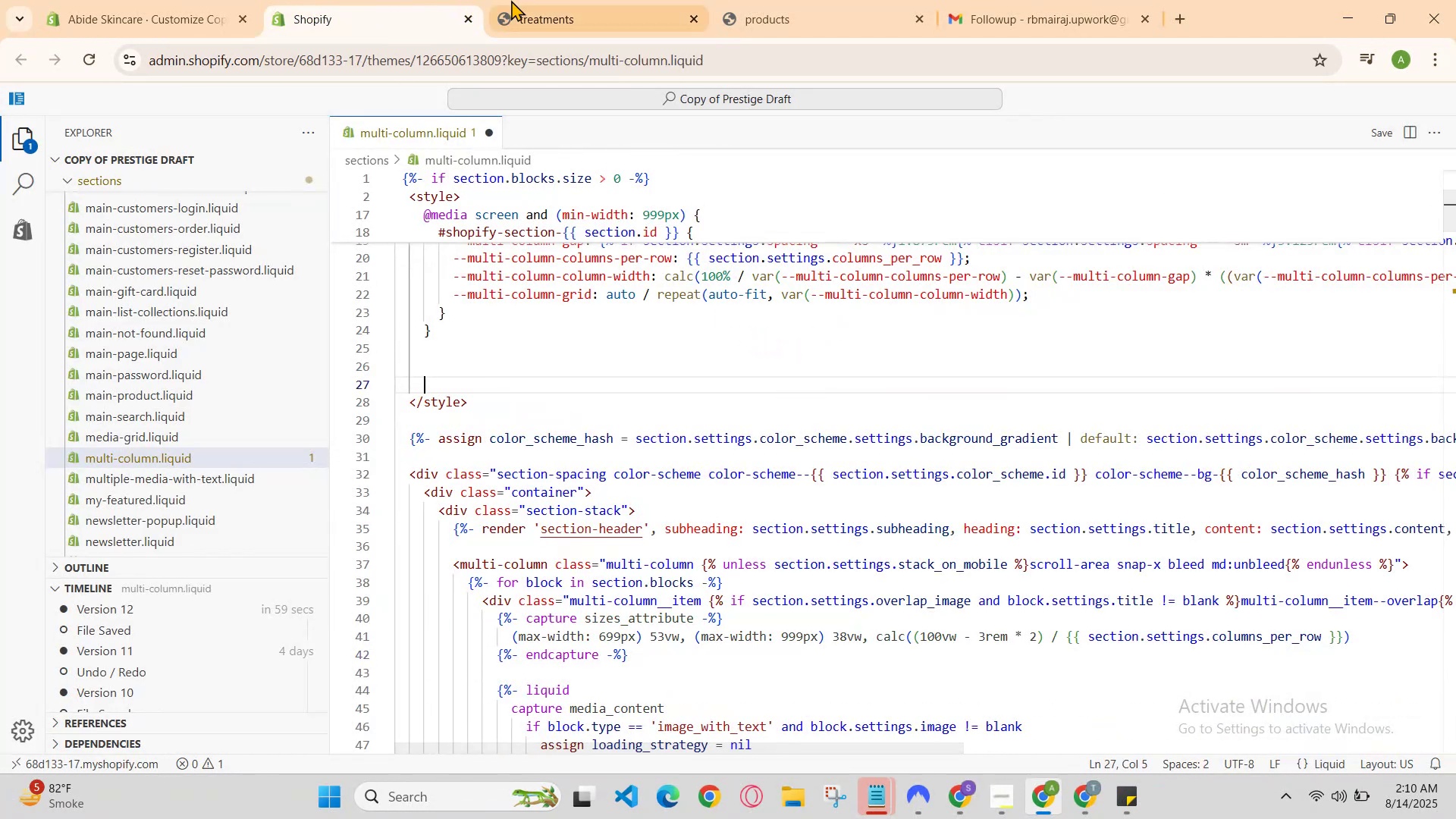 
hold_key(key=S, duration=0.41)
 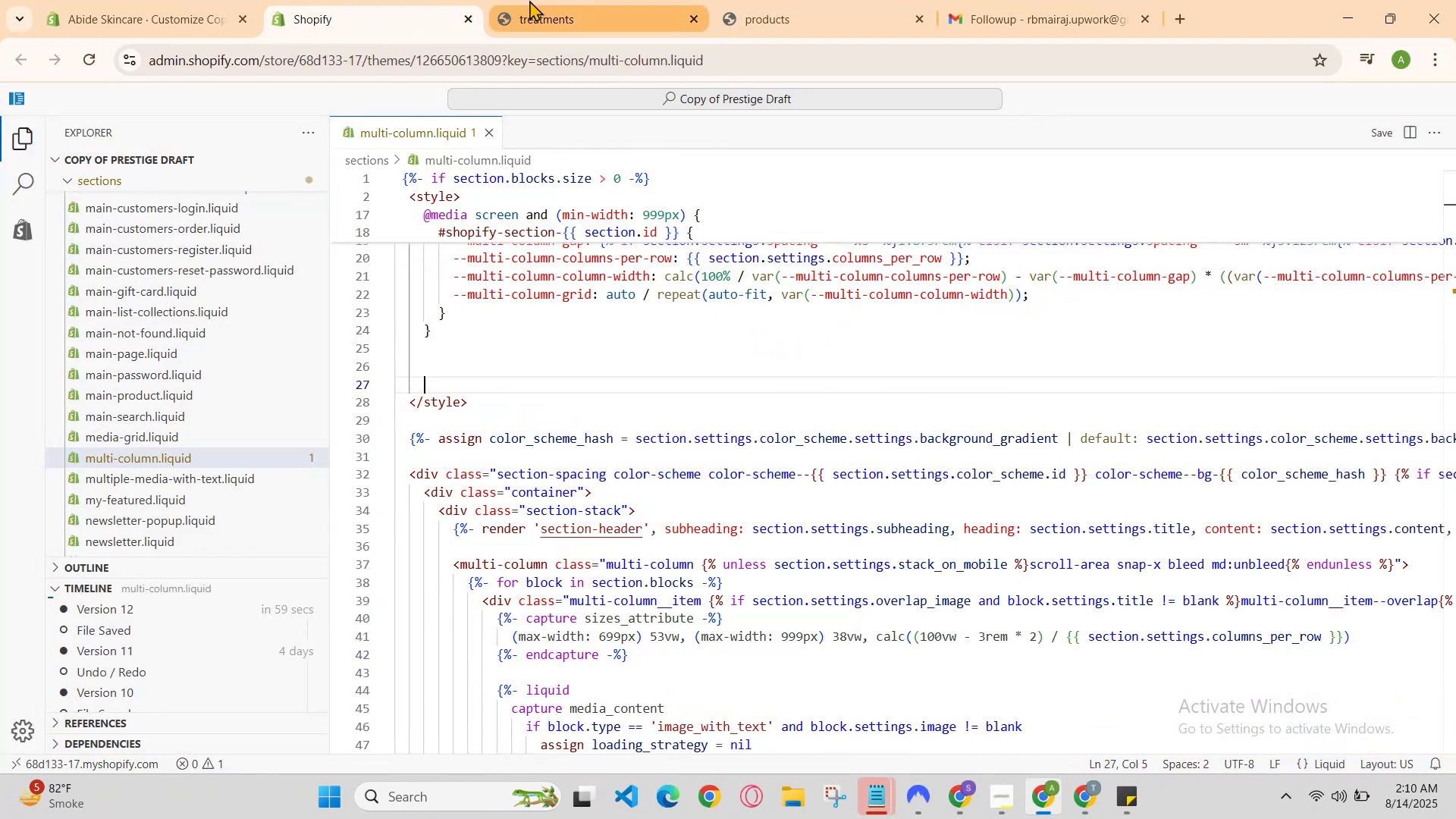 
left_click([557, 0])
 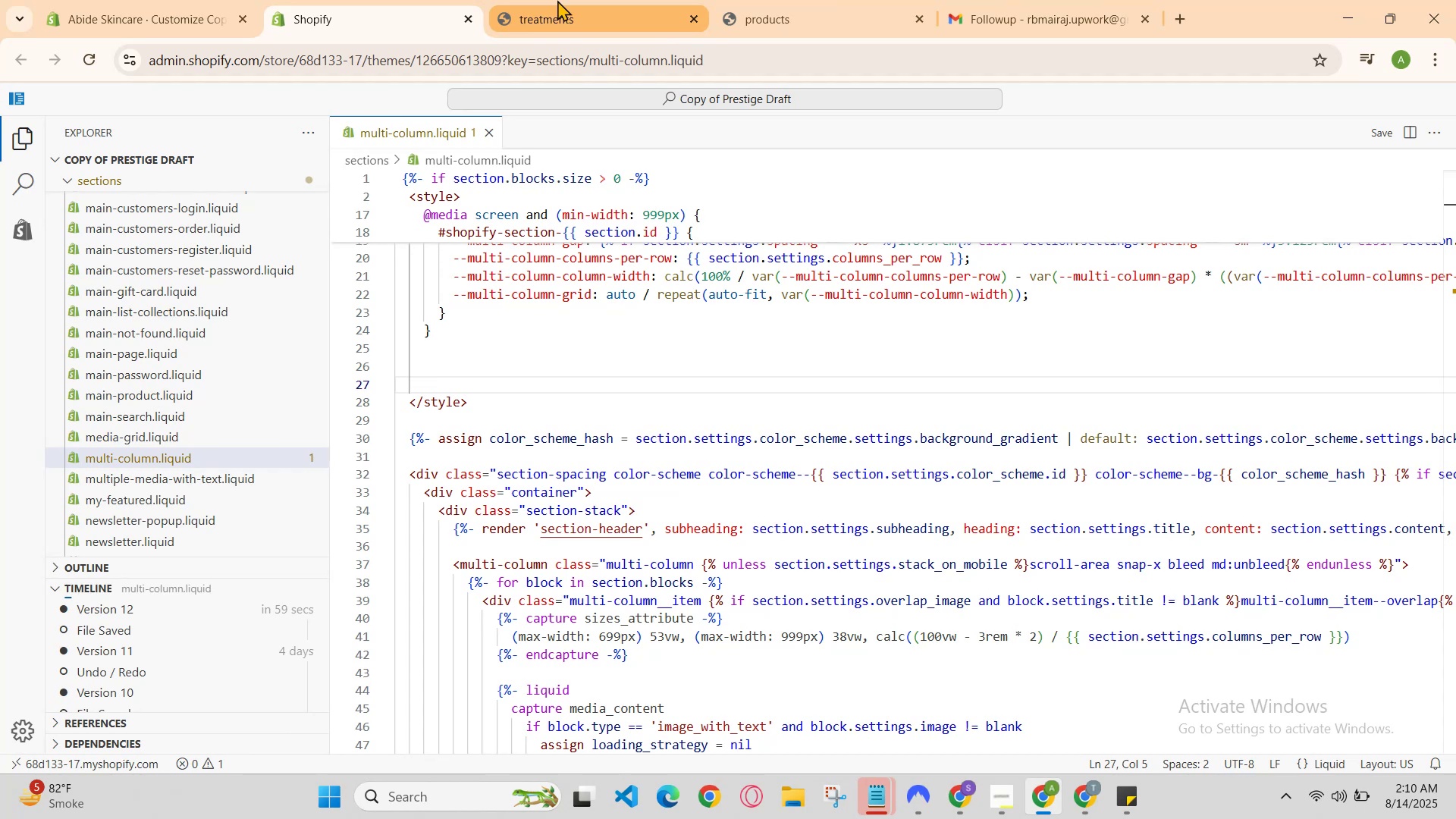 
key(Control+R)
 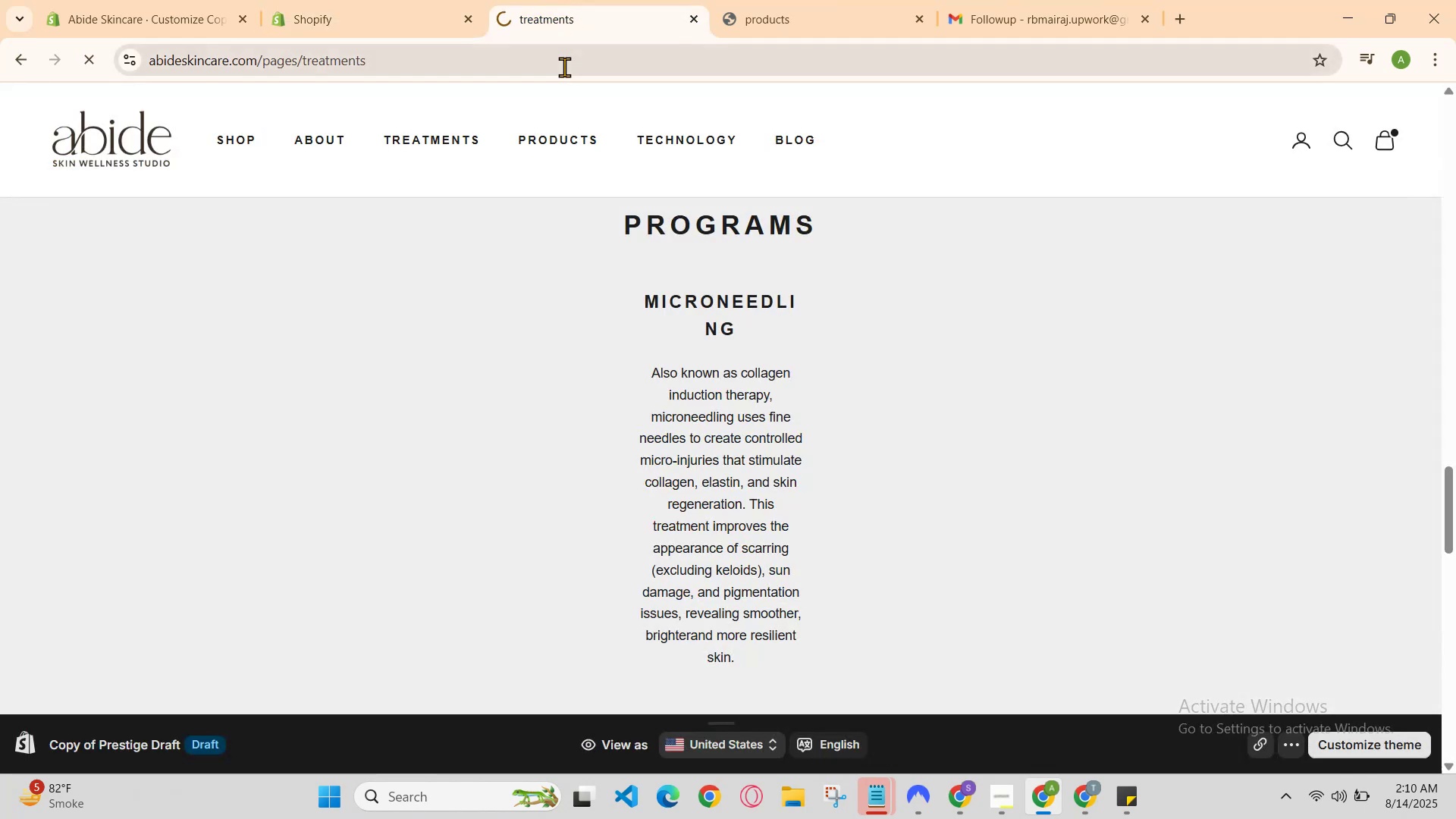 
scroll: coordinate [578, 155], scroll_direction: down, amount: 3.0
 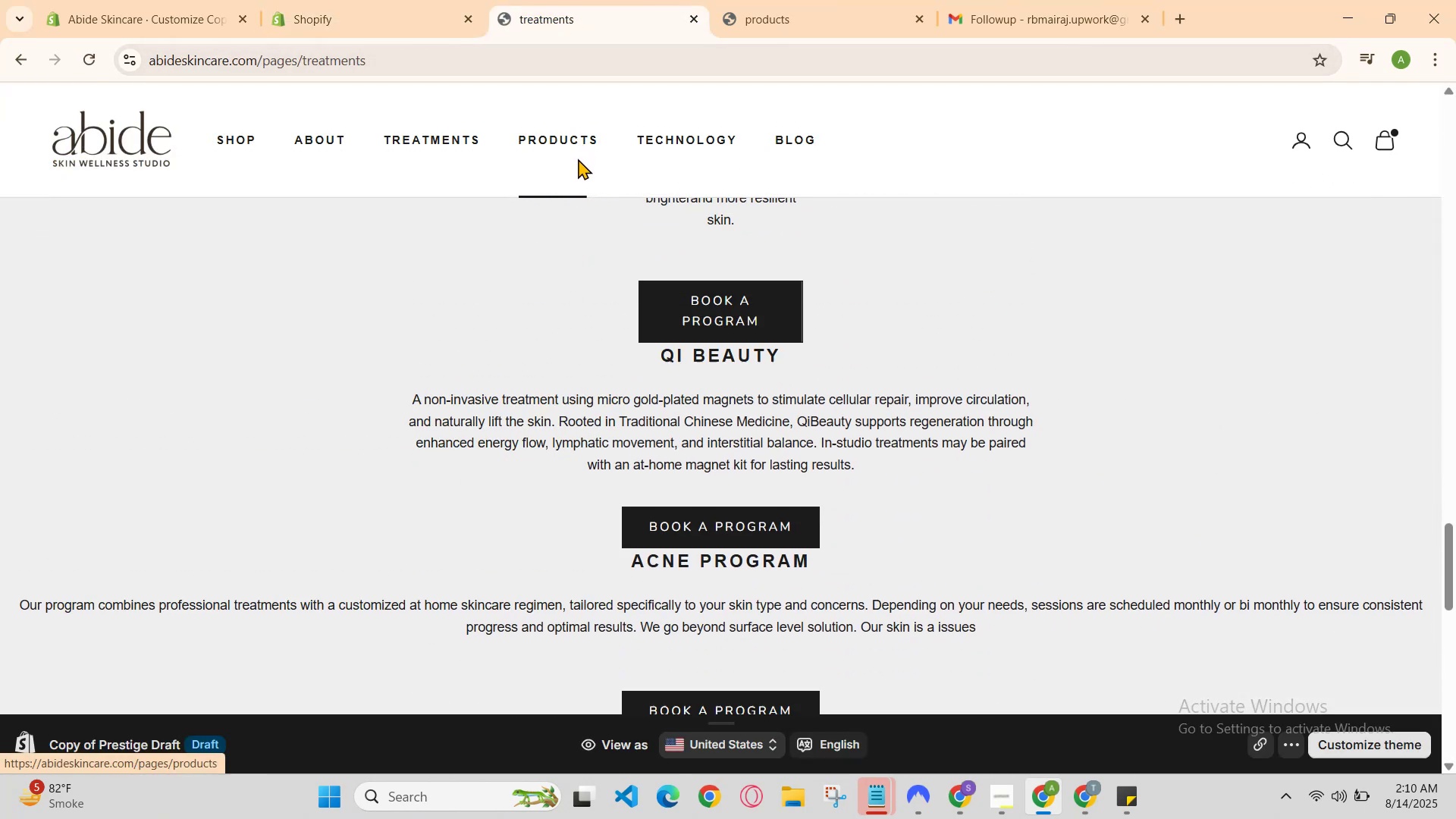 
key(Control+R)
 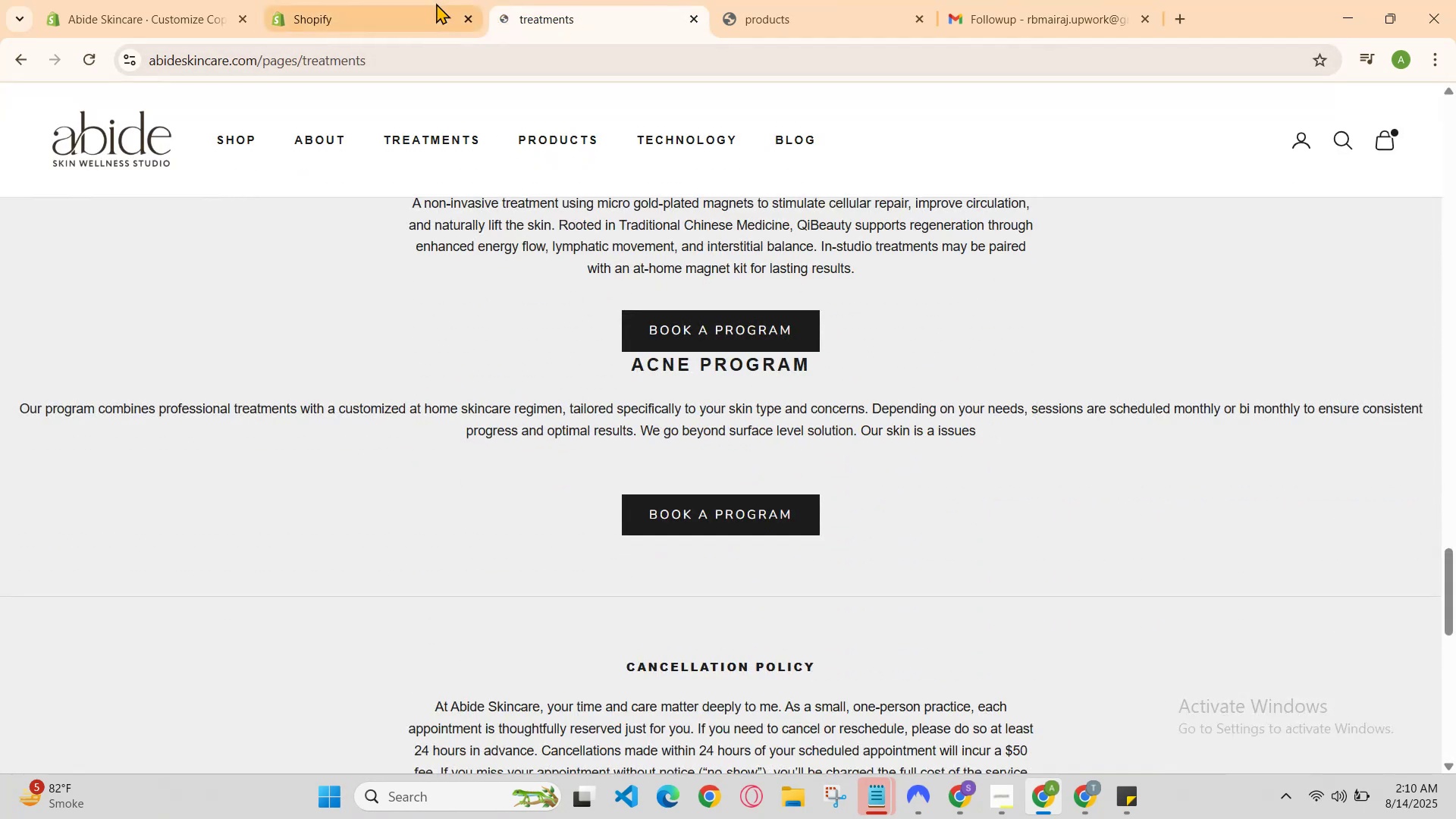 
left_click([428, 0])
 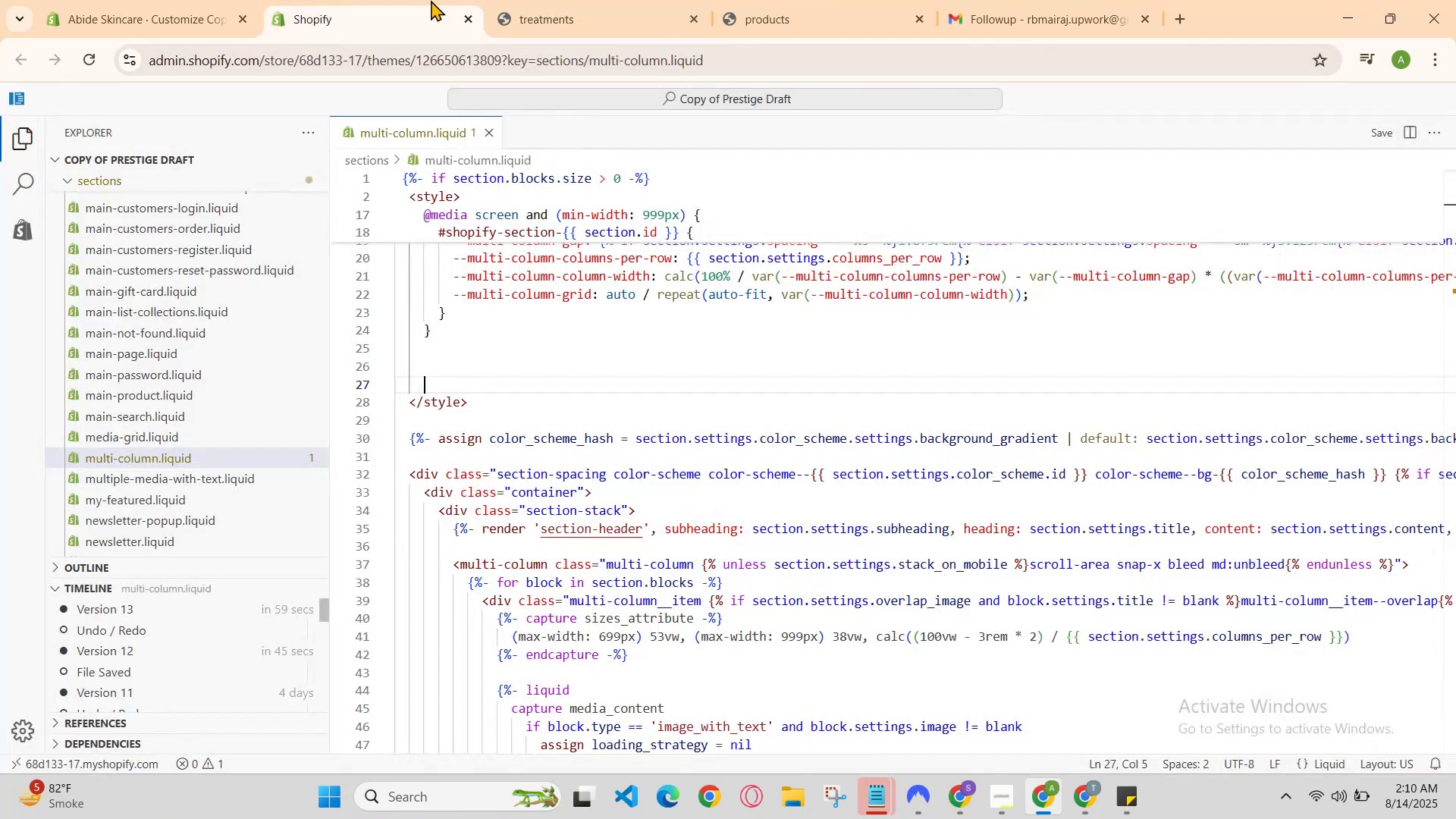 
key(Control+Z)
 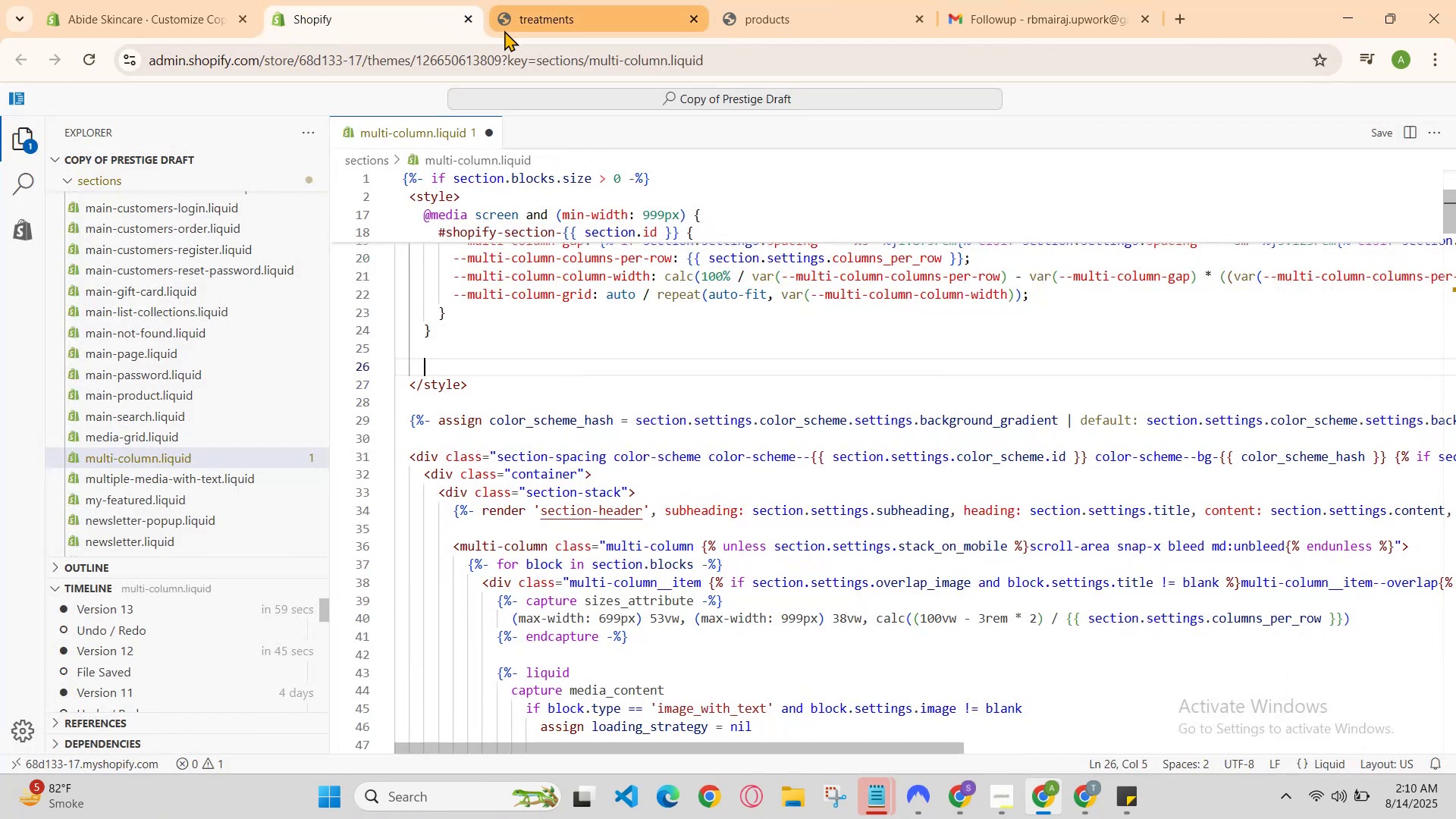 
key(Control+Z)
 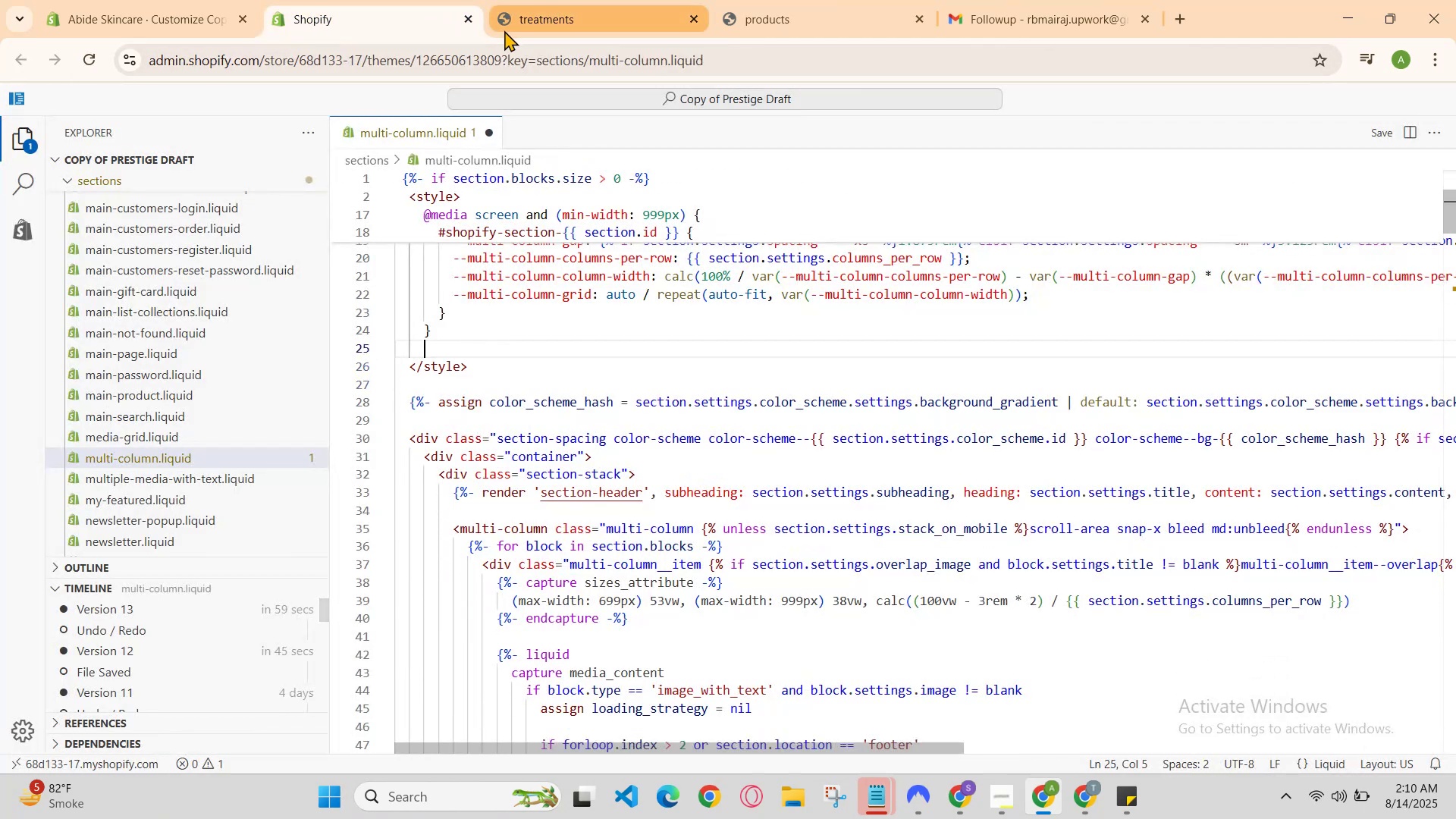 
key(Control+Z)
 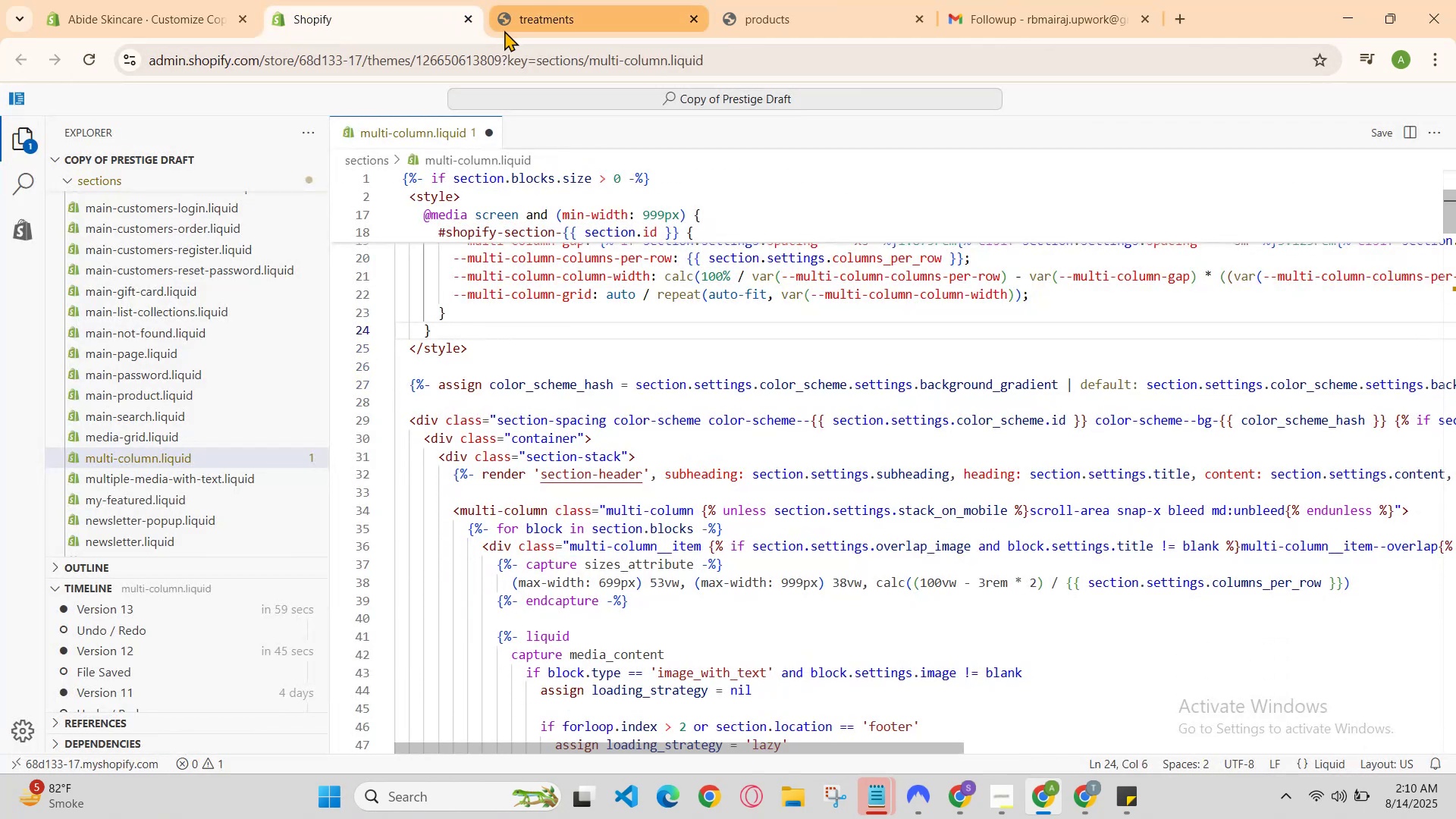 
hold_key(key=ControlLeft, duration=0.78)
 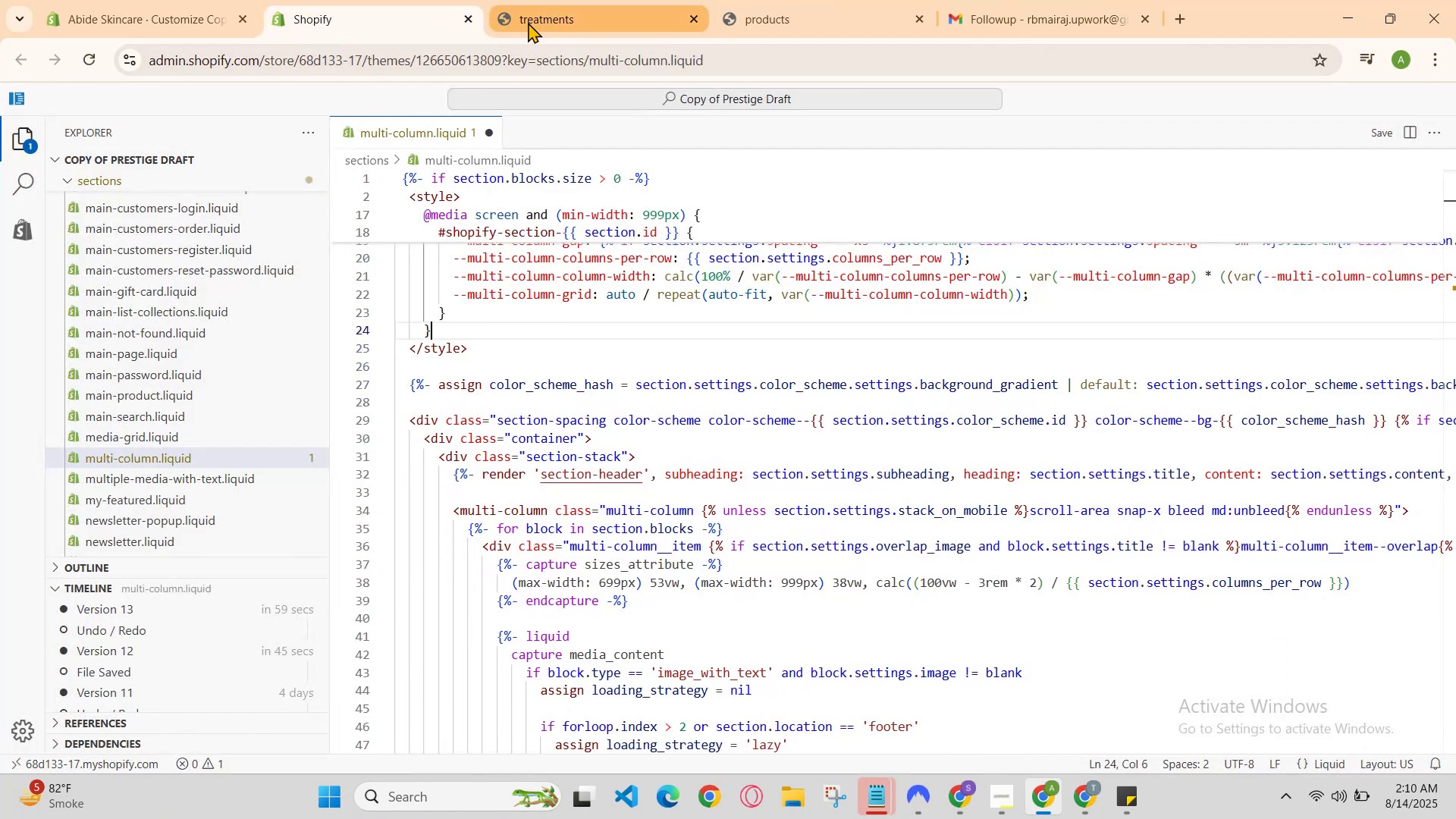 
hold_key(key=S, duration=0.39)
 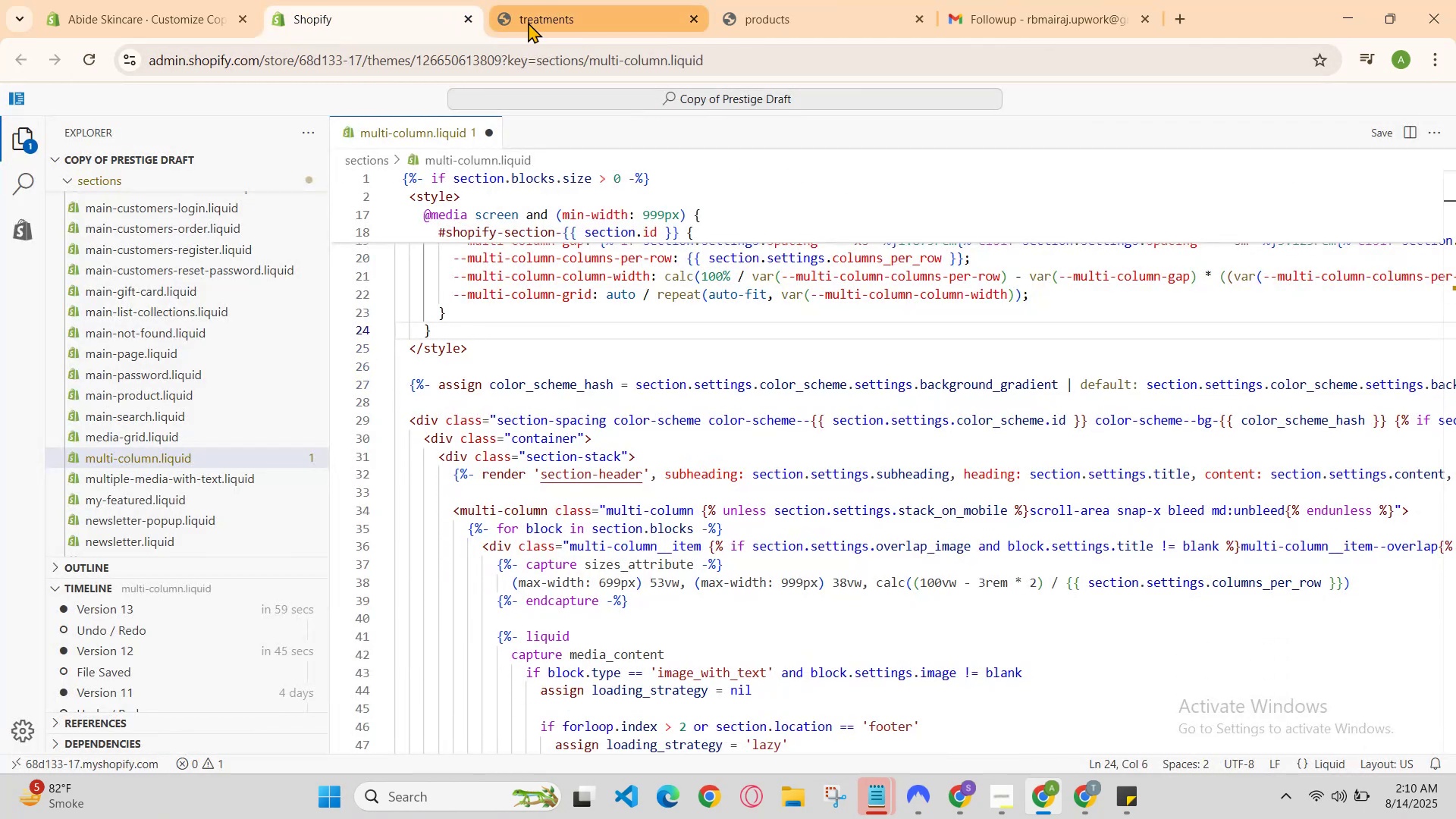 
key(Control+ControlLeft)
 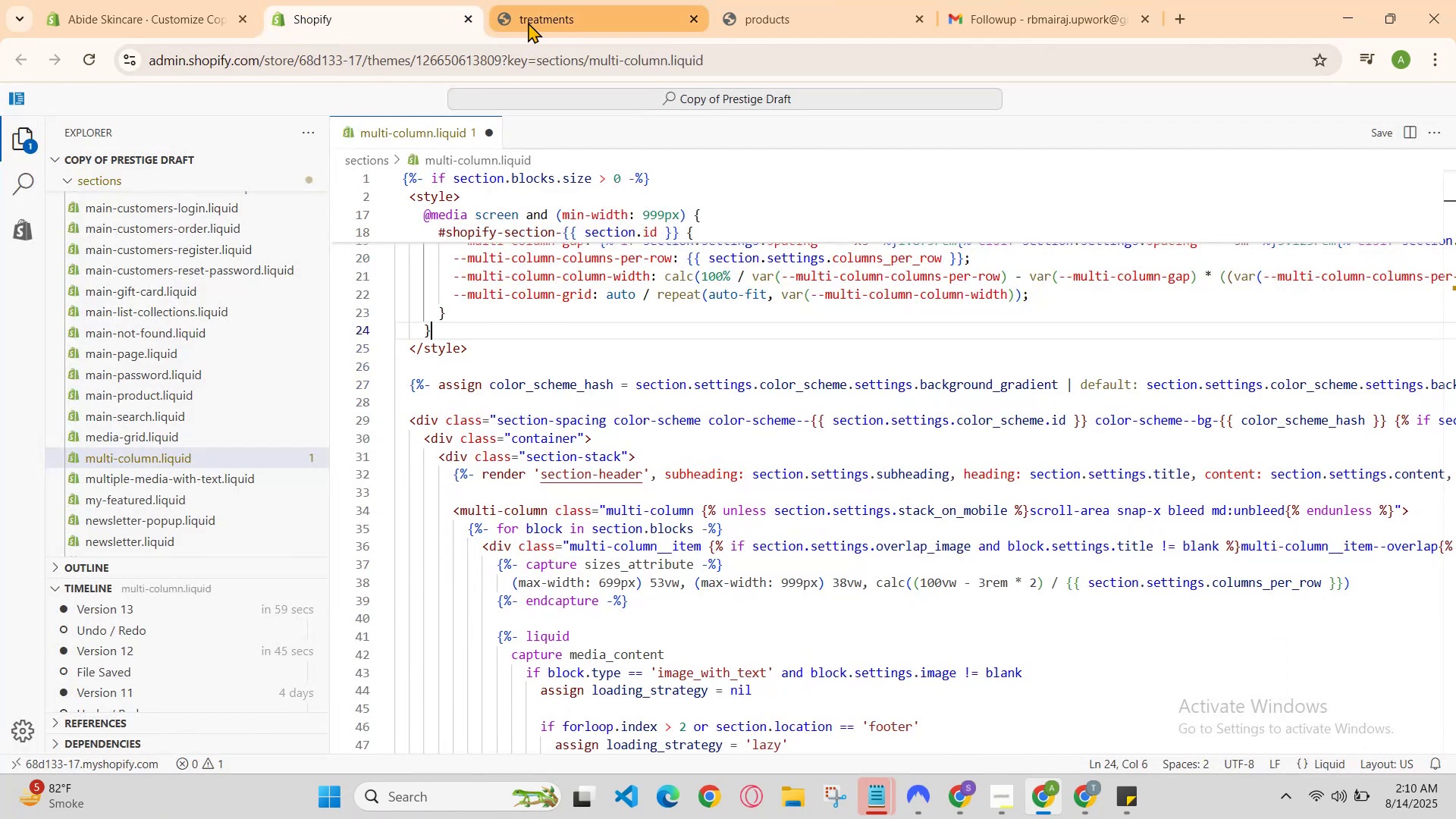 
key(Control+Z)
 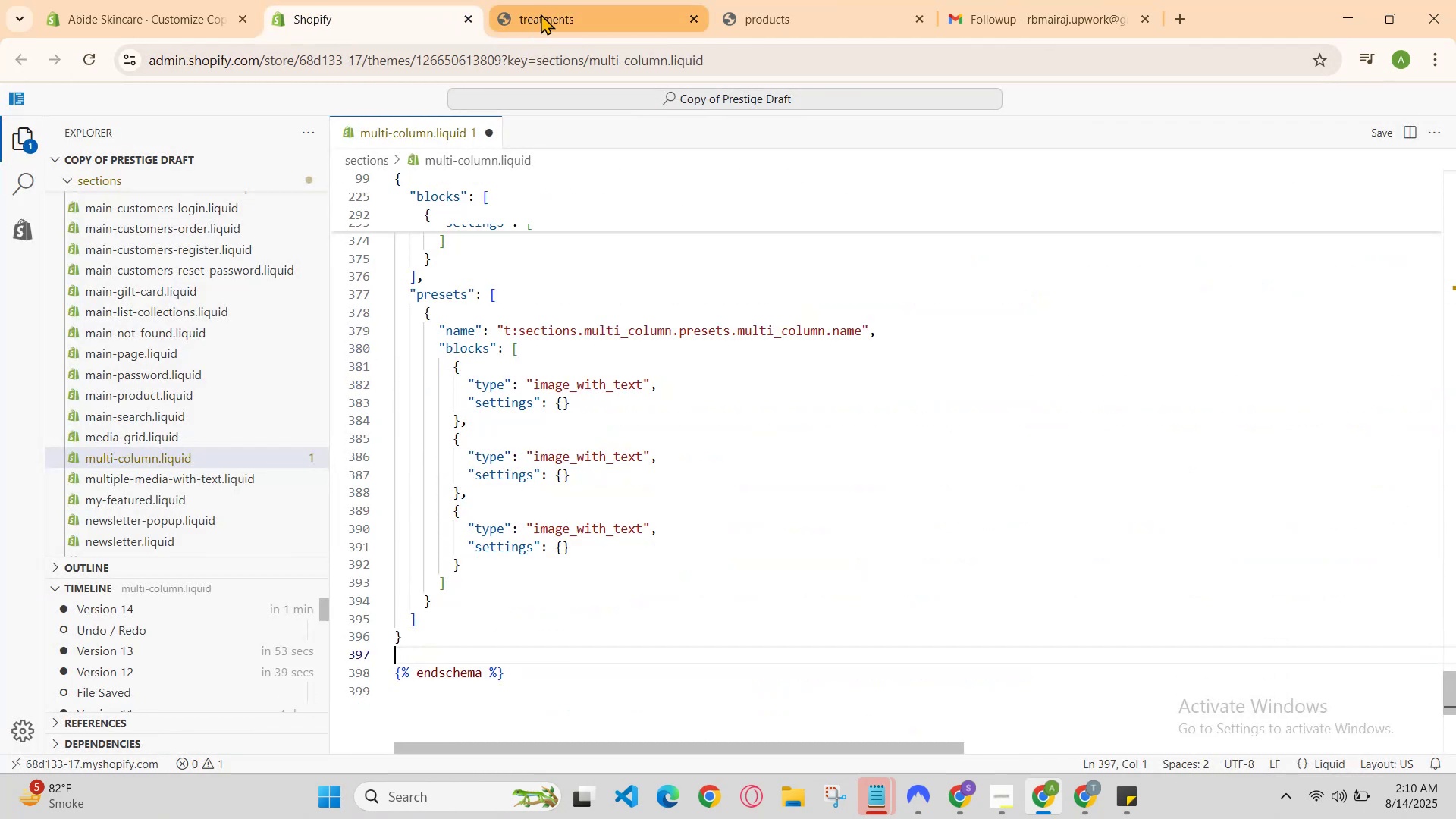 
hold_key(key=ControlLeft, duration=0.53)
 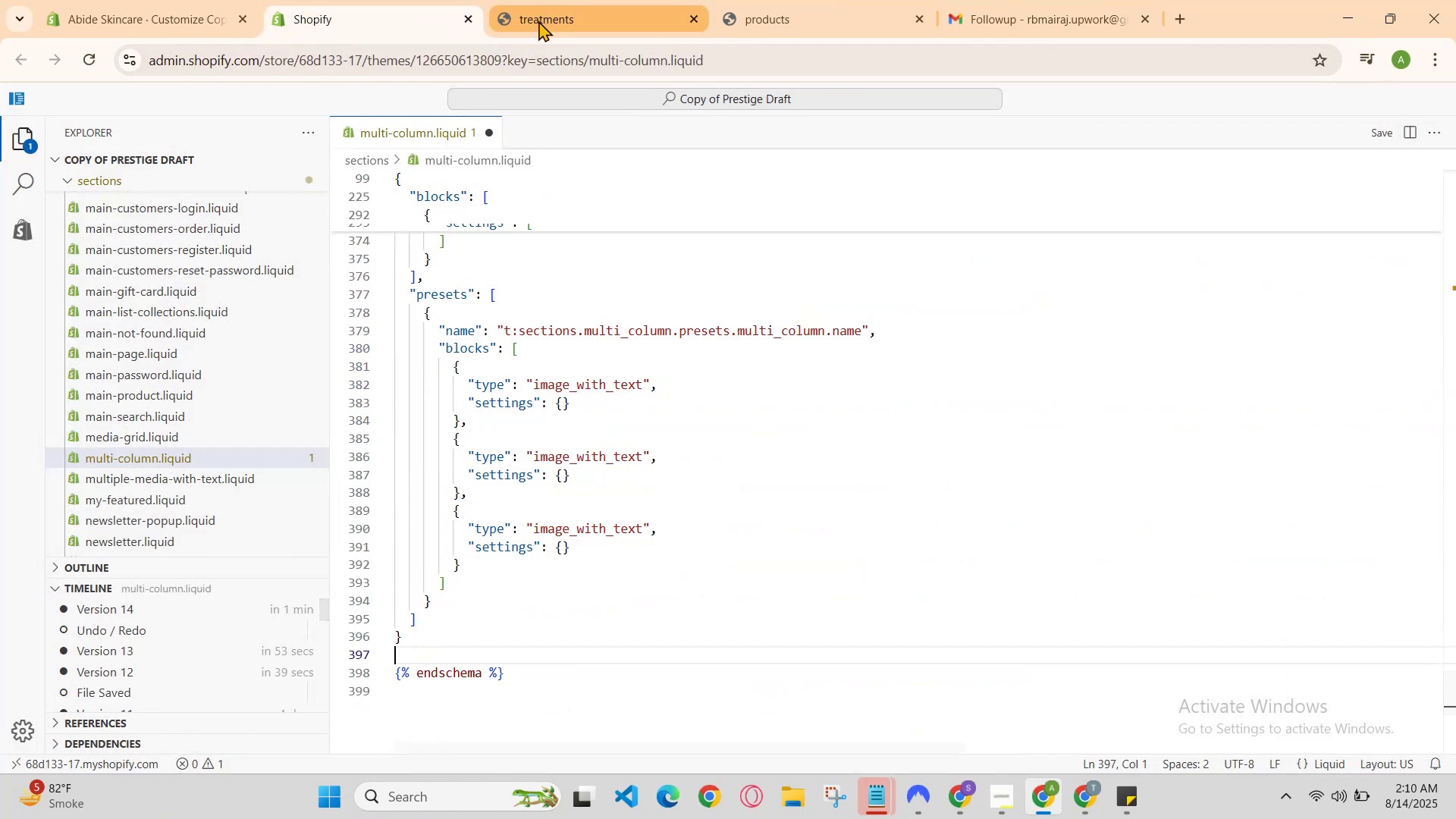 
hold_key(key=ControlLeft, duration=0.32)
 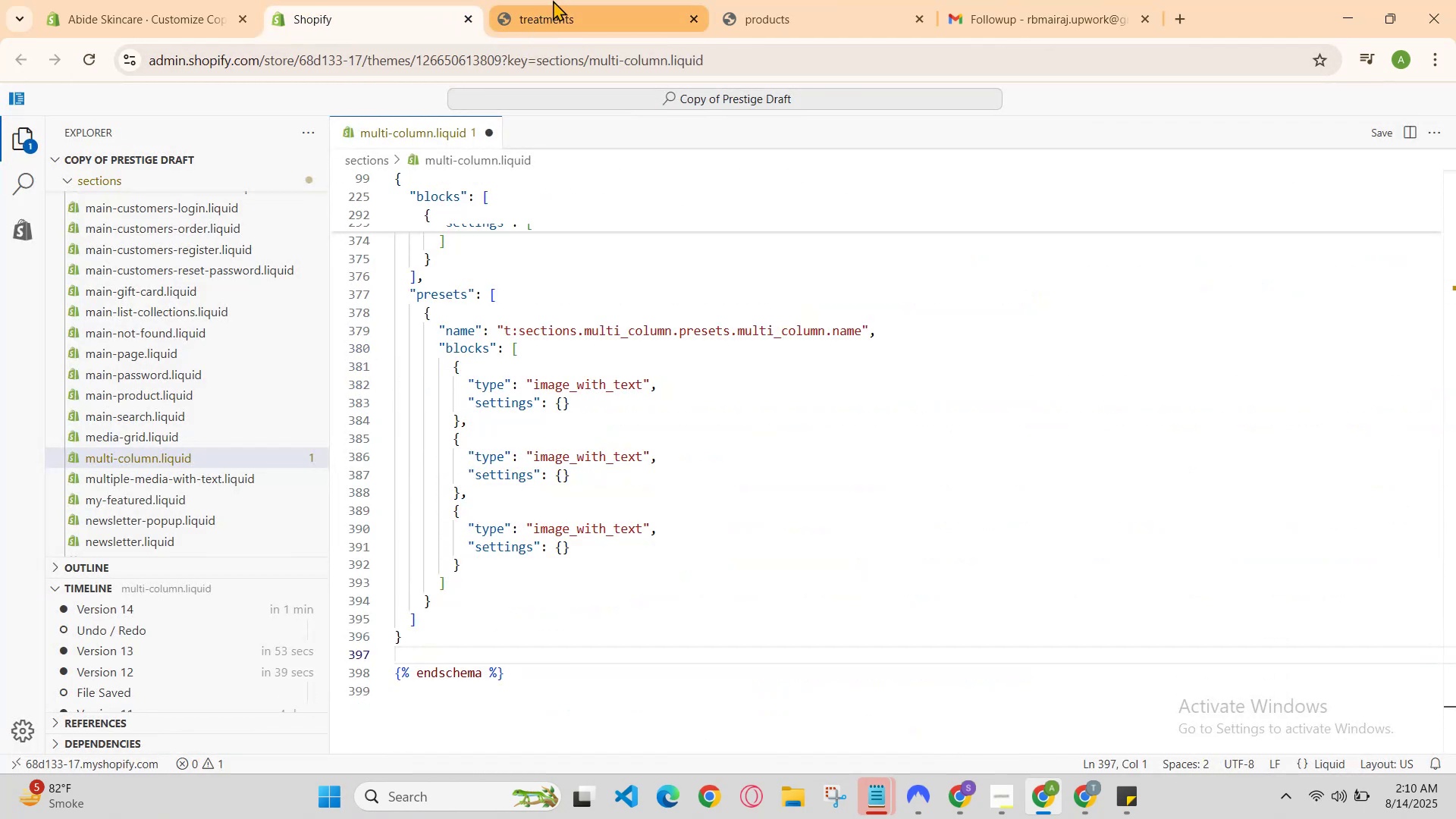 
key(Control+Z)
 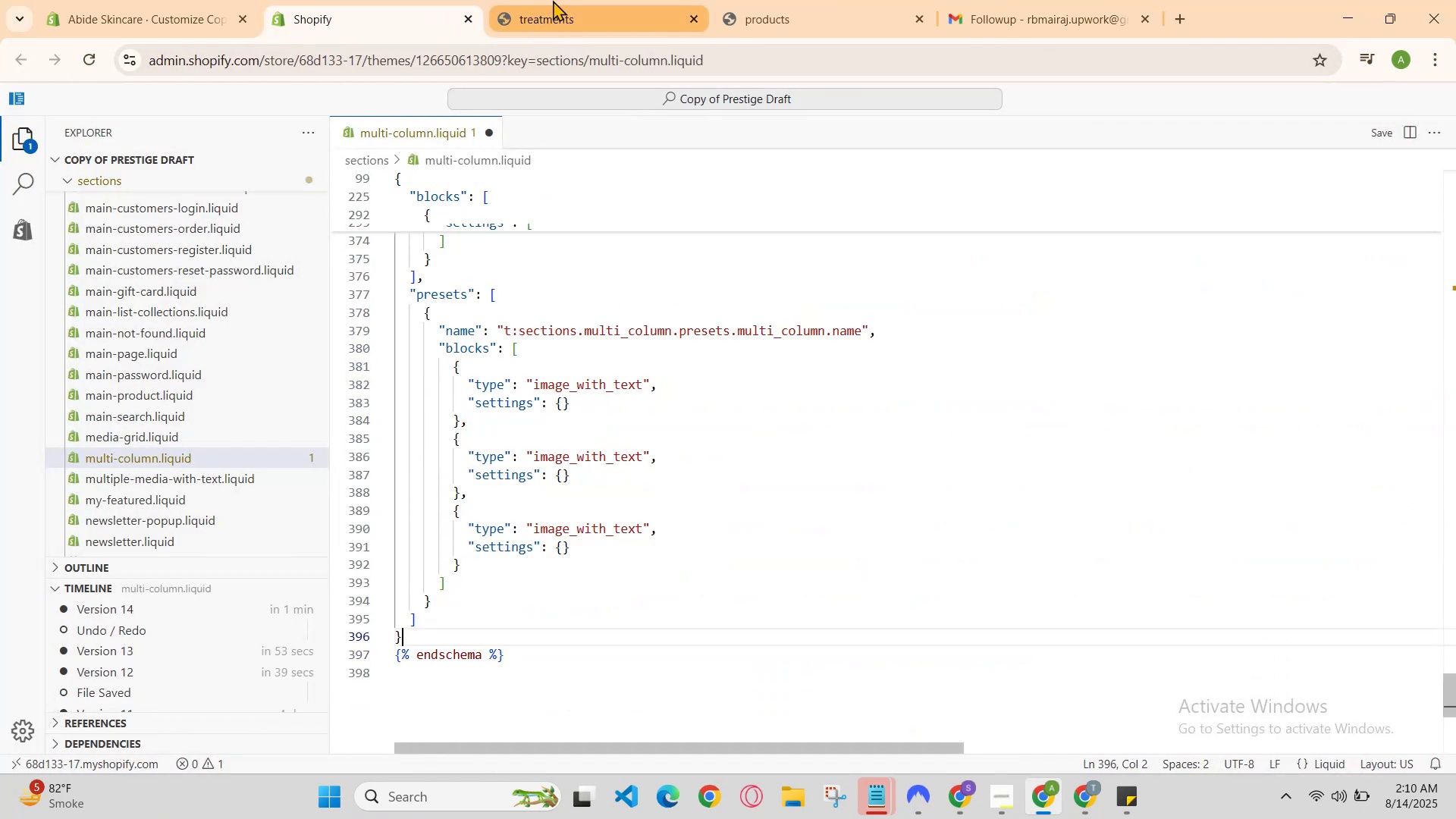 
key(Control+Z)
 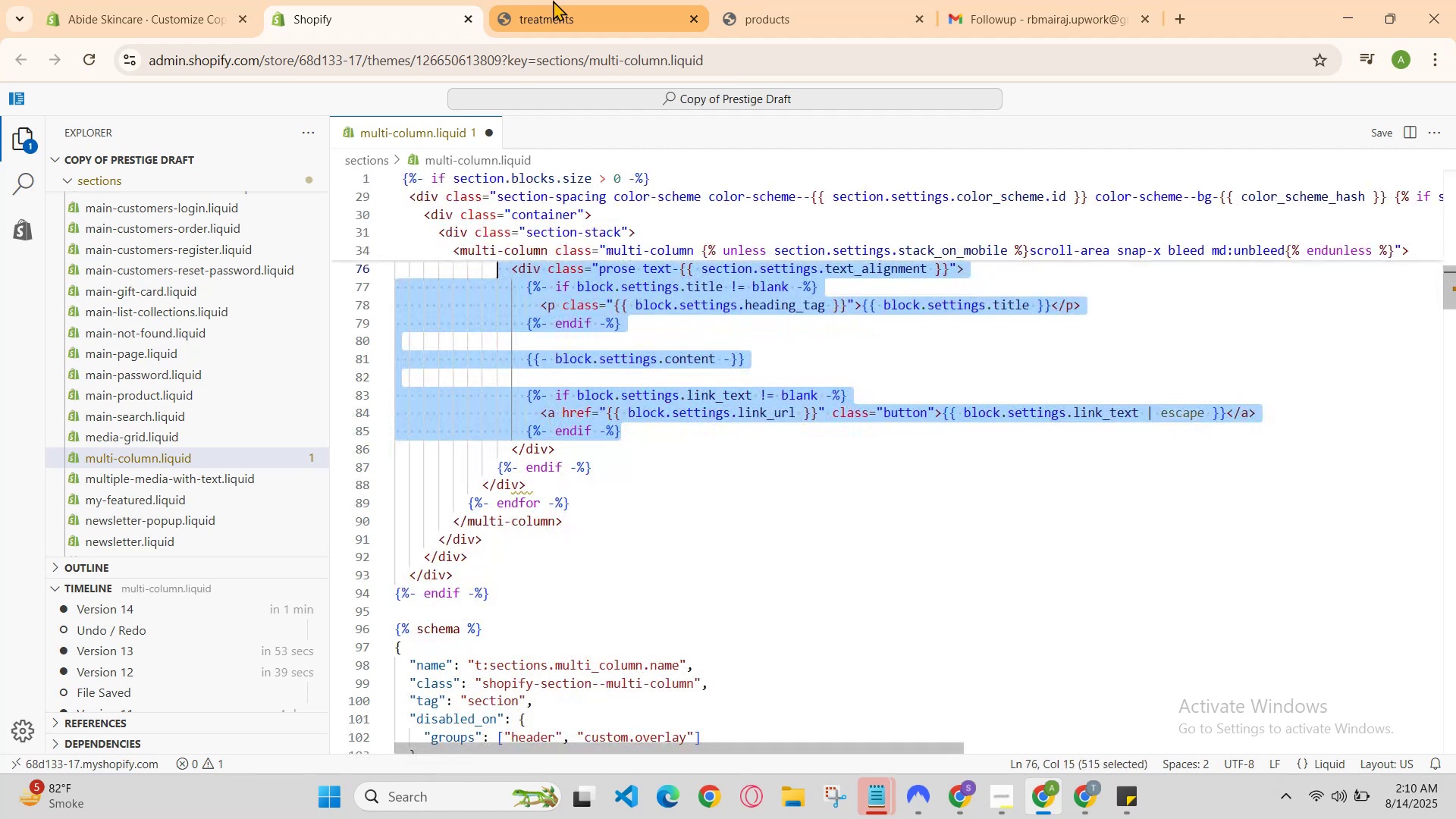 
key(Control+Z)
 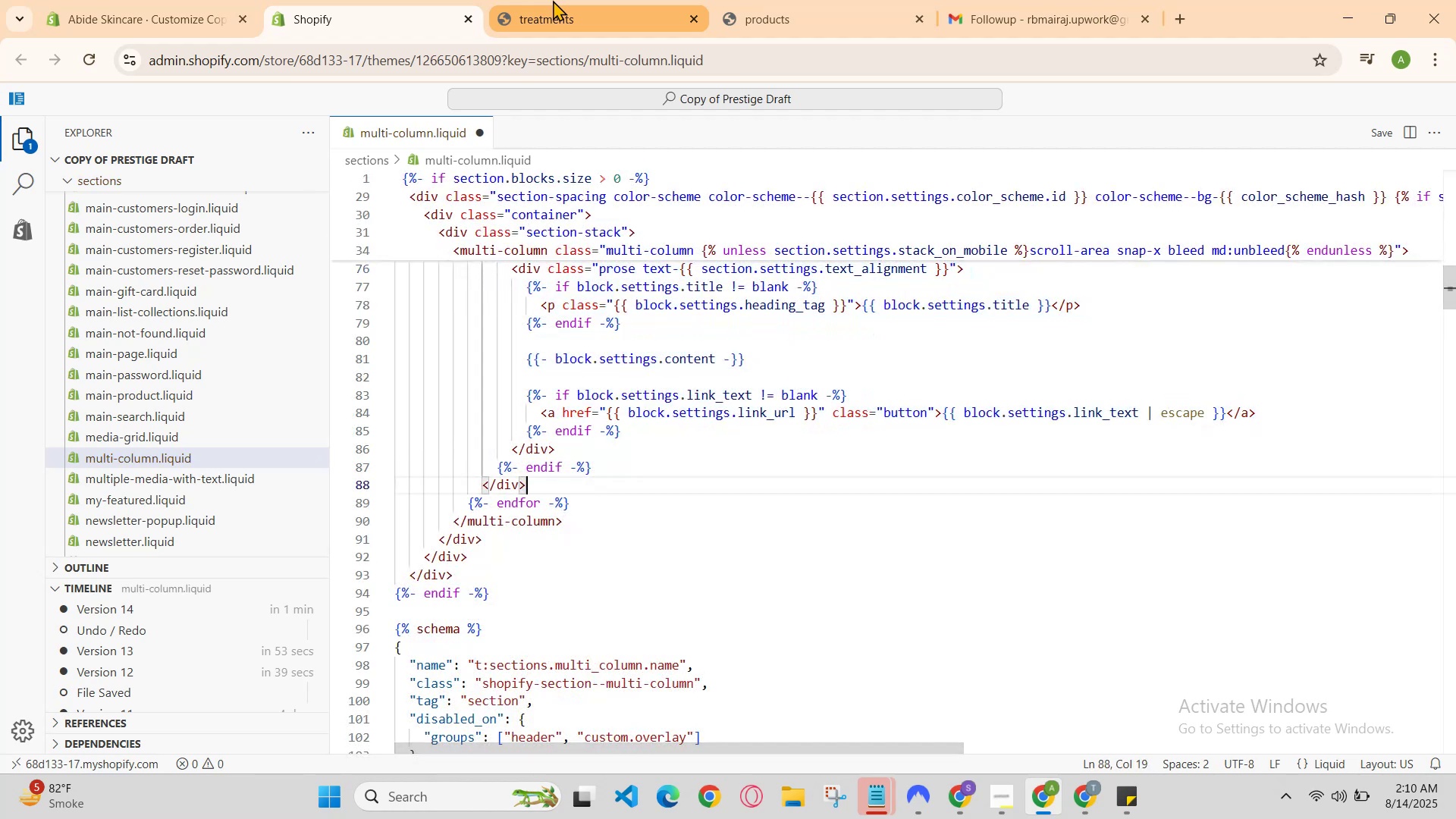 
key(Control+Z)
 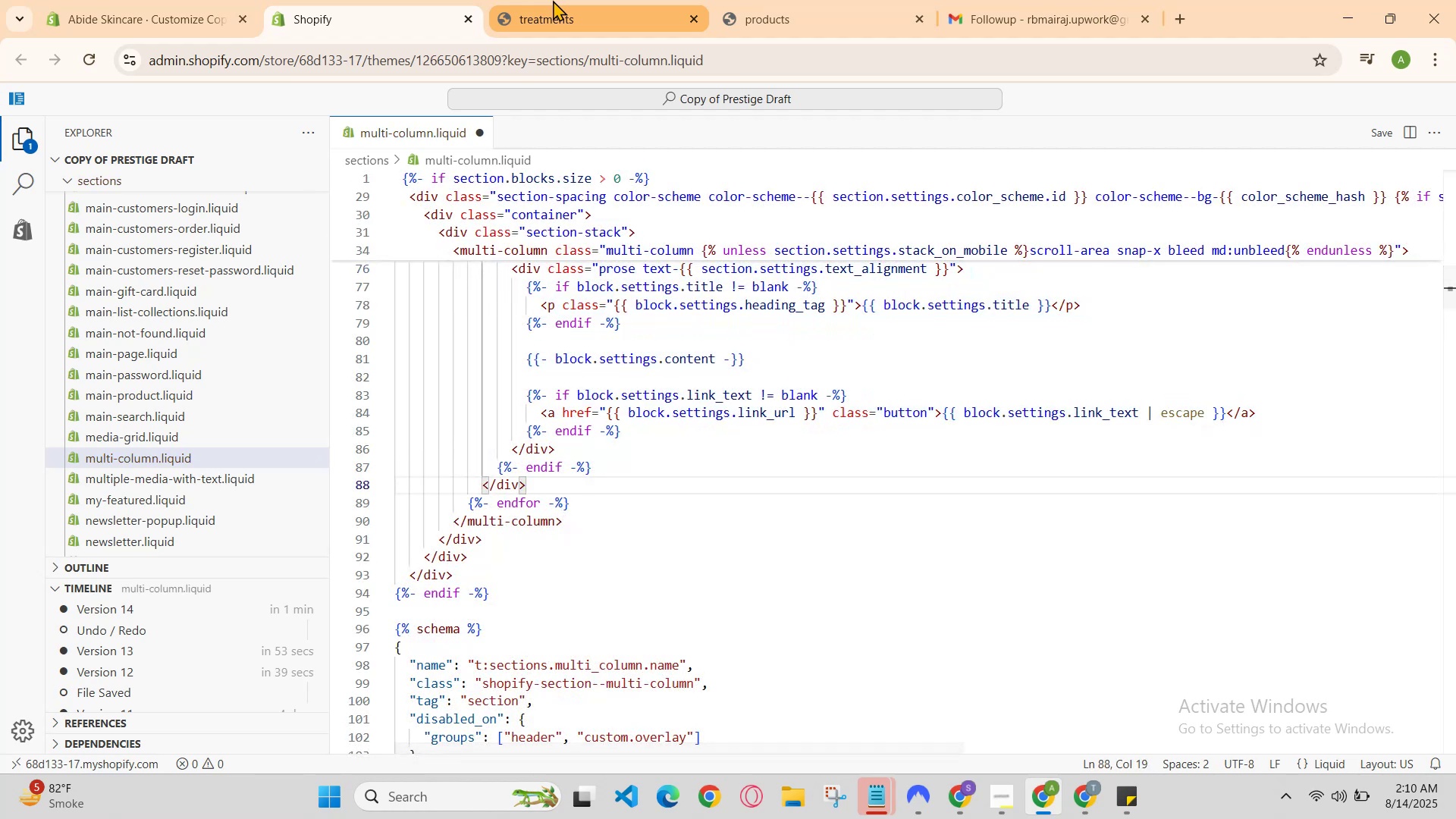 
key(Control+Z)
 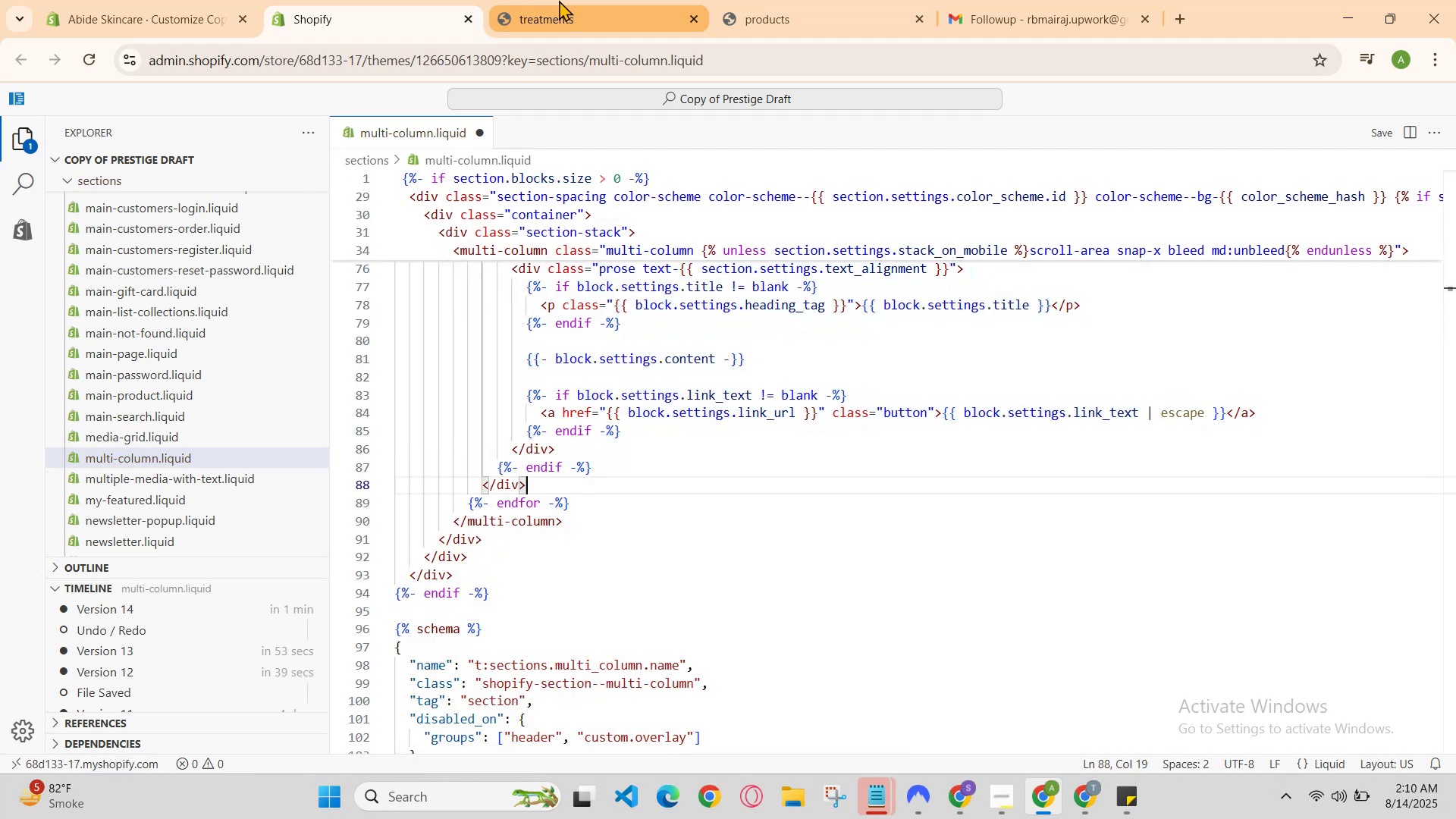 
left_click([559, 0])
 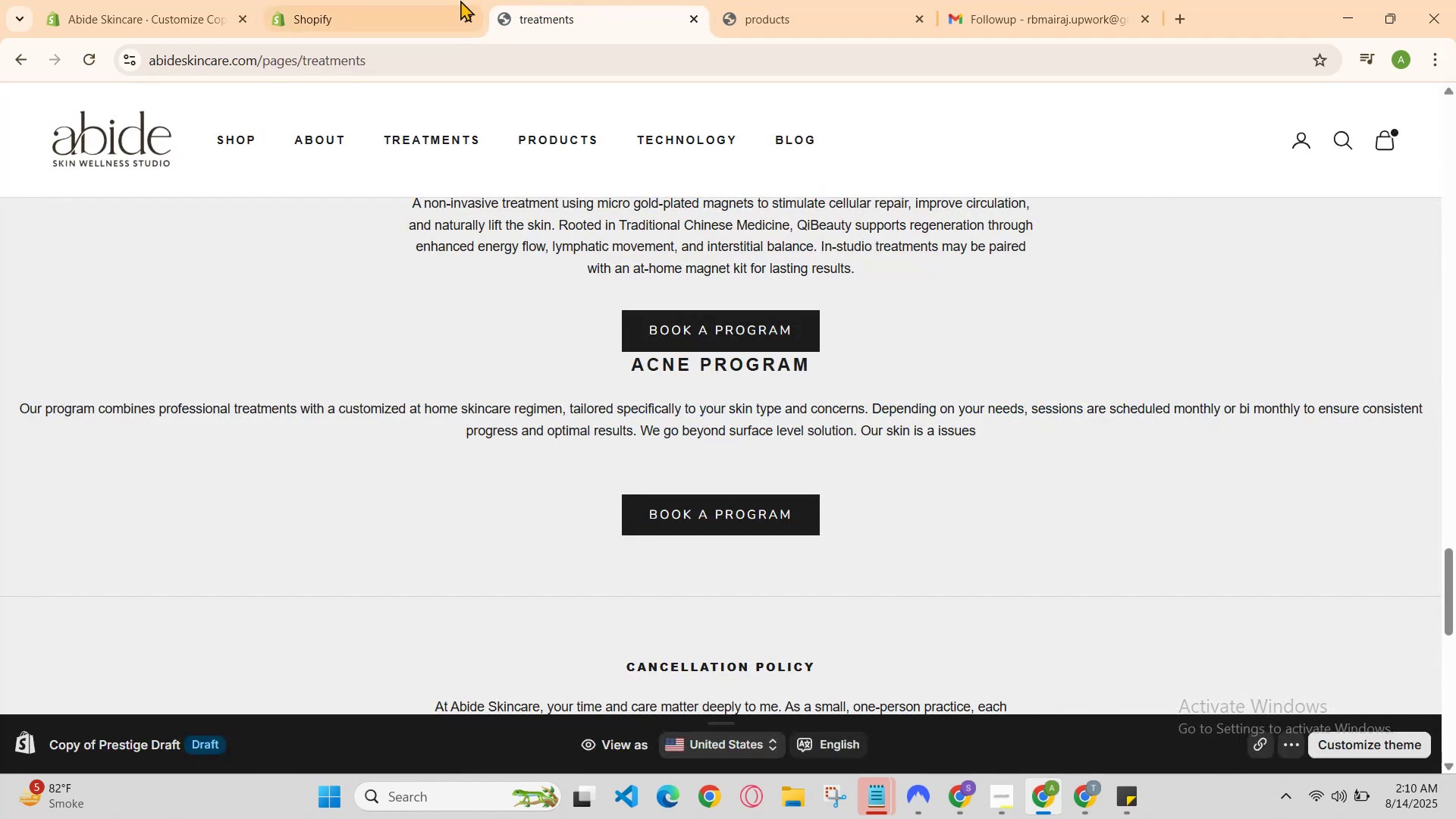 
left_click([424, 0])
 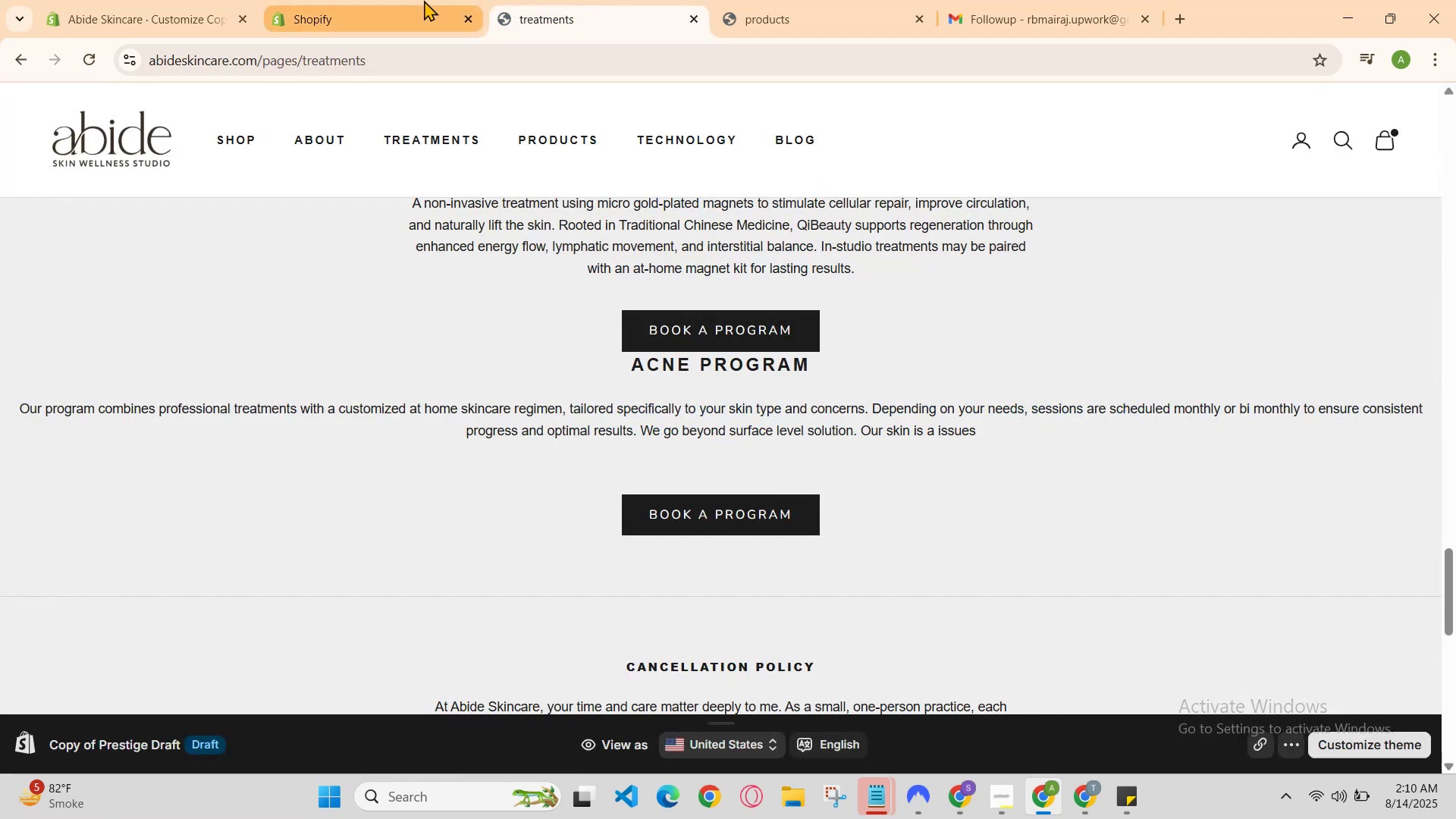 
hold_key(key=ControlLeft, duration=0.5)
 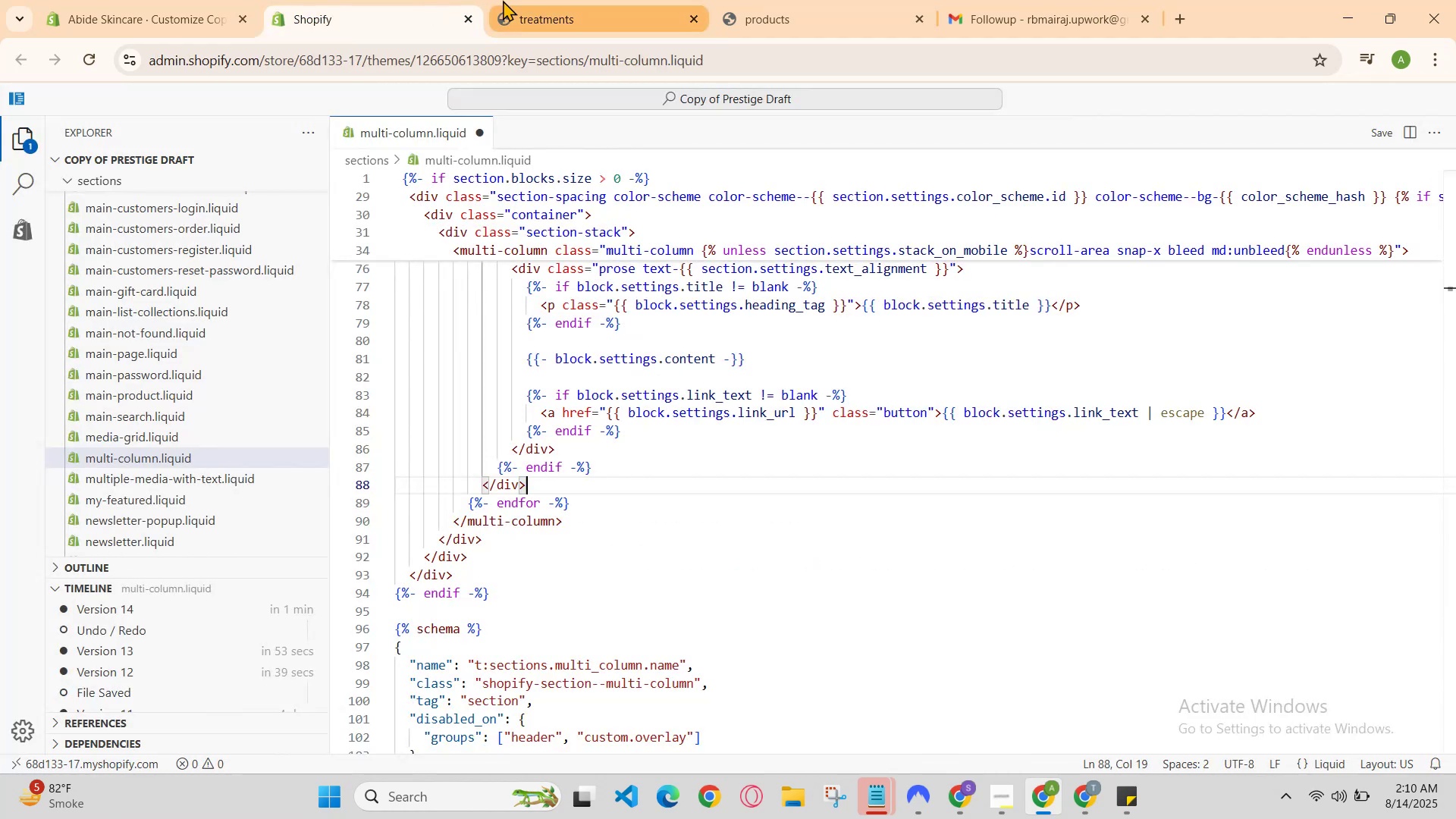 
hold_key(key=S, duration=0.31)
 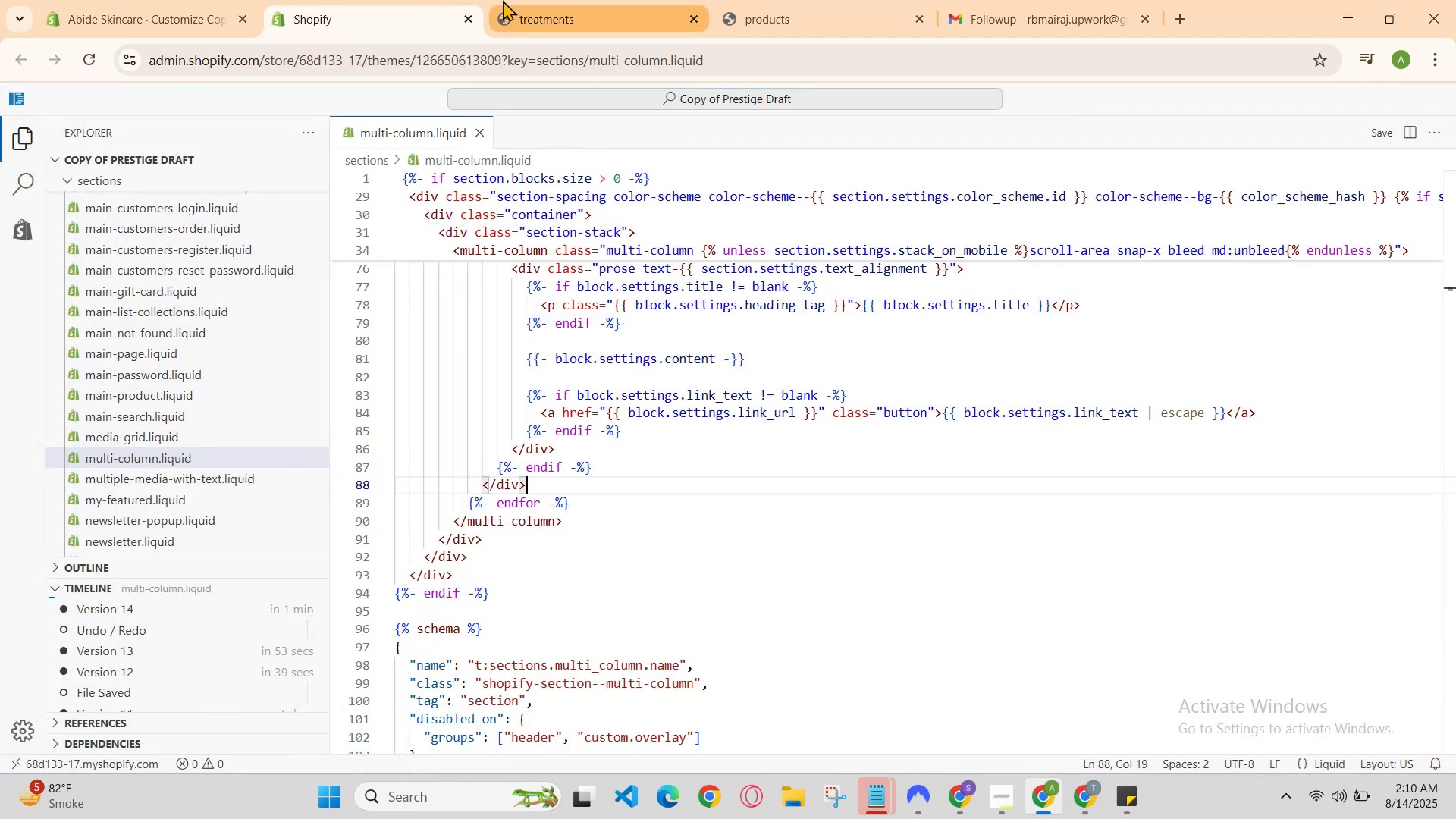 
left_click([506, 0])
 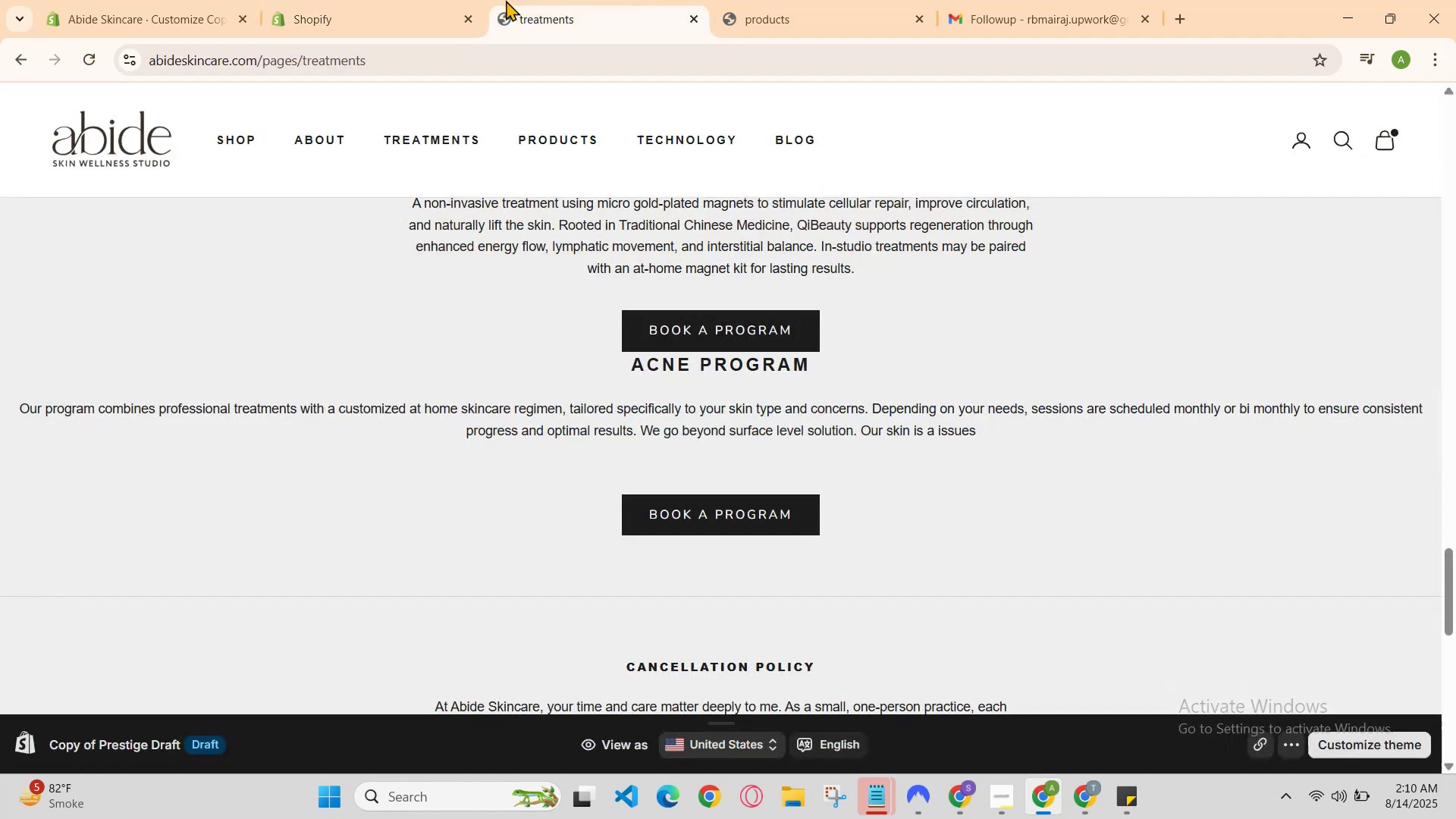 
key(Control+R)
 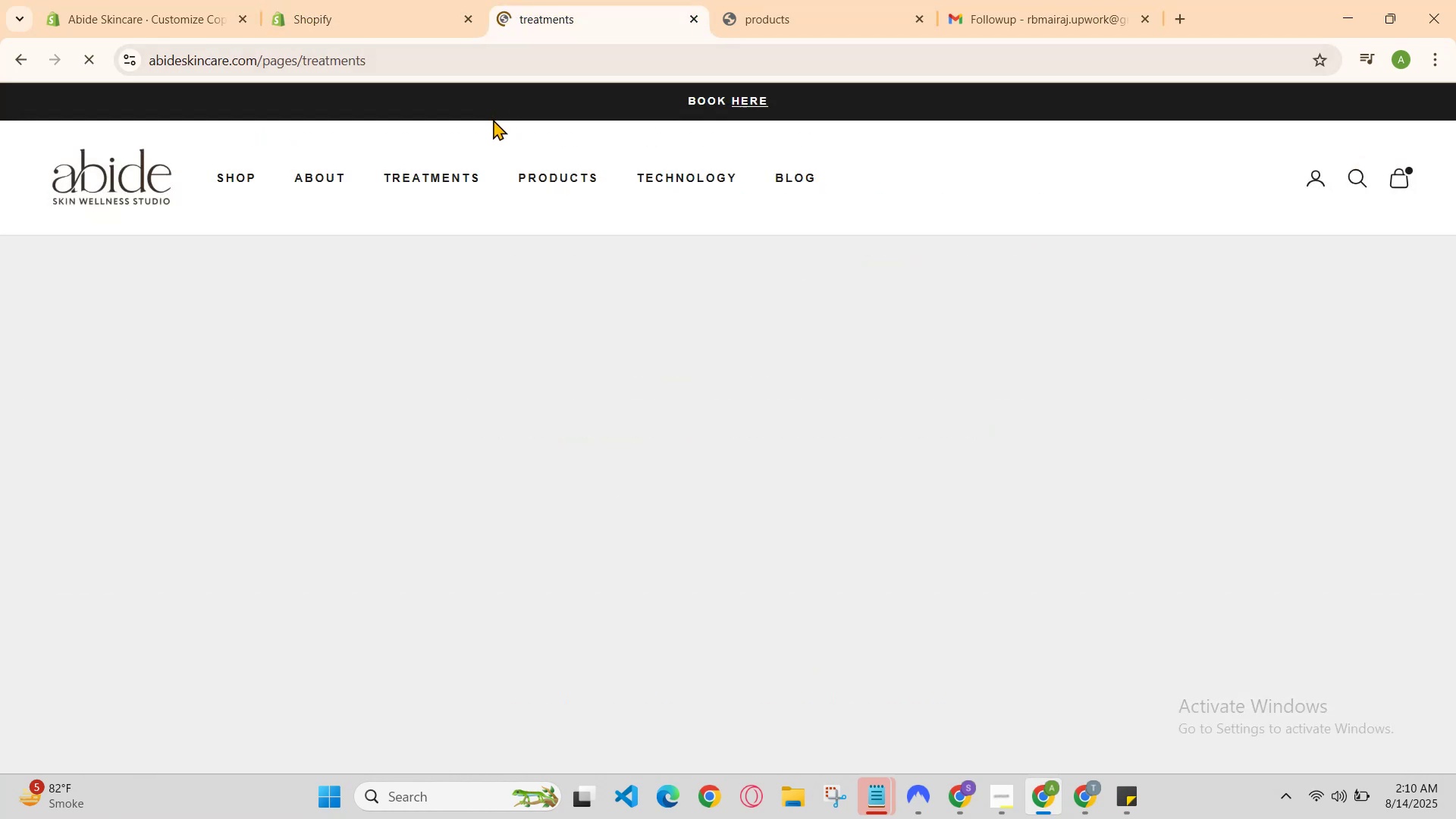 
scroll: coordinate [492, 152], scroll_direction: up, amount: 2.0
 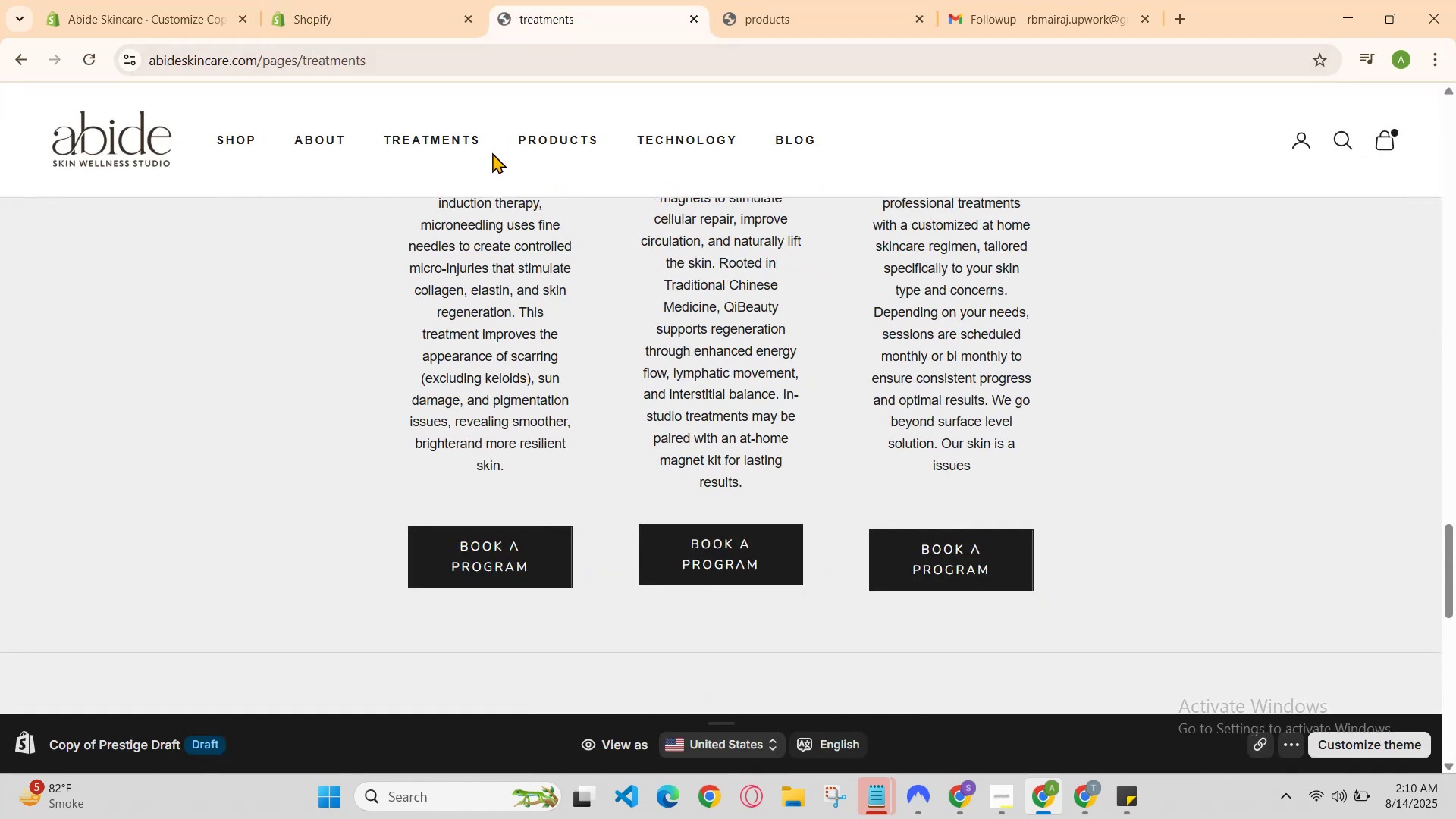 
scroll: coordinate [492, 152], scroll_direction: none, amount: 0.0
 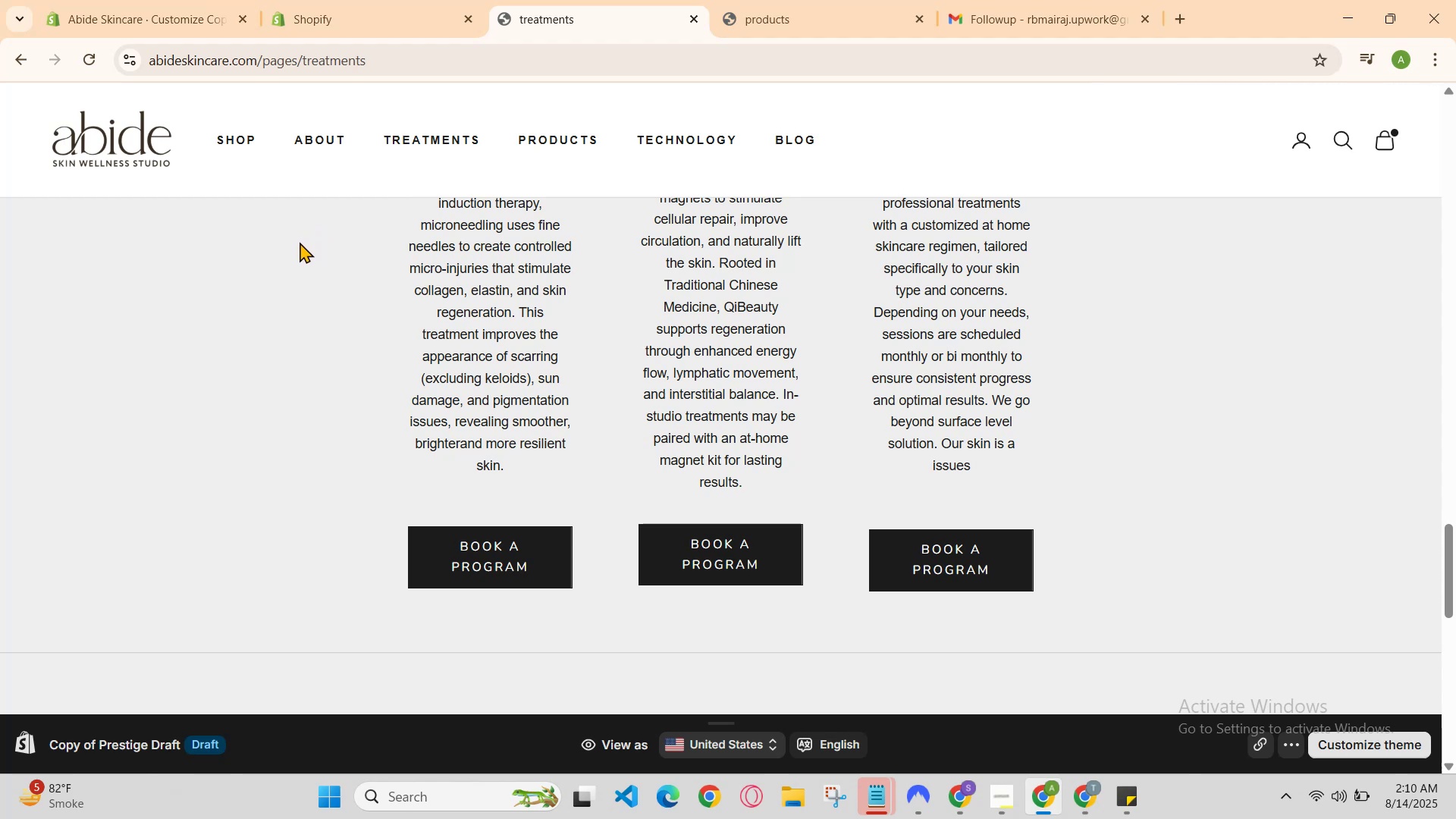 
scroll: coordinate [322, 256], scroll_direction: down, amount: 1.0
 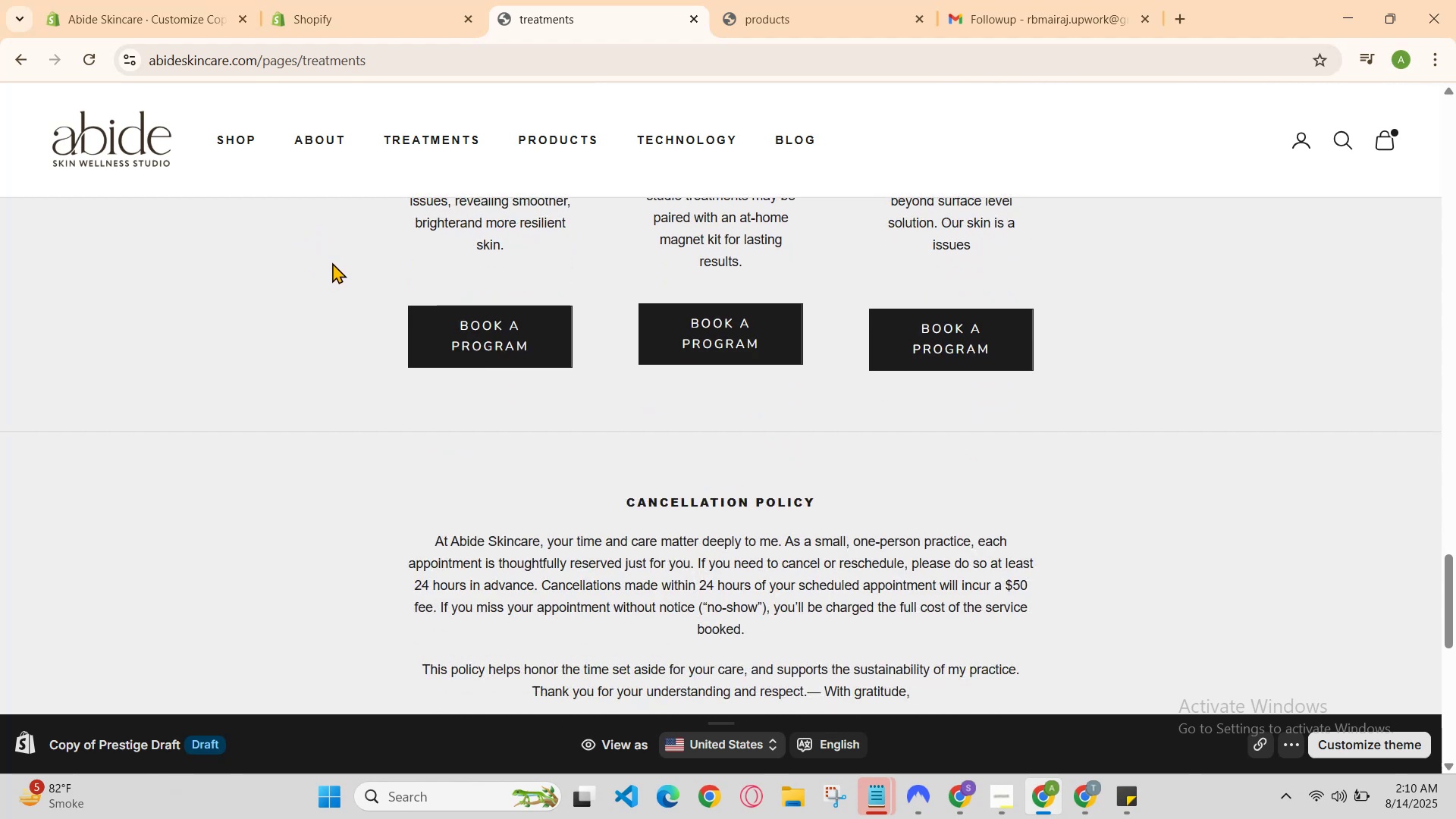 
scroll: coordinate [330, 265], scroll_direction: up, amount: 2.0
 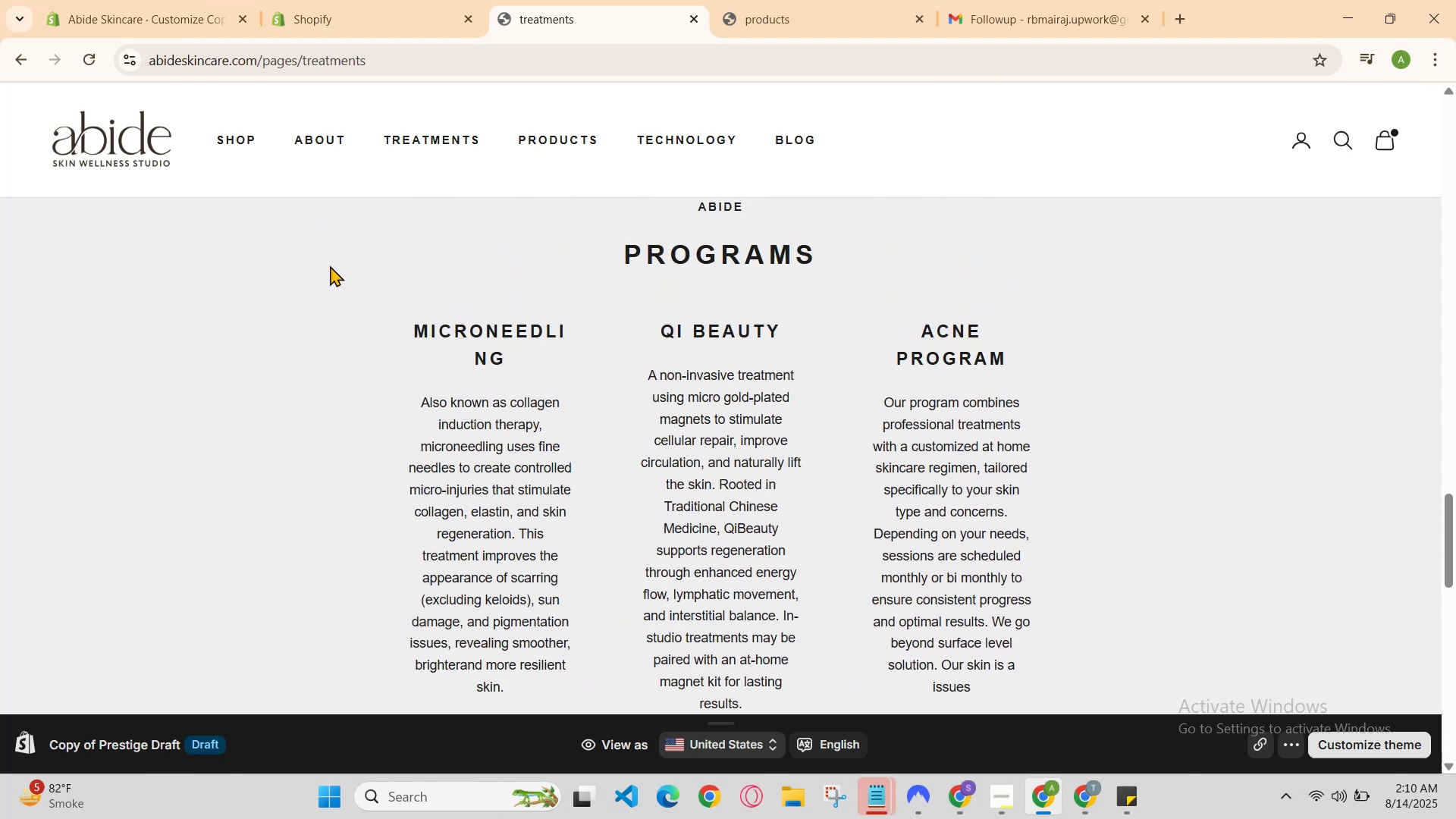 
scroll: coordinate [330, 265], scroll_direction: none, amount: 0.0
 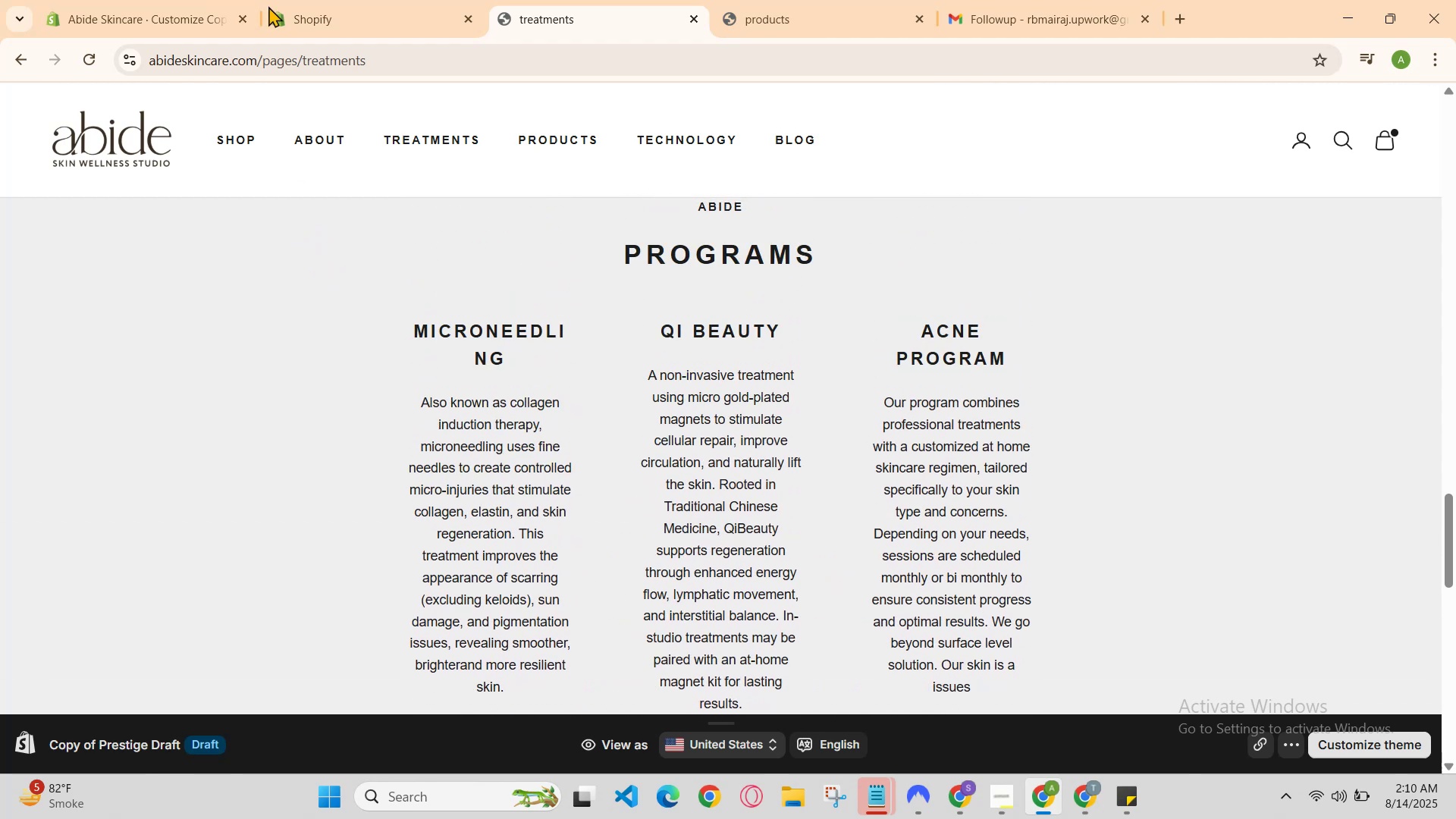 
left_click([246, 0])
 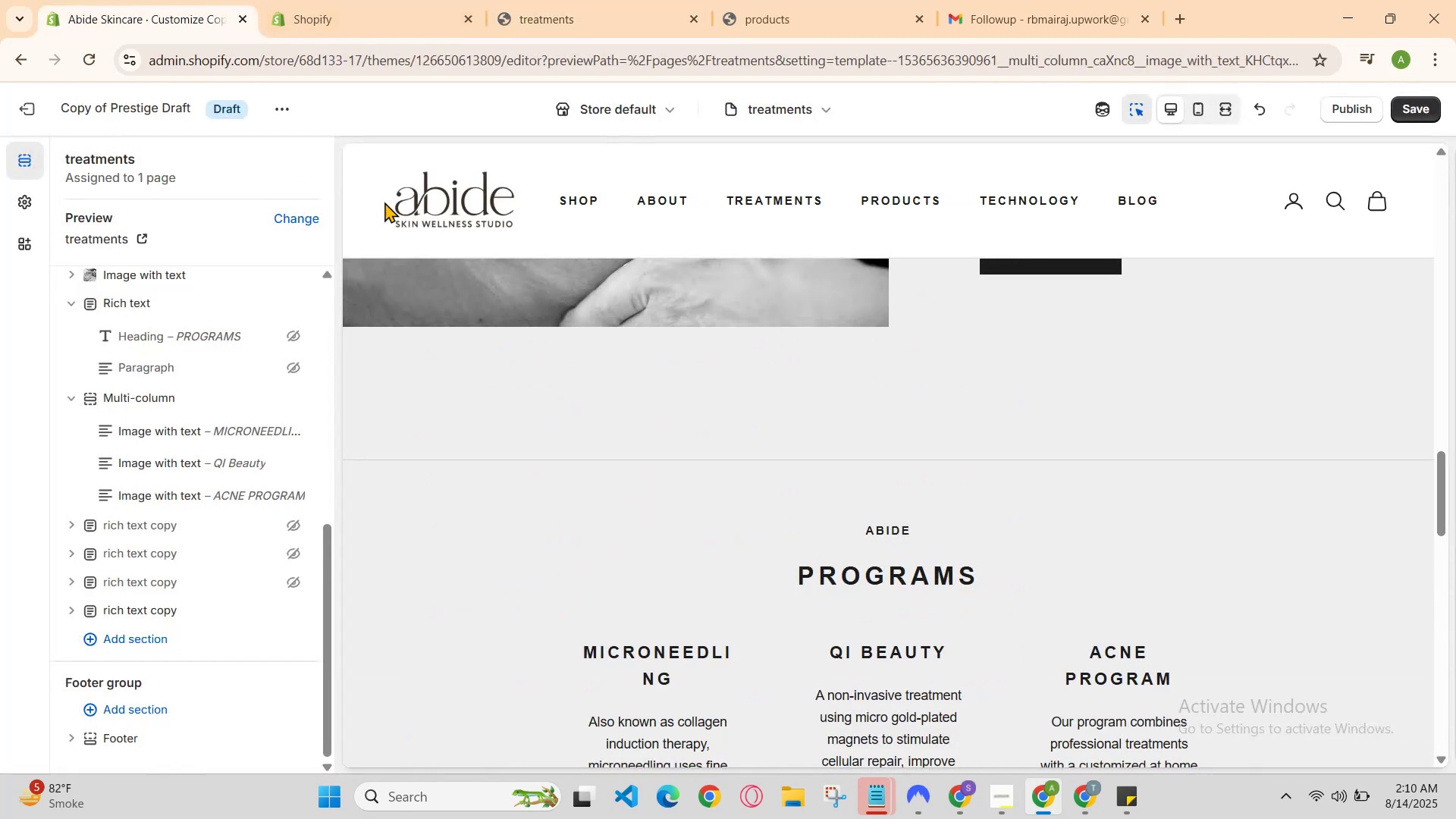 
scroll: coordinate [687, 422], scroll_direction: down, amount: 1.0
 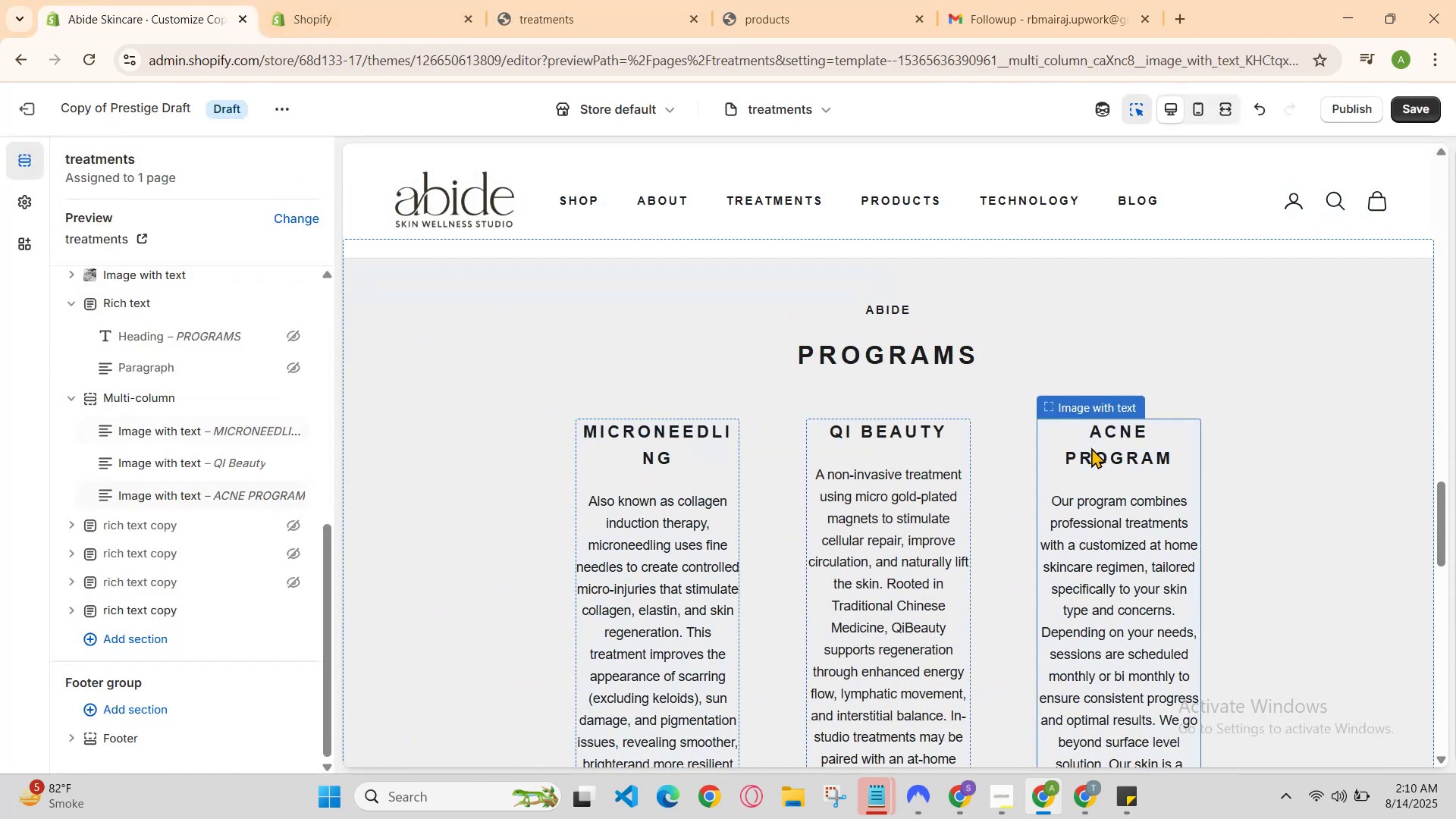 
left_click([1093, 447])
 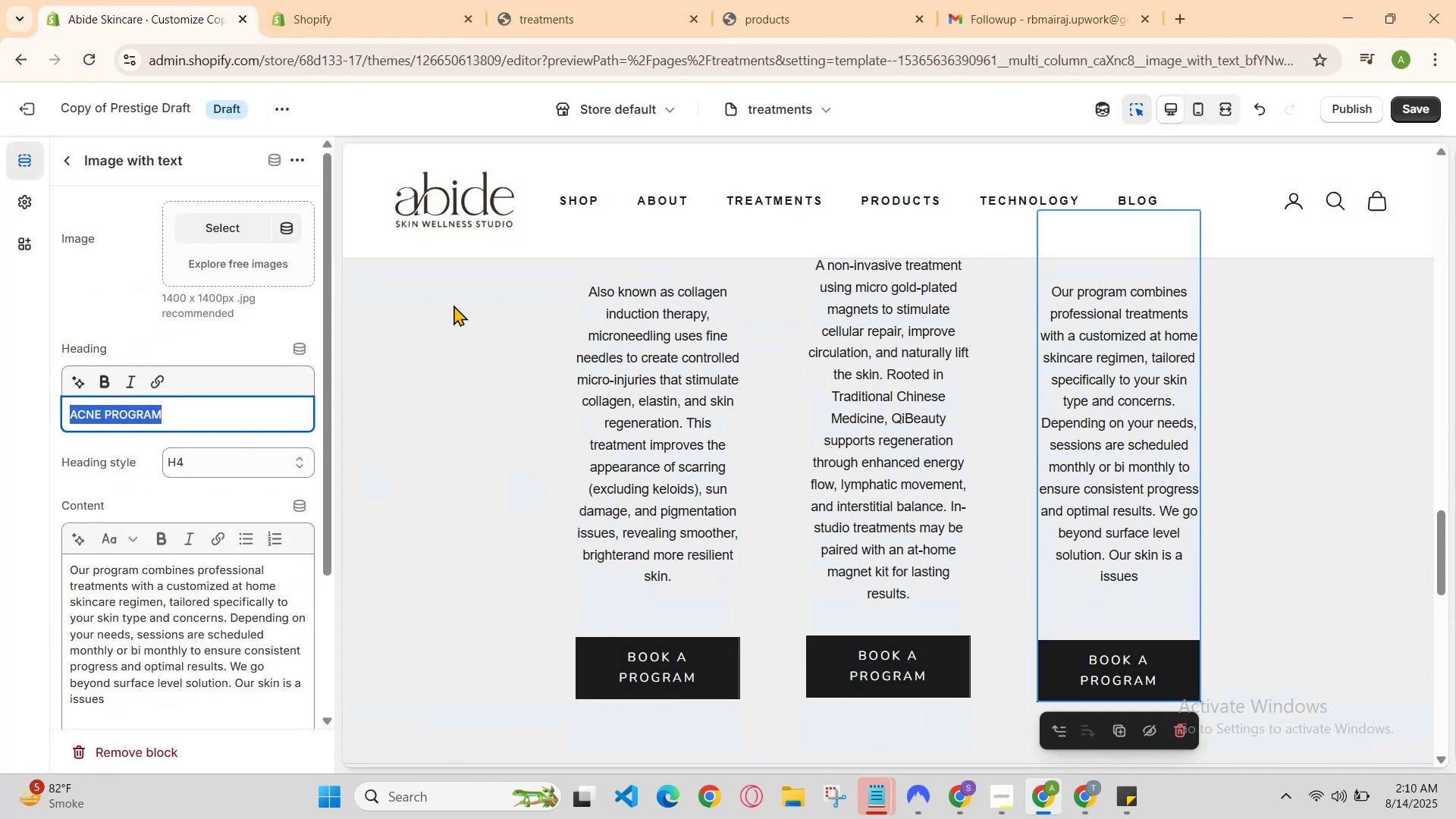 
left_click([840, 328])
 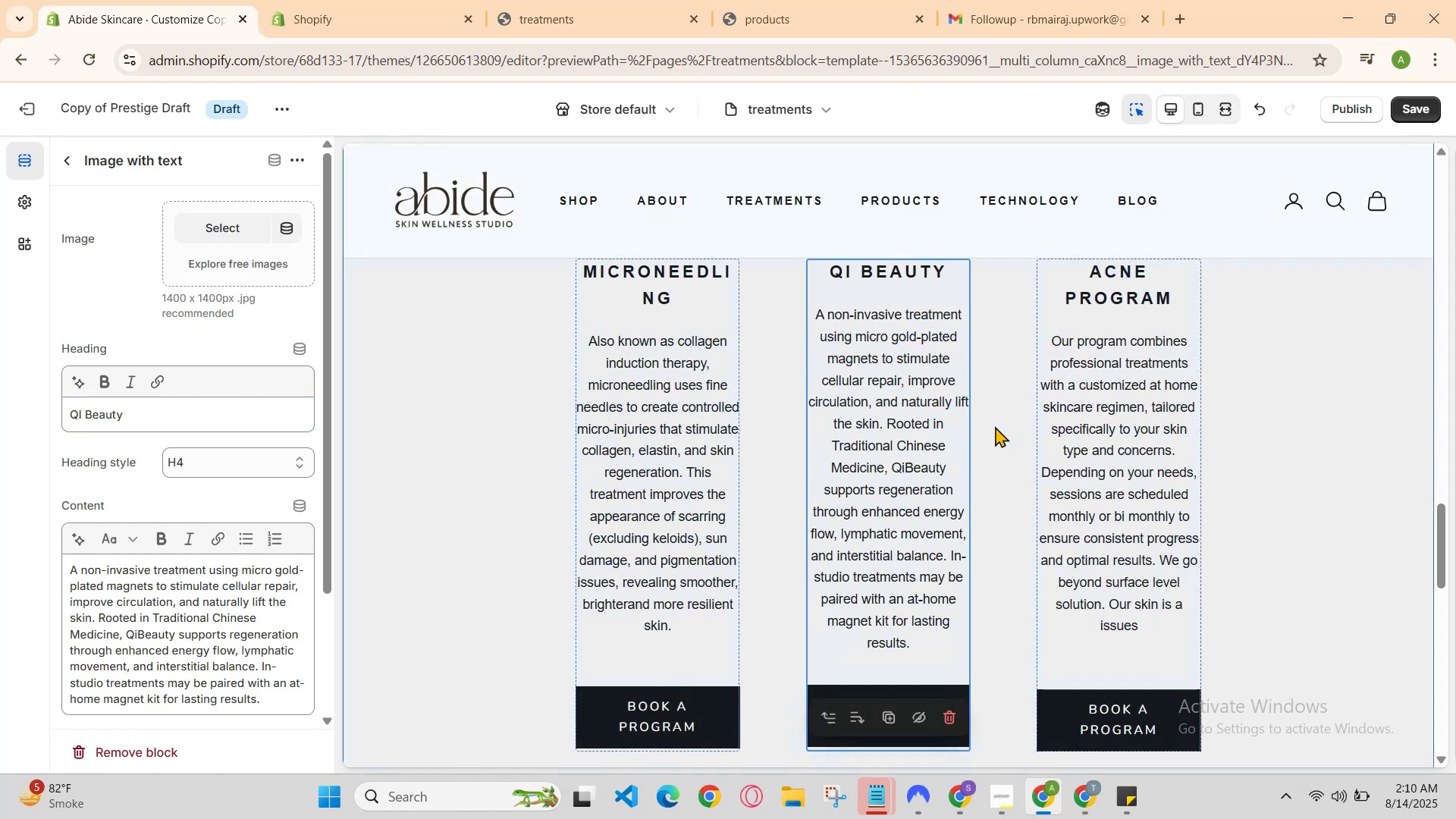 
left_click([1077, 403])
 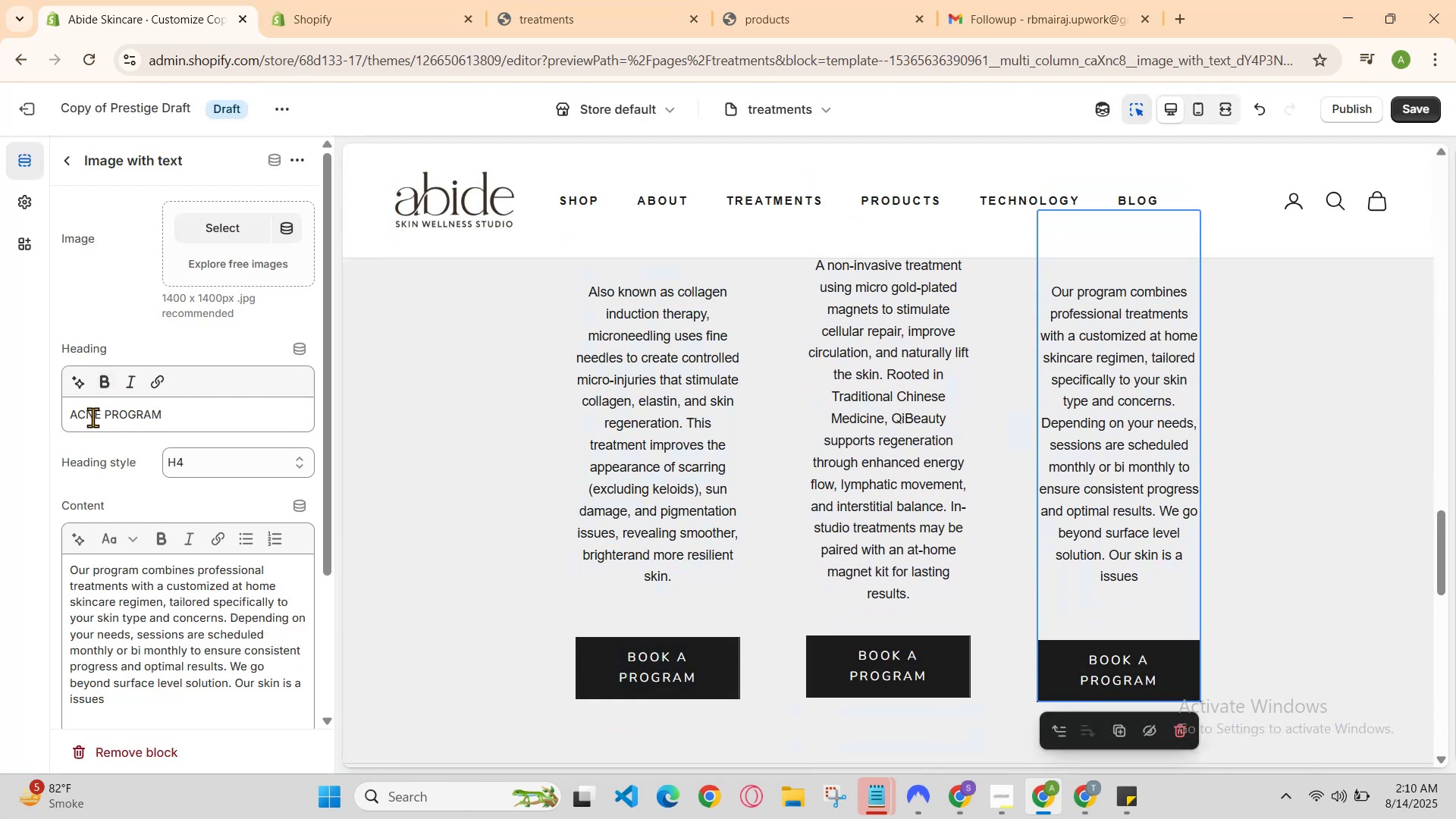 
left_click_drag(start_coordinate=[99, 418], to_coordinate=[24, 416])
 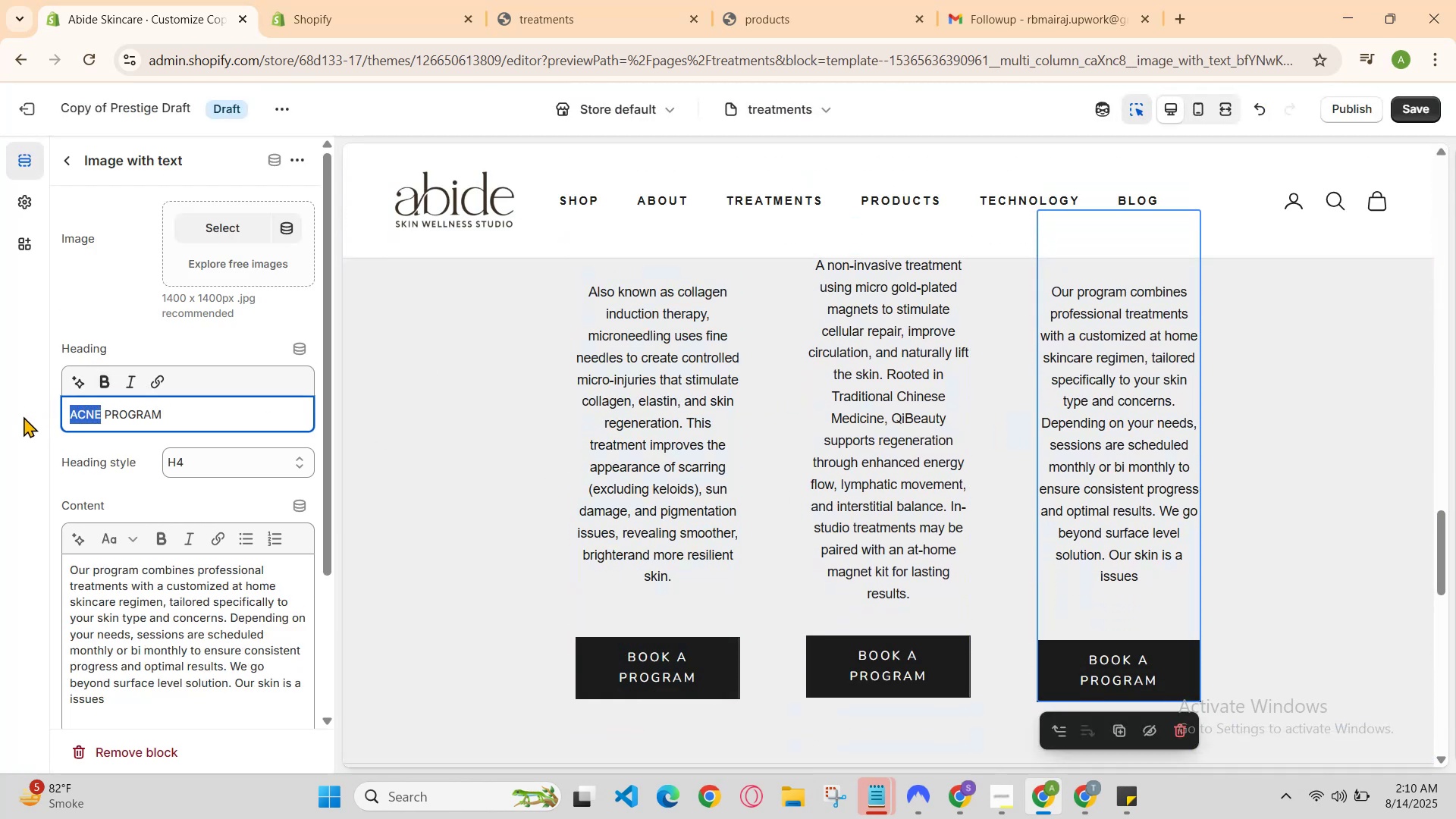 
key(Control+C)
 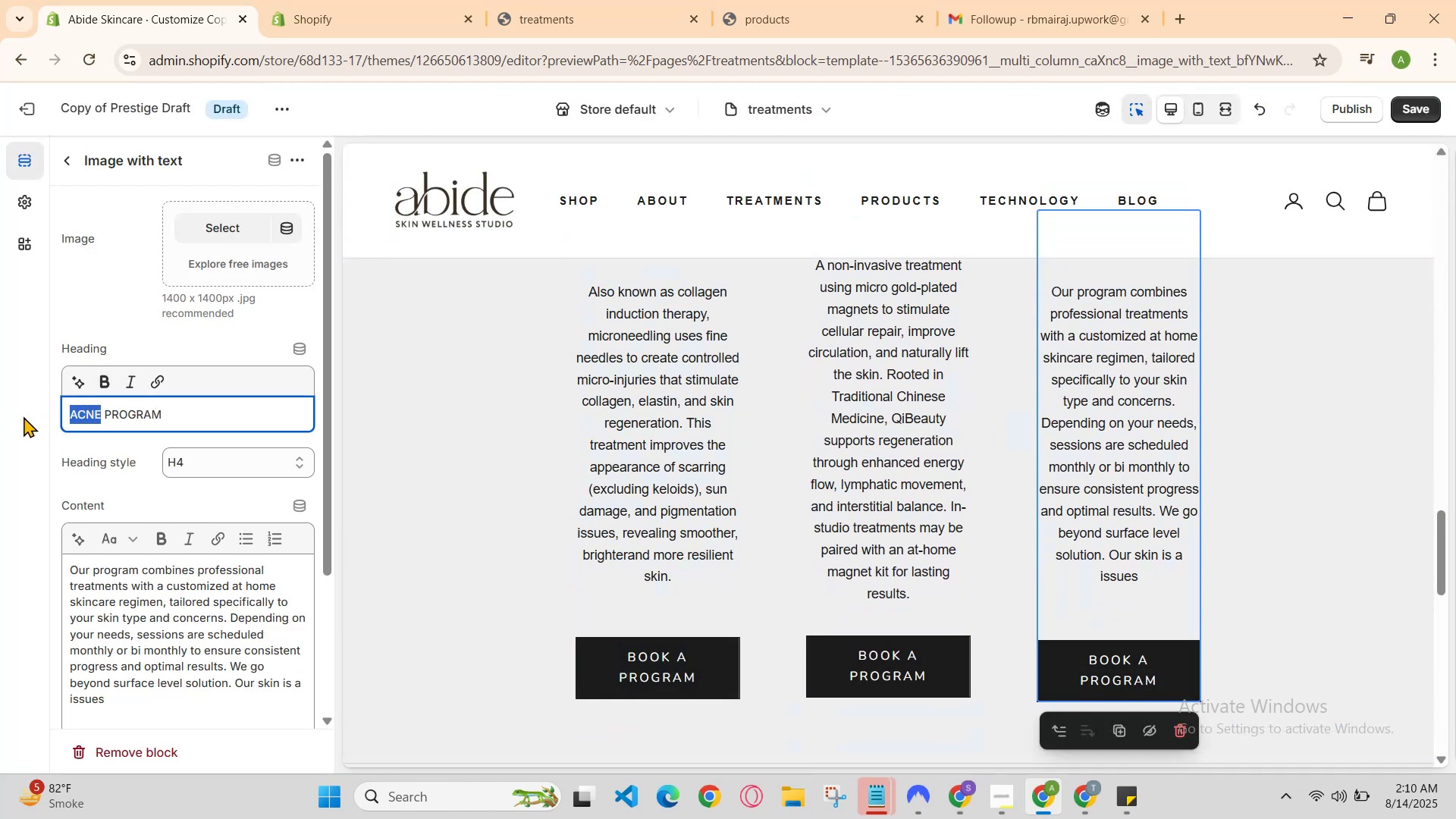 
key(Backspace)
 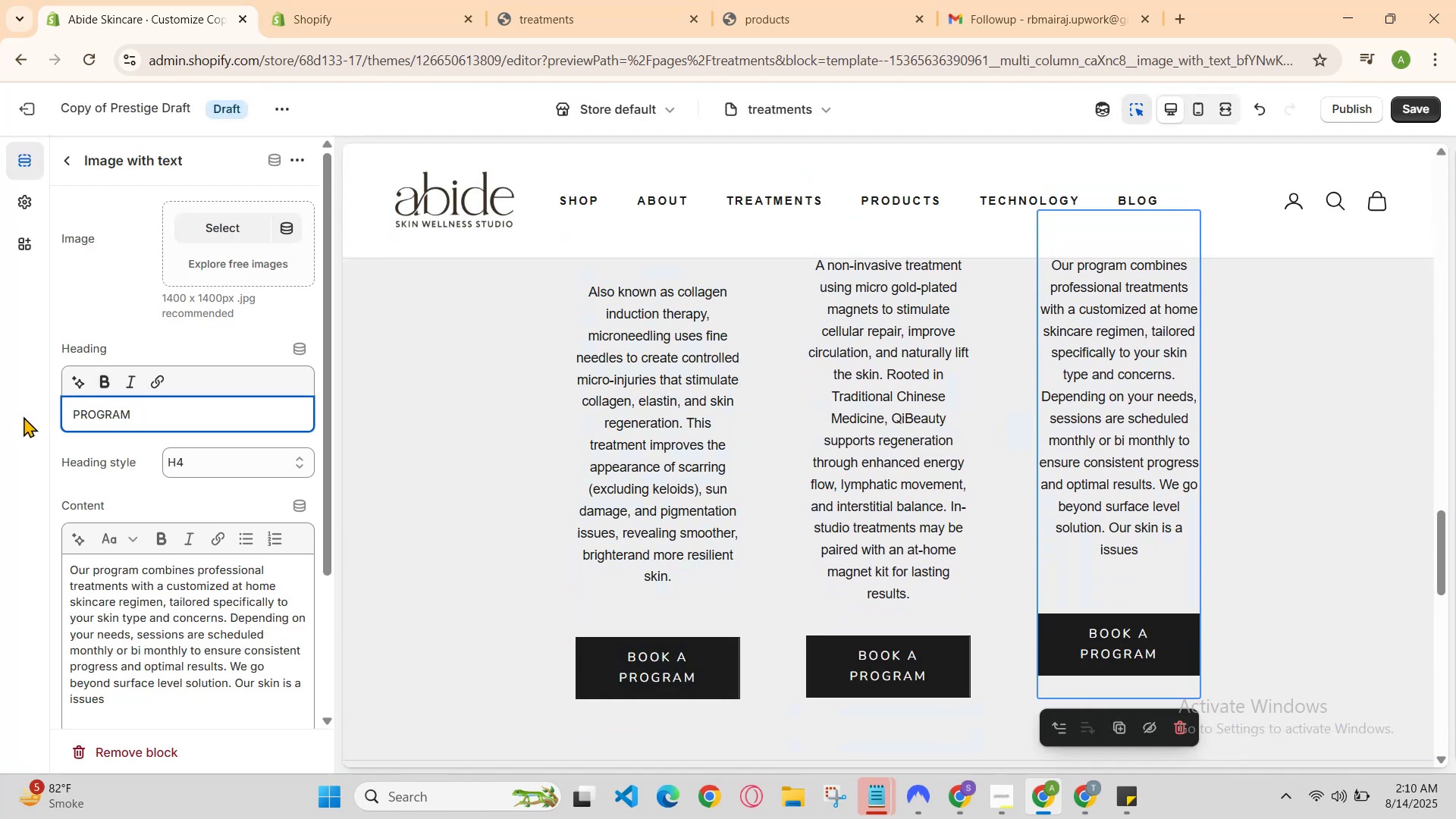 
key(Control+Z)
 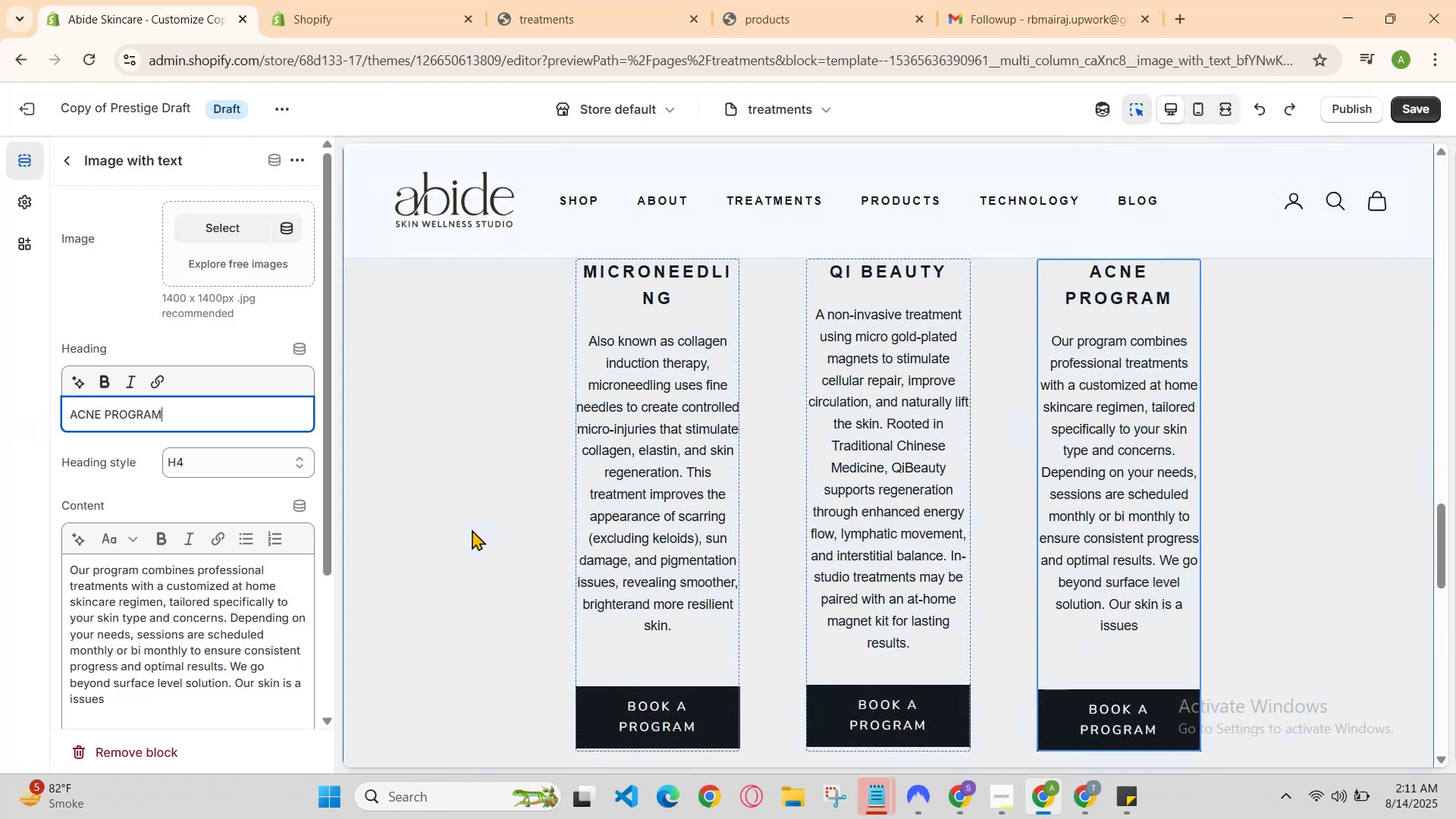 
scroll: coordinate [397, 555], scroll_direction: down, amount: 1.0
 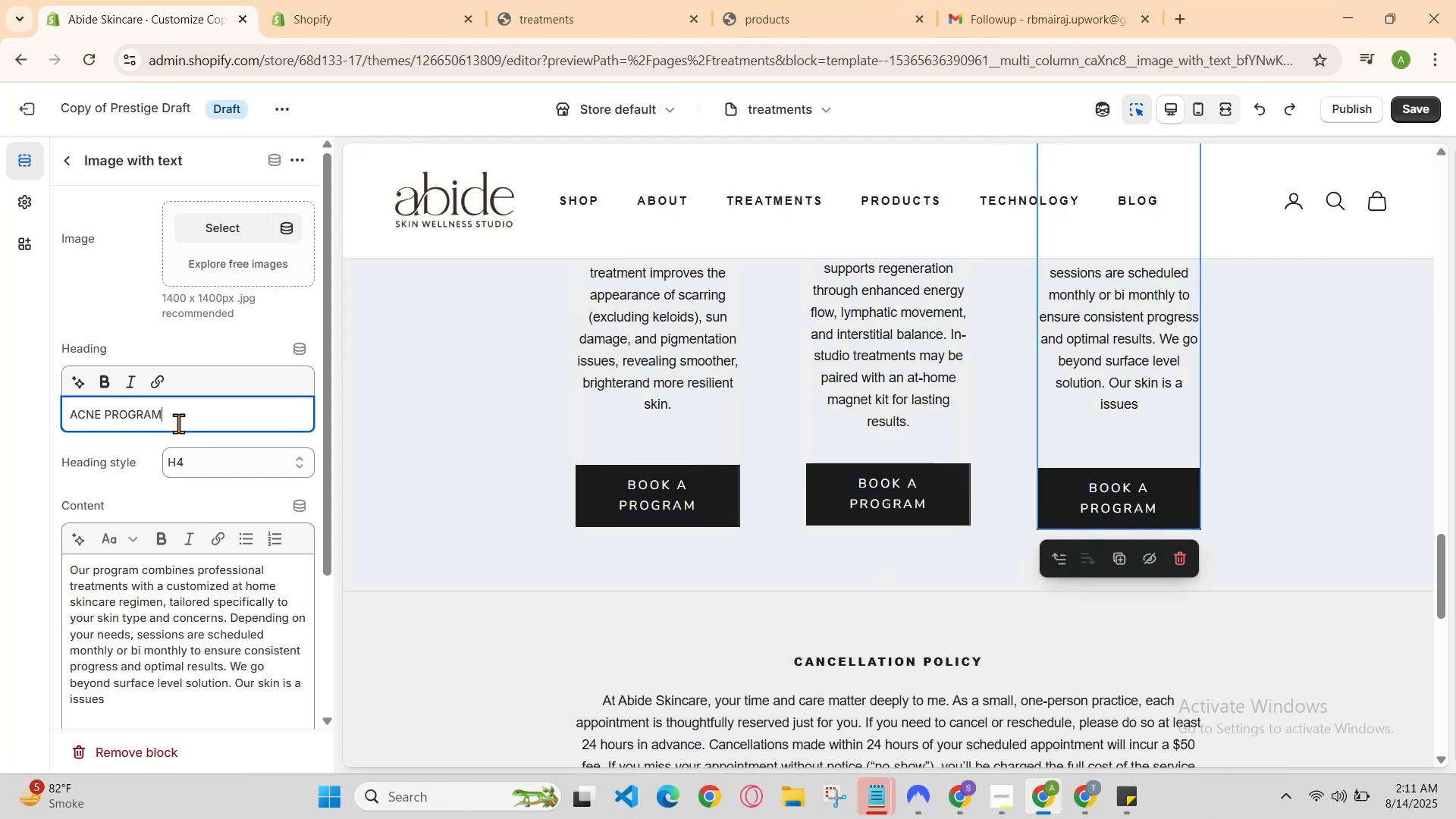 
key(Backspace)
 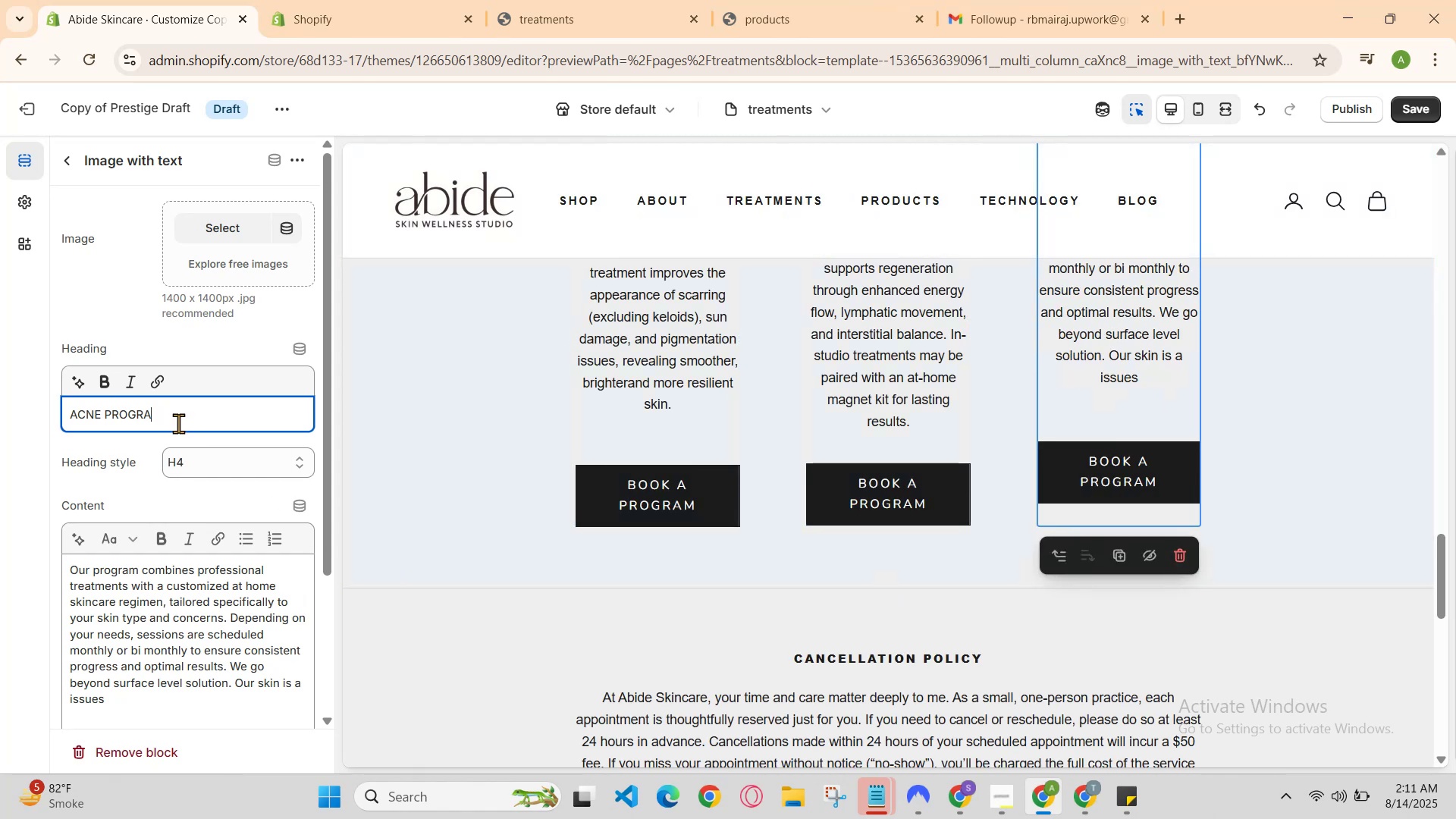 
key(Control+Z)
 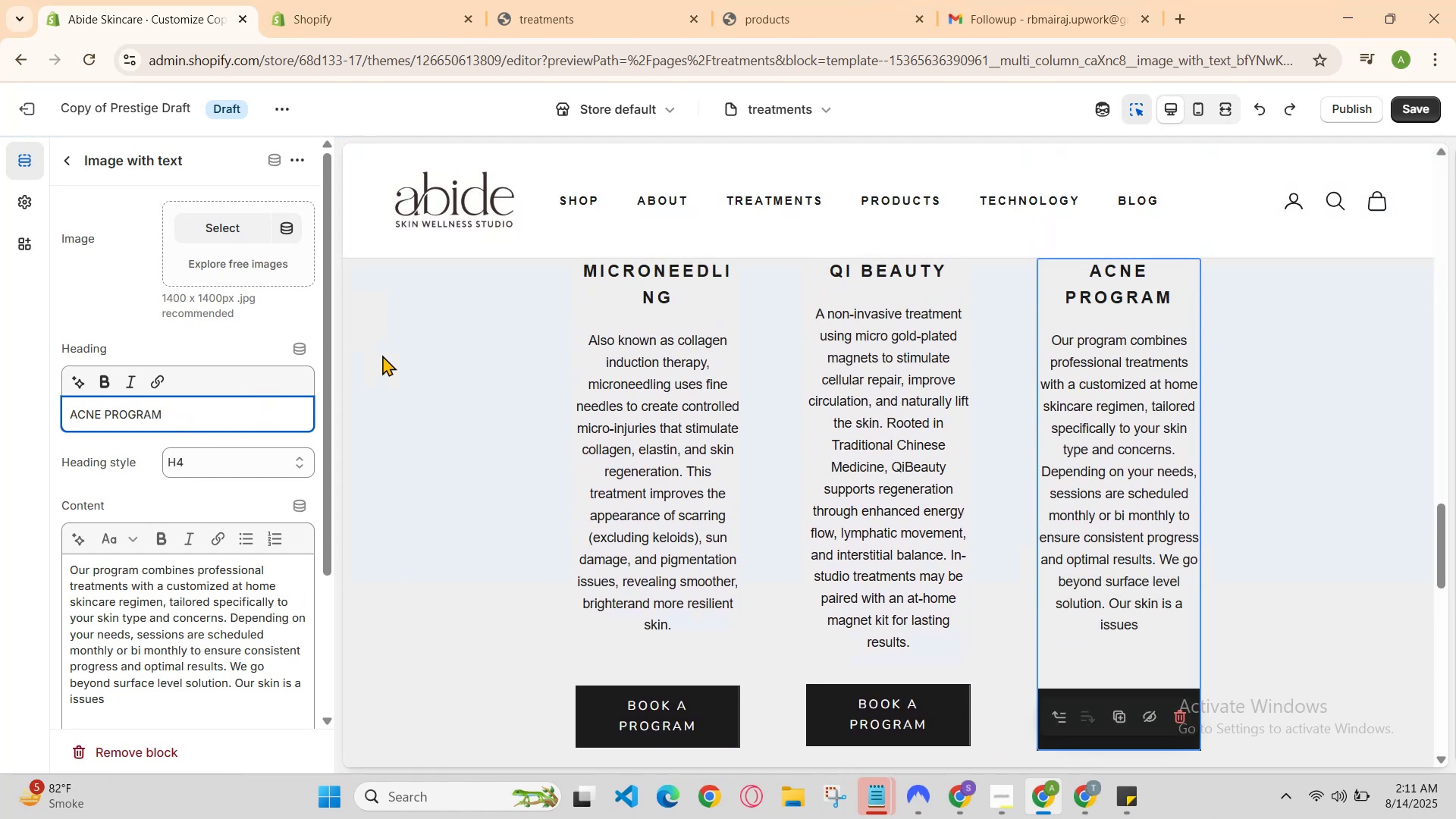 
scroll: coordinate [205, 494], scroll_direction: down, amount: 2.0
 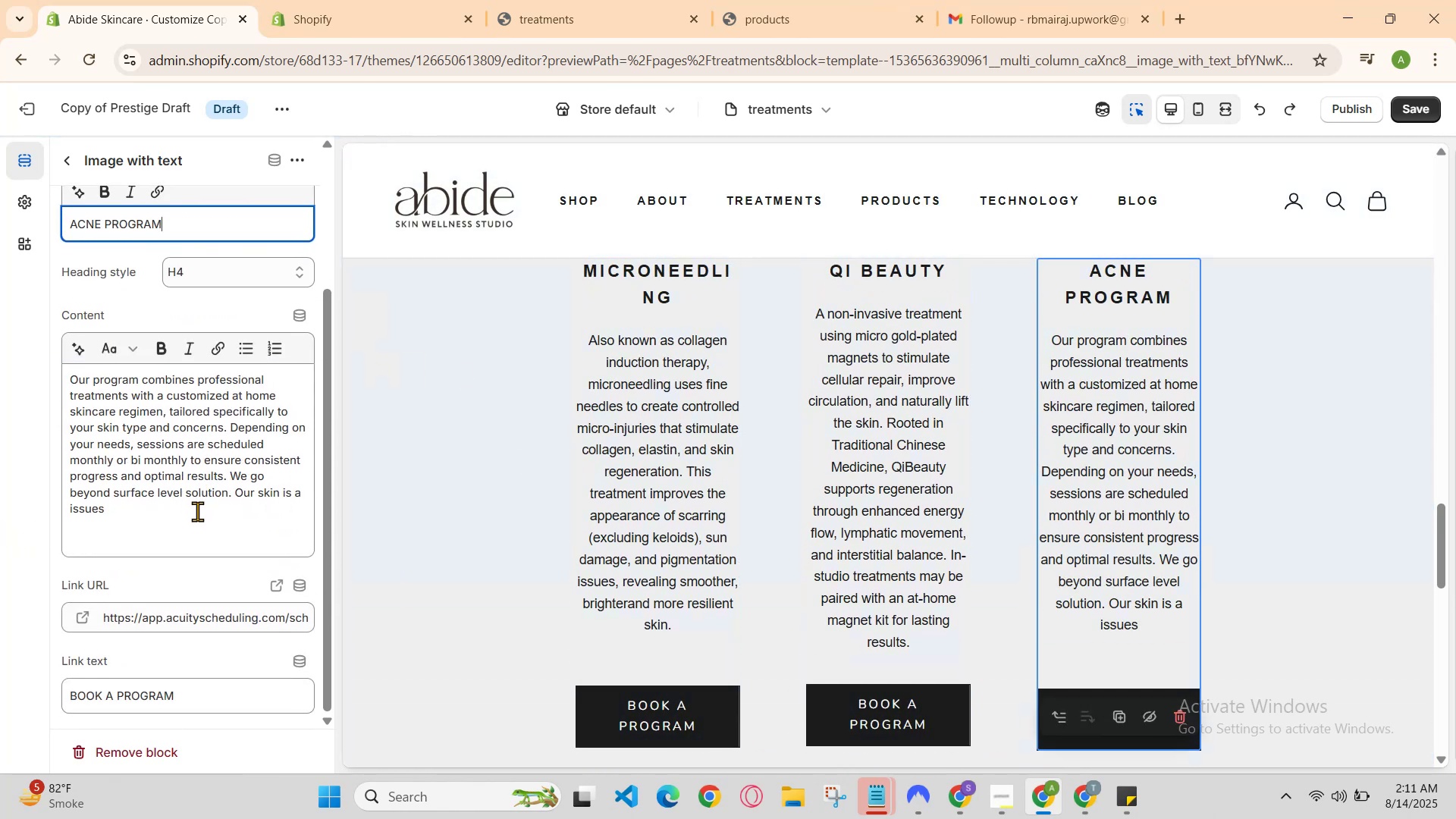 
scroll: coordinate [196, 519], scroll_direction: up, amount: 2.0
 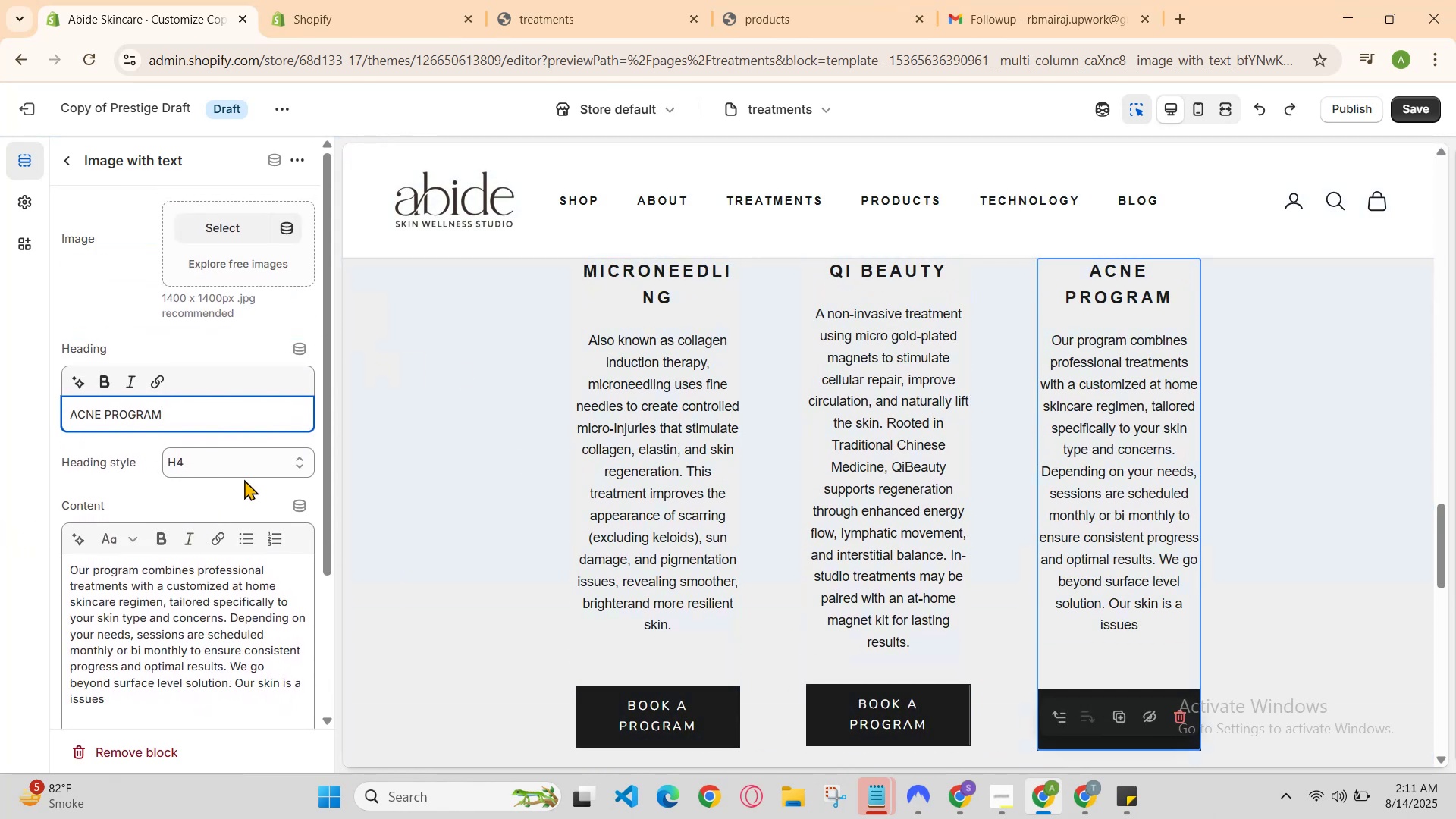 
left_click([246, 469])
 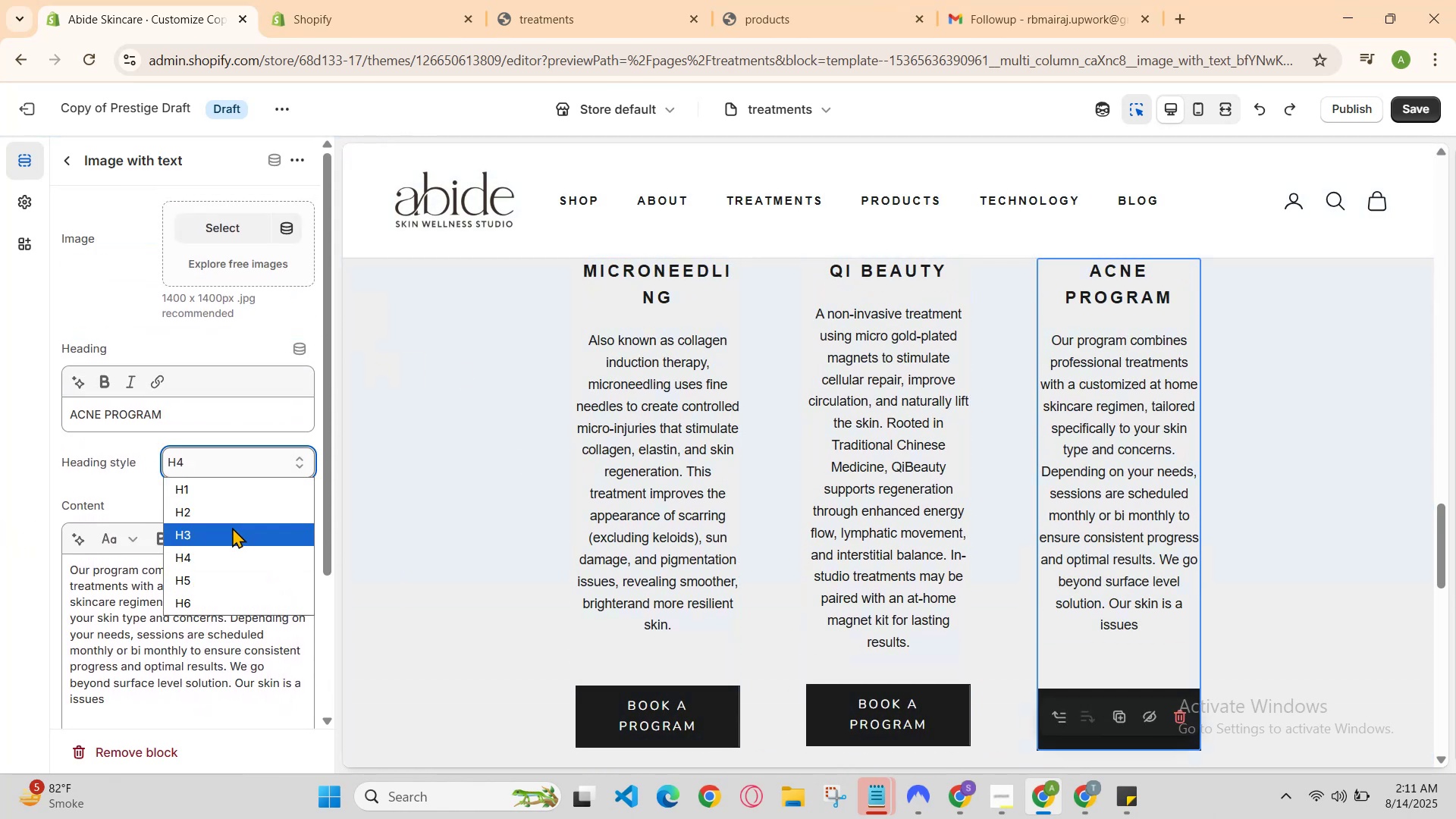 
left_click([233, 532])
 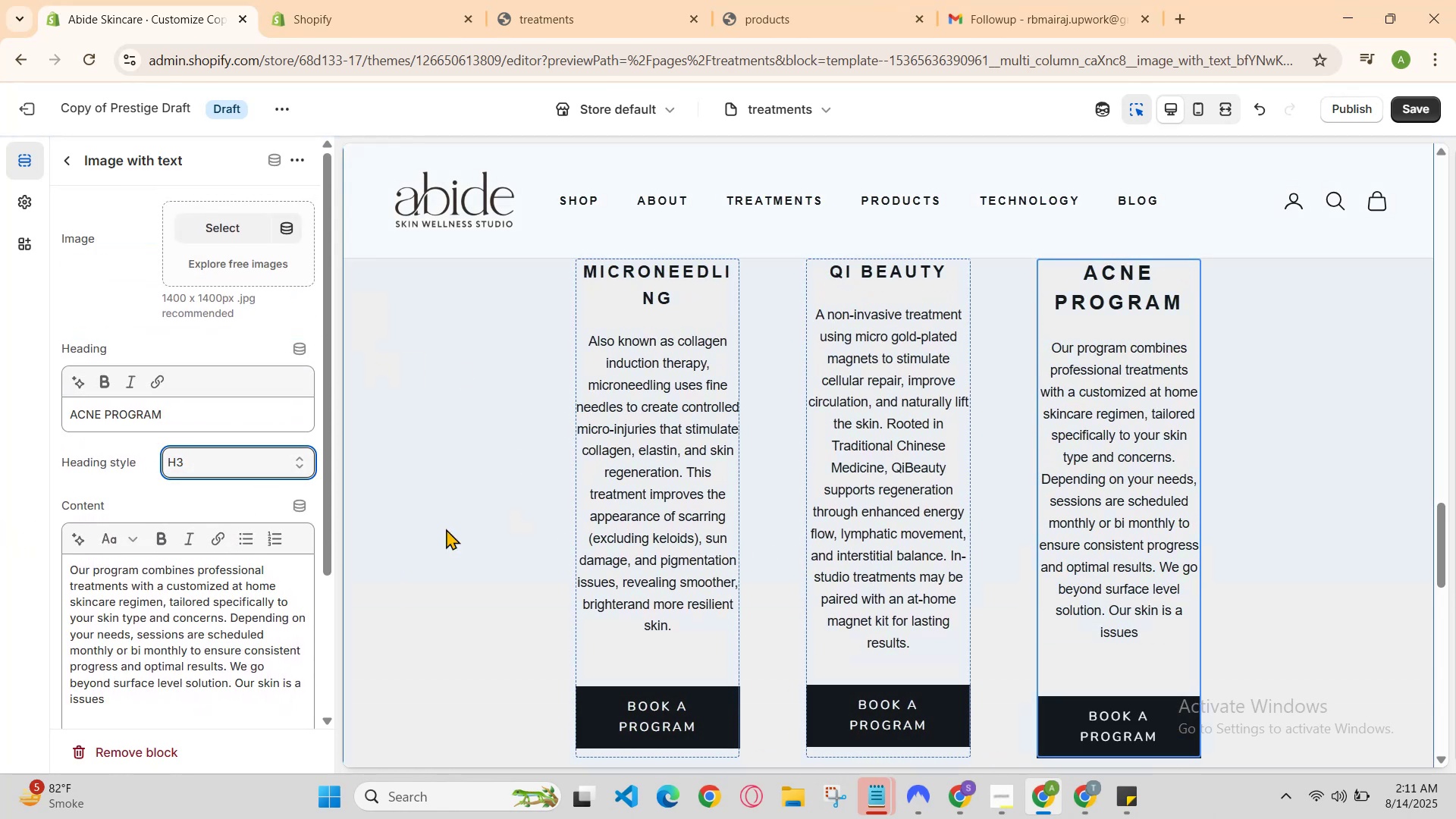 
left_click([231, 466])
 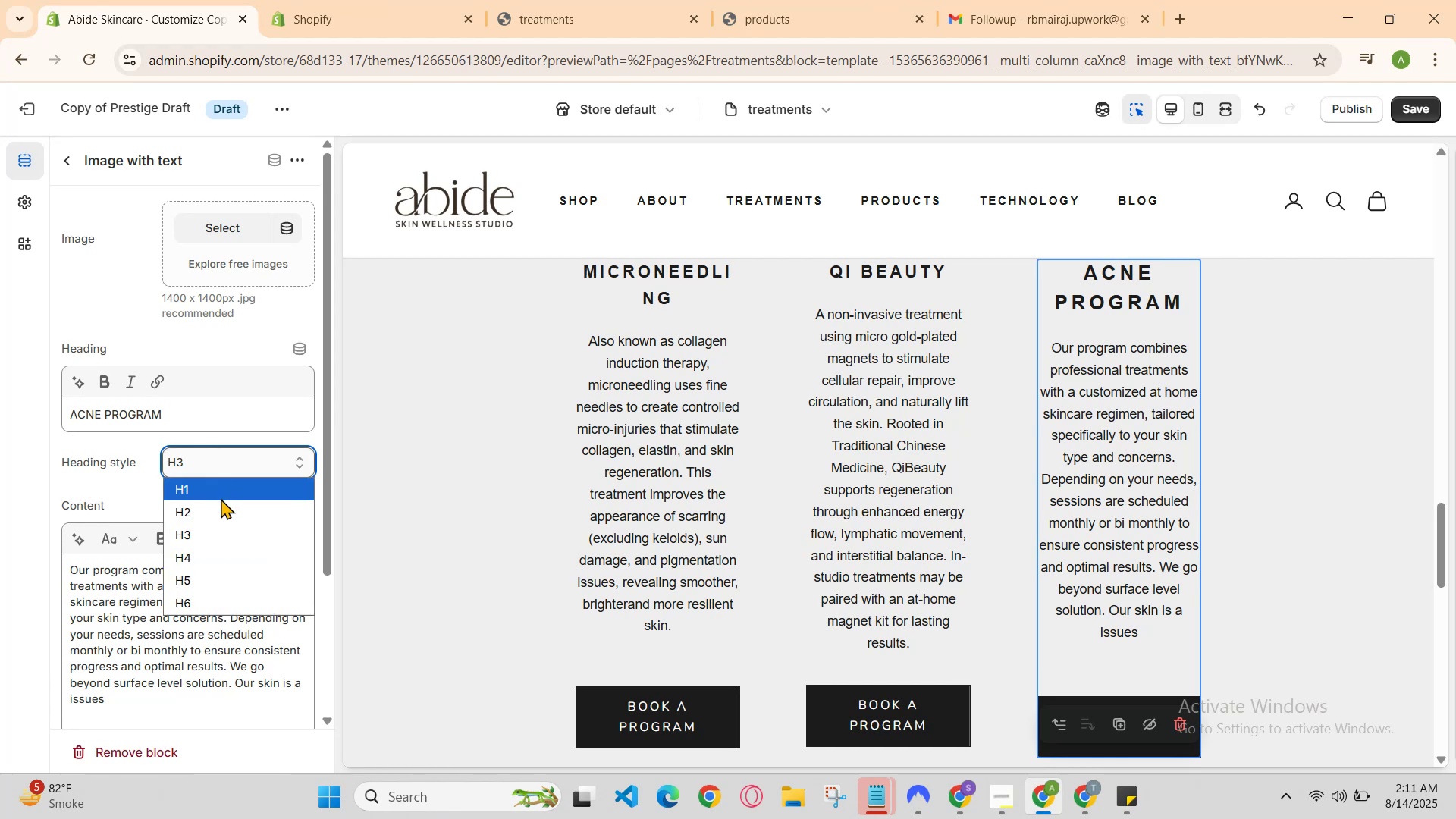 
left_click([221, 498])
 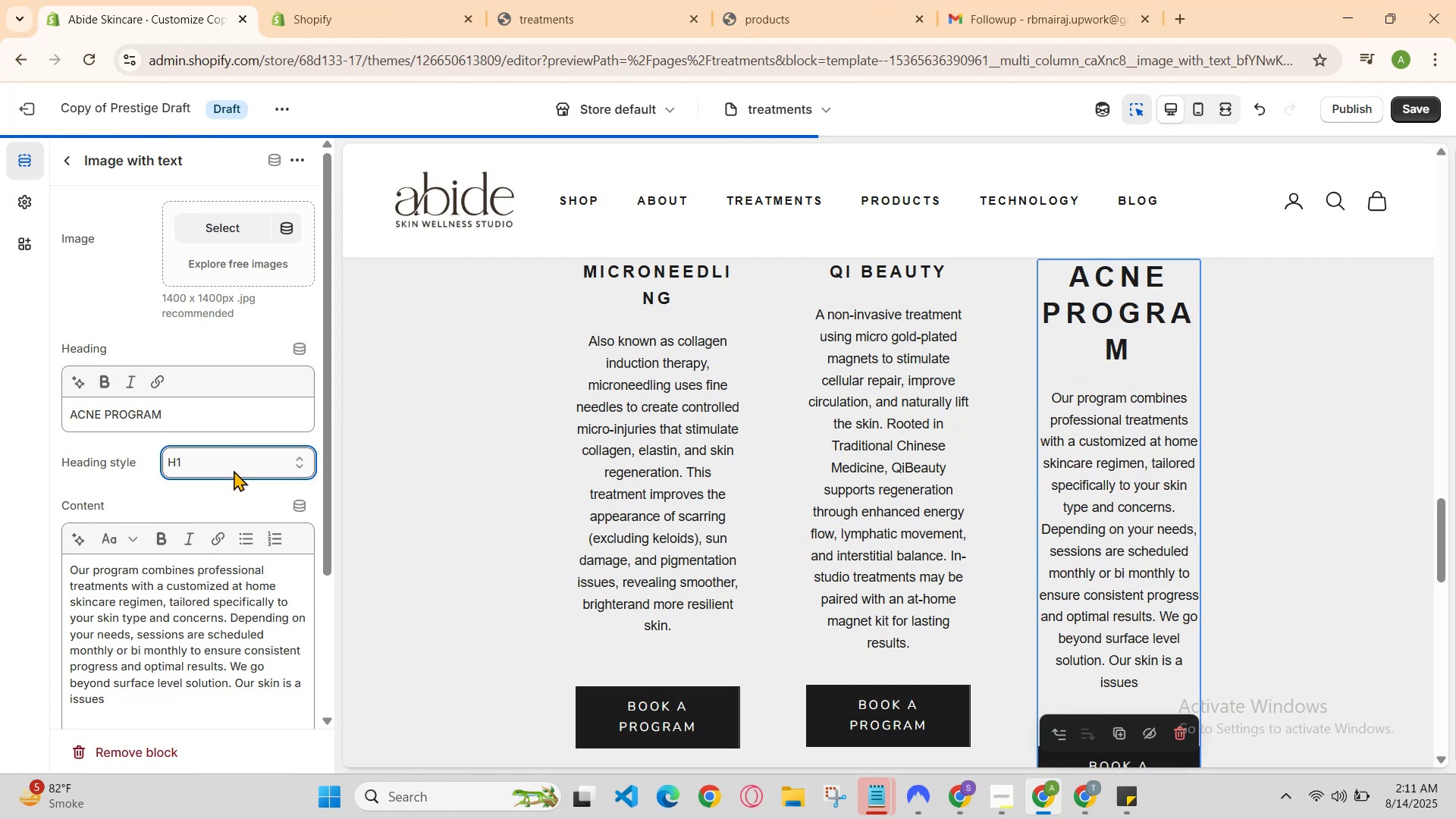 
left_click([234, 470])
 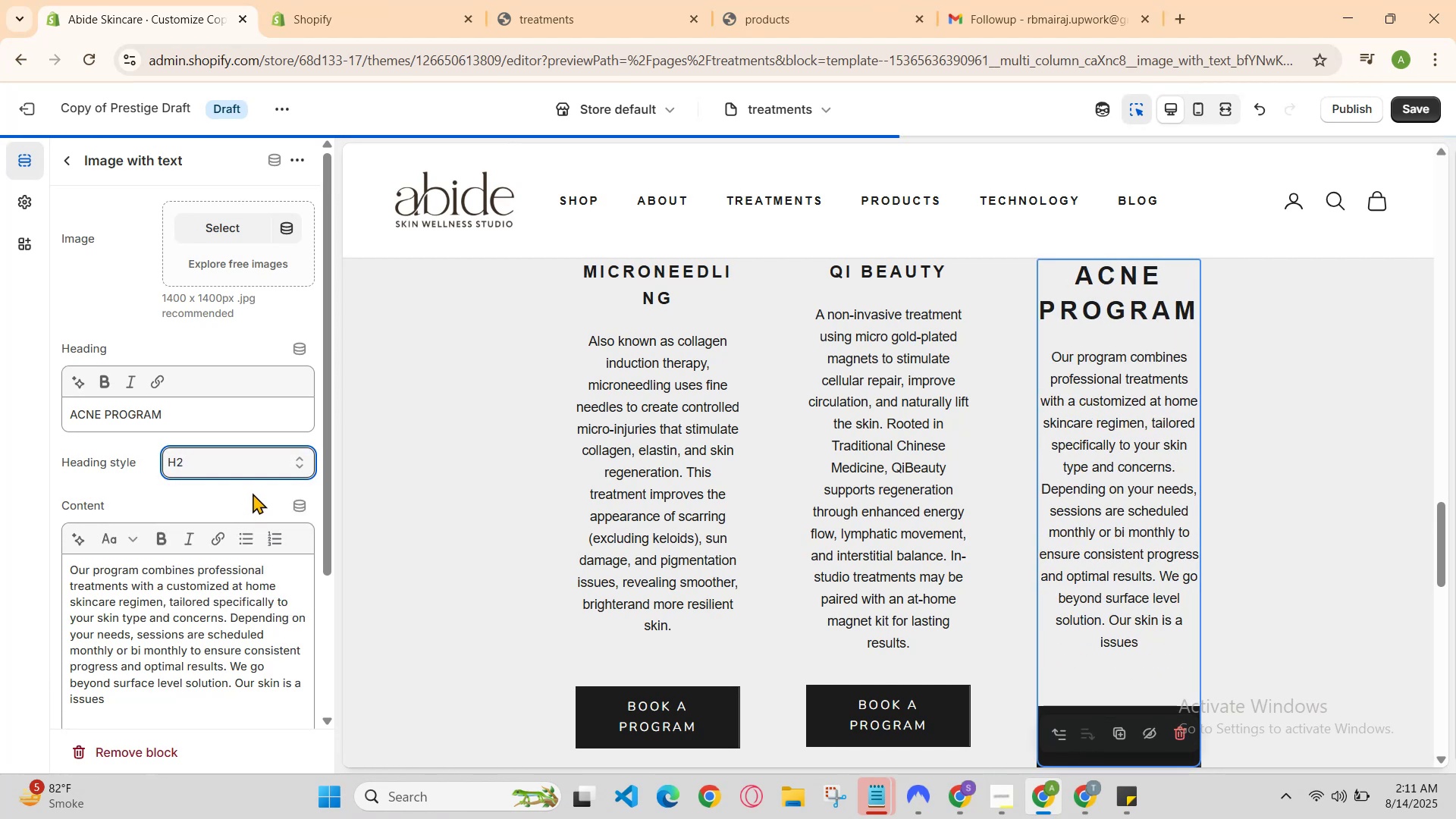 
left_click([253, 467])
 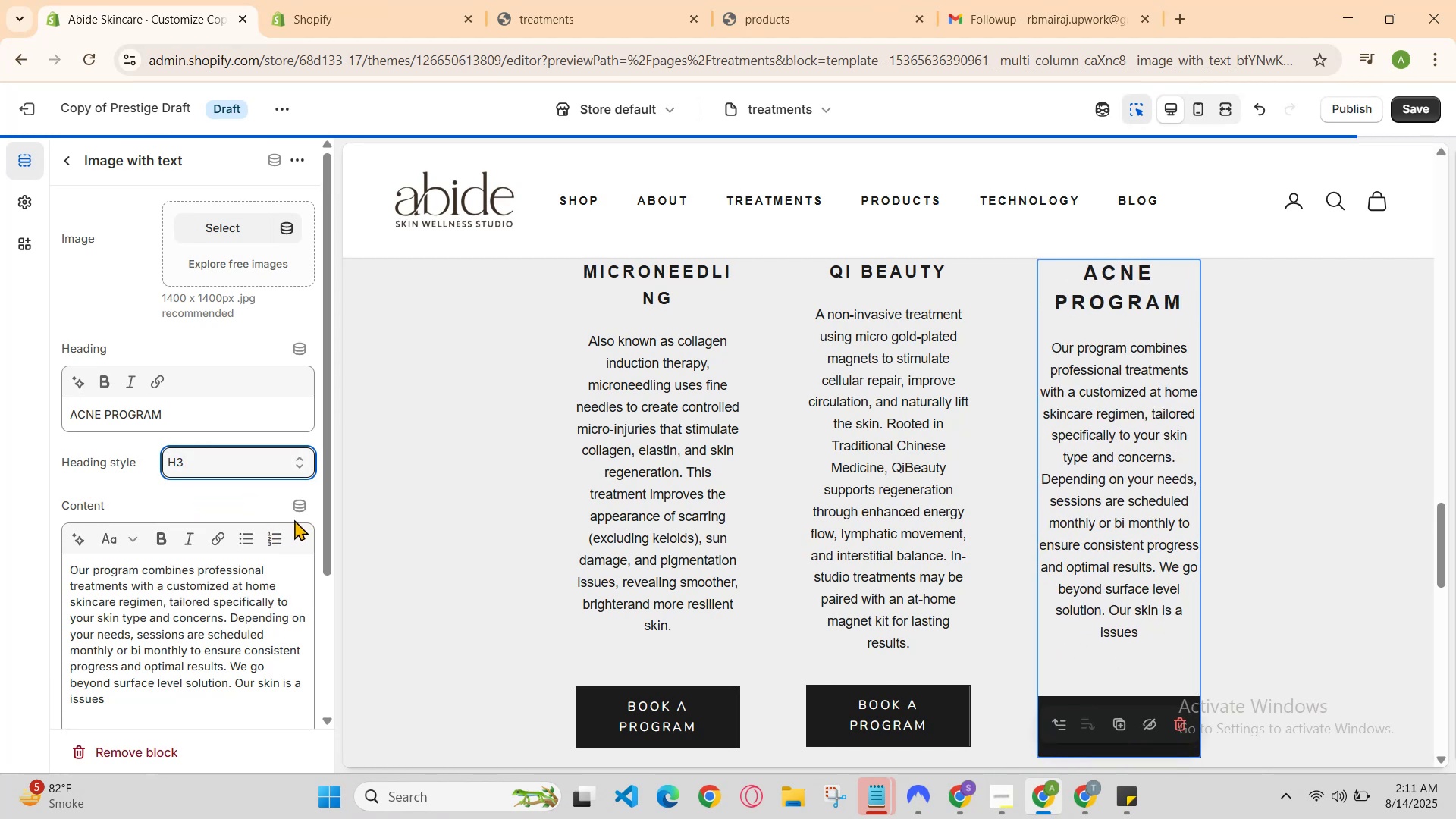 
scroll: coordinate [663, 582], scroll_direction: down, amount: 1.0
 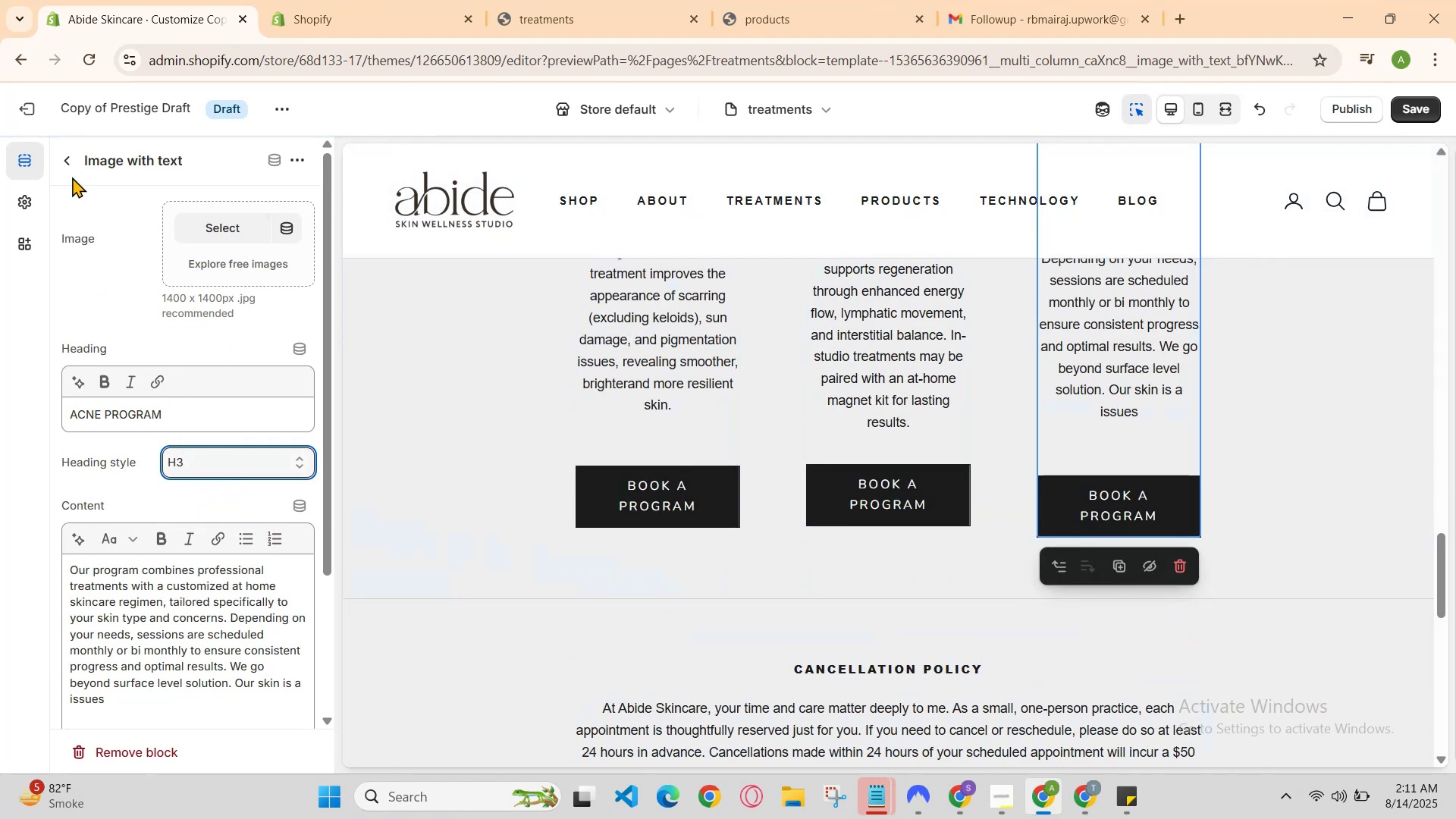 
left_click([887, 433])
 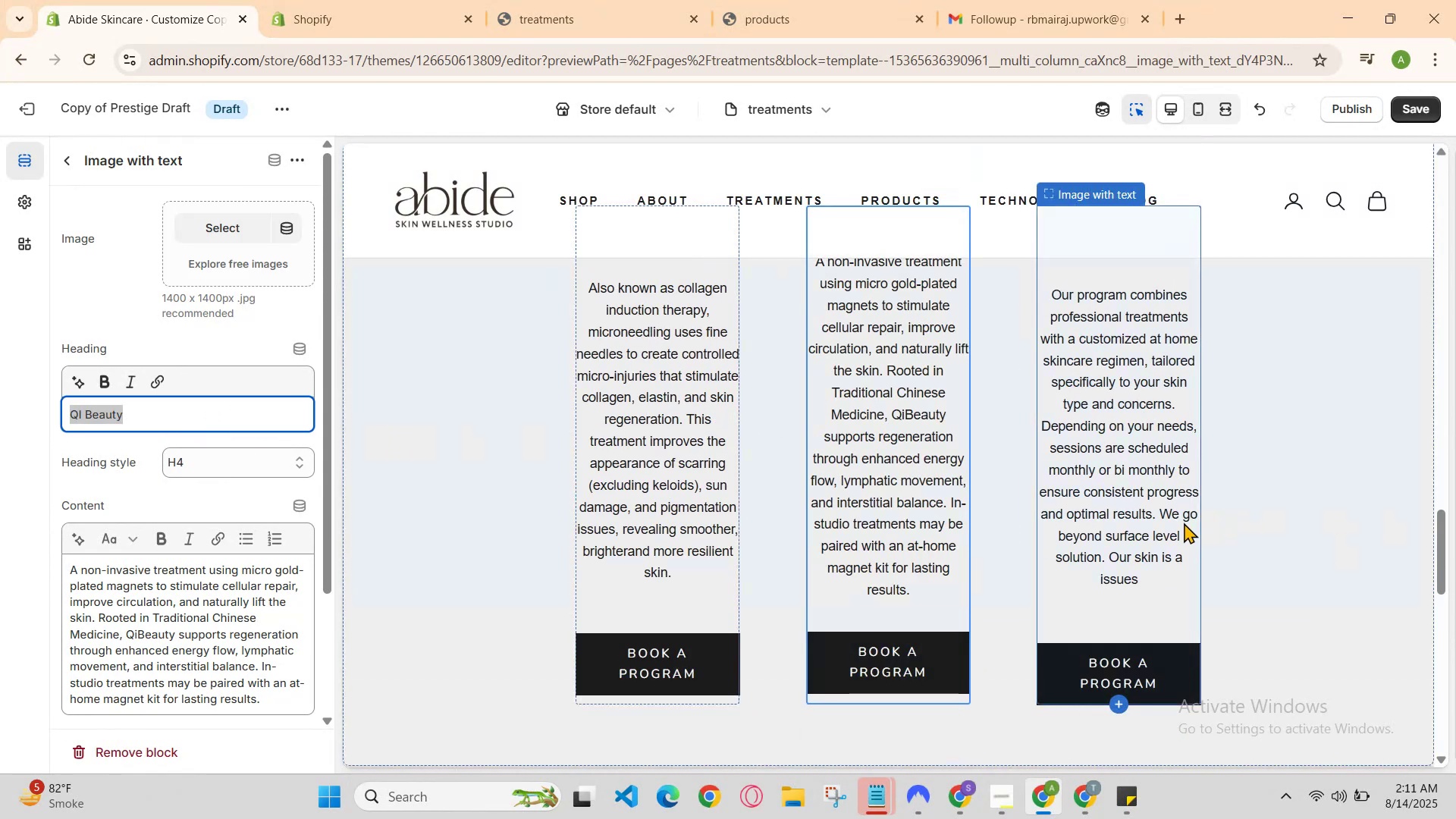 
left_click([218, 464])
 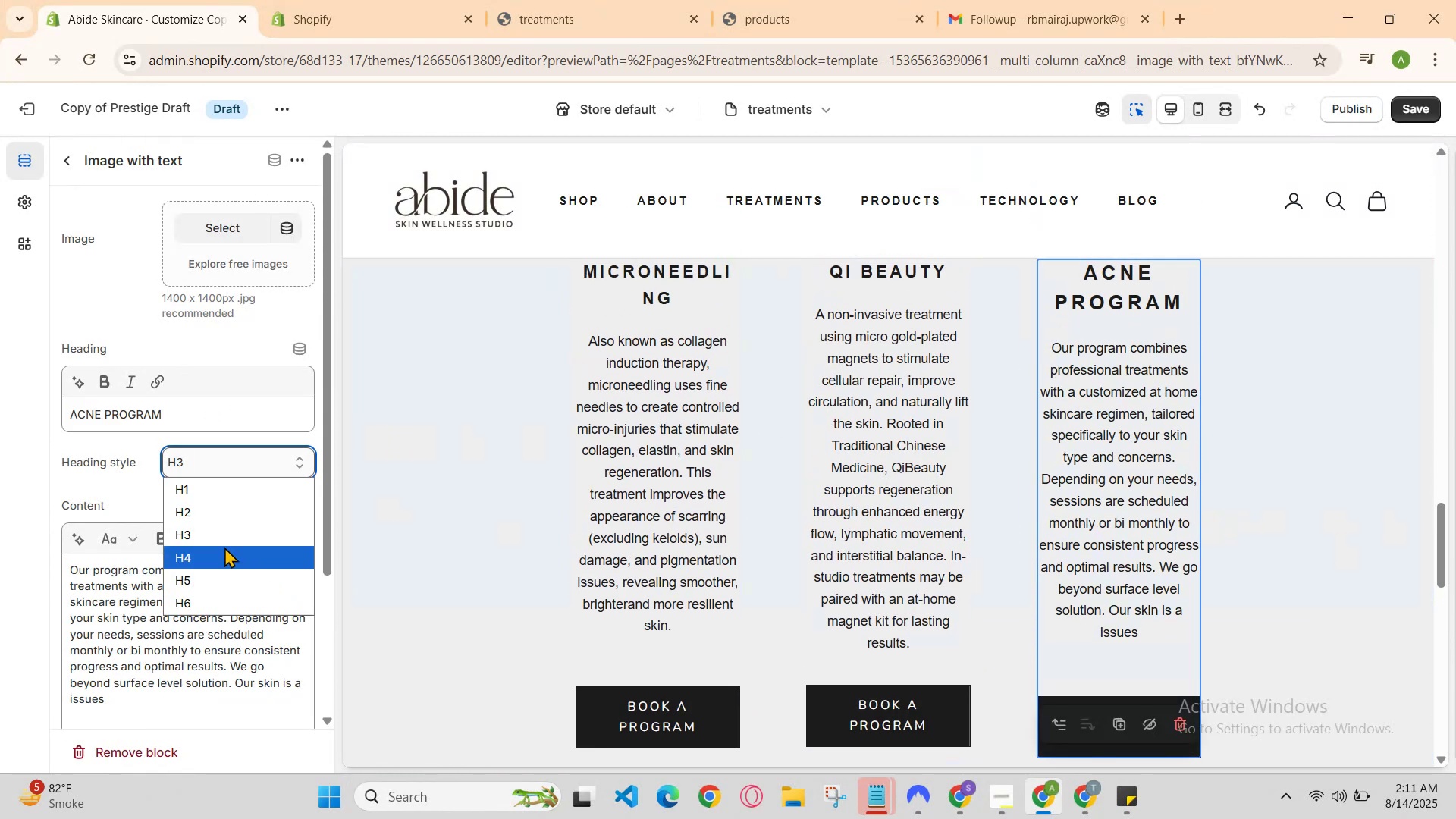 
left_click([226, 554])
 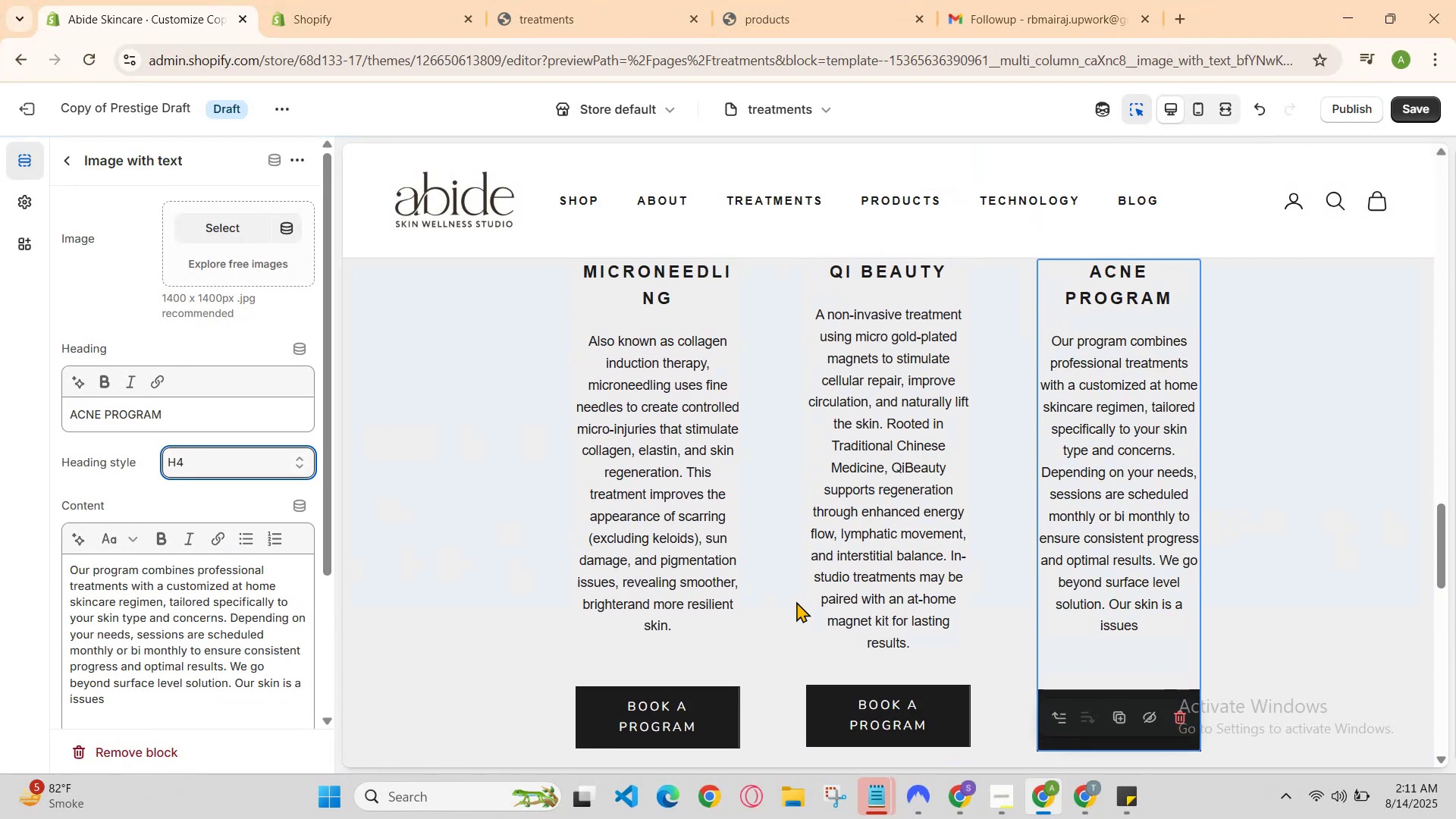 
scroll: coordinate [1138, 617], scroll_direction: down, amount: 1.0
 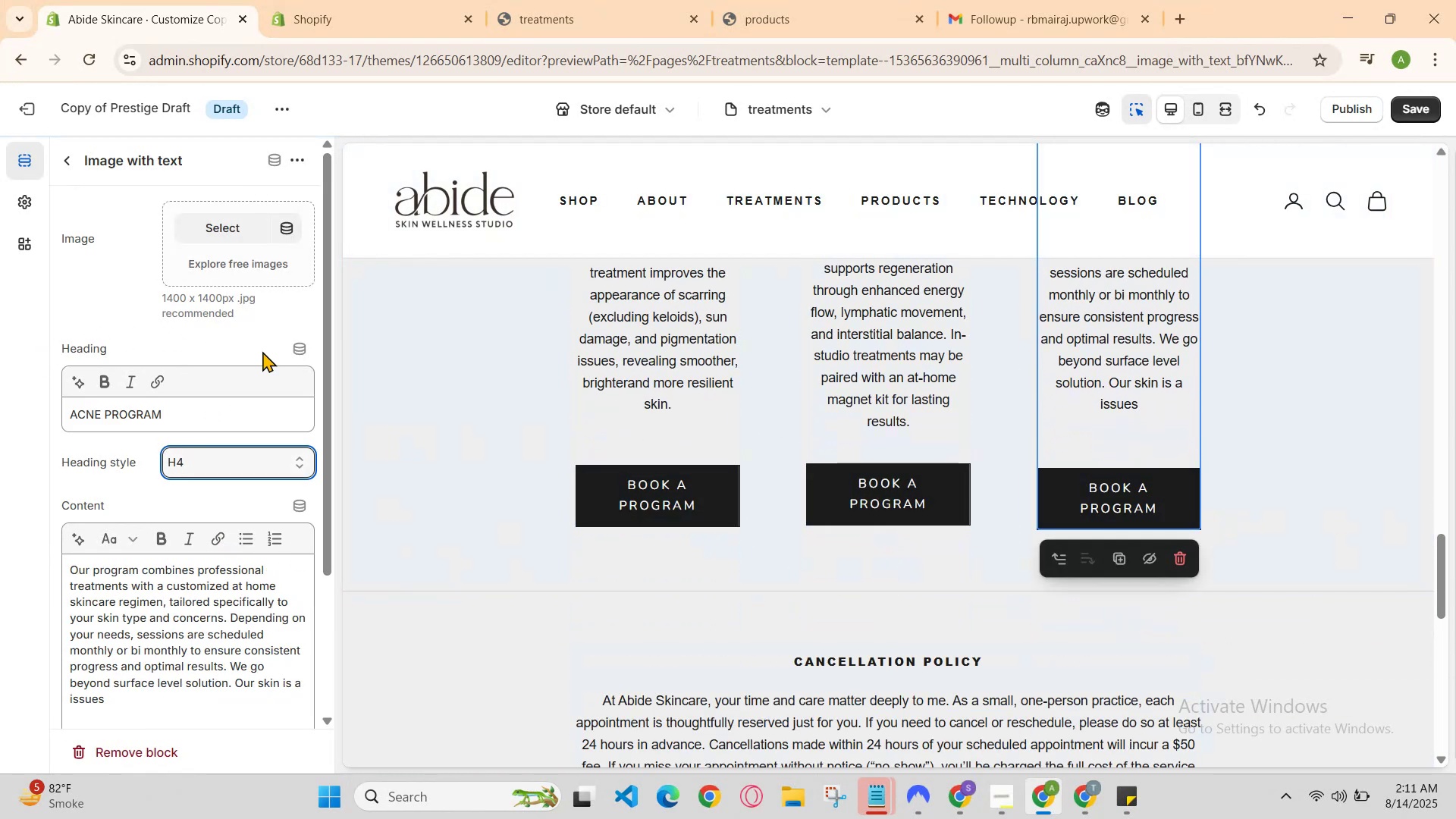 
left_click([923, 397])
 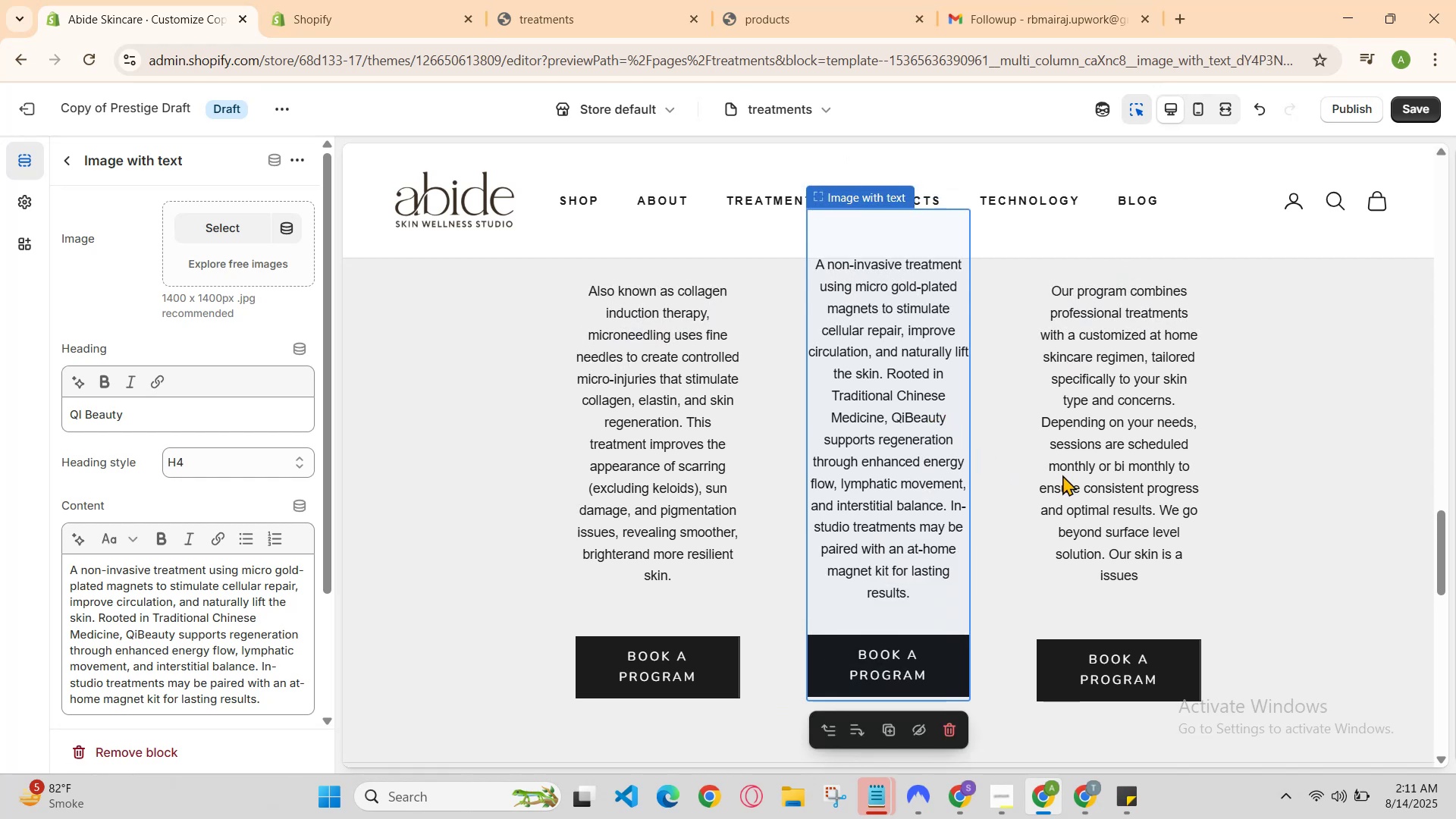 
scroll: coordinate [1065, 475], scroll_direction: up, amount: 1.0
 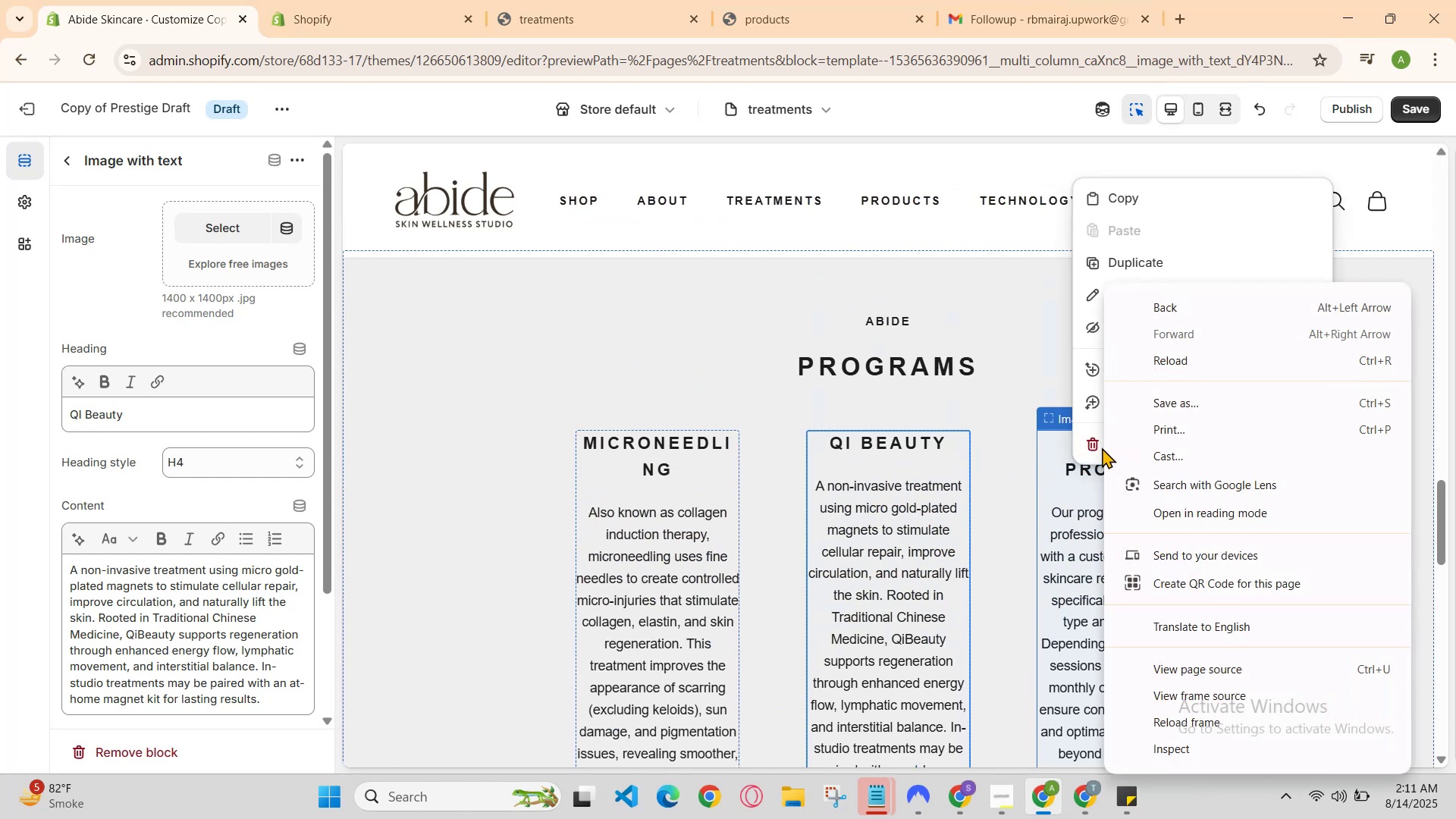 
scroll: coordinate [1075, 505], scroll_direction: down, amount: 2.0
 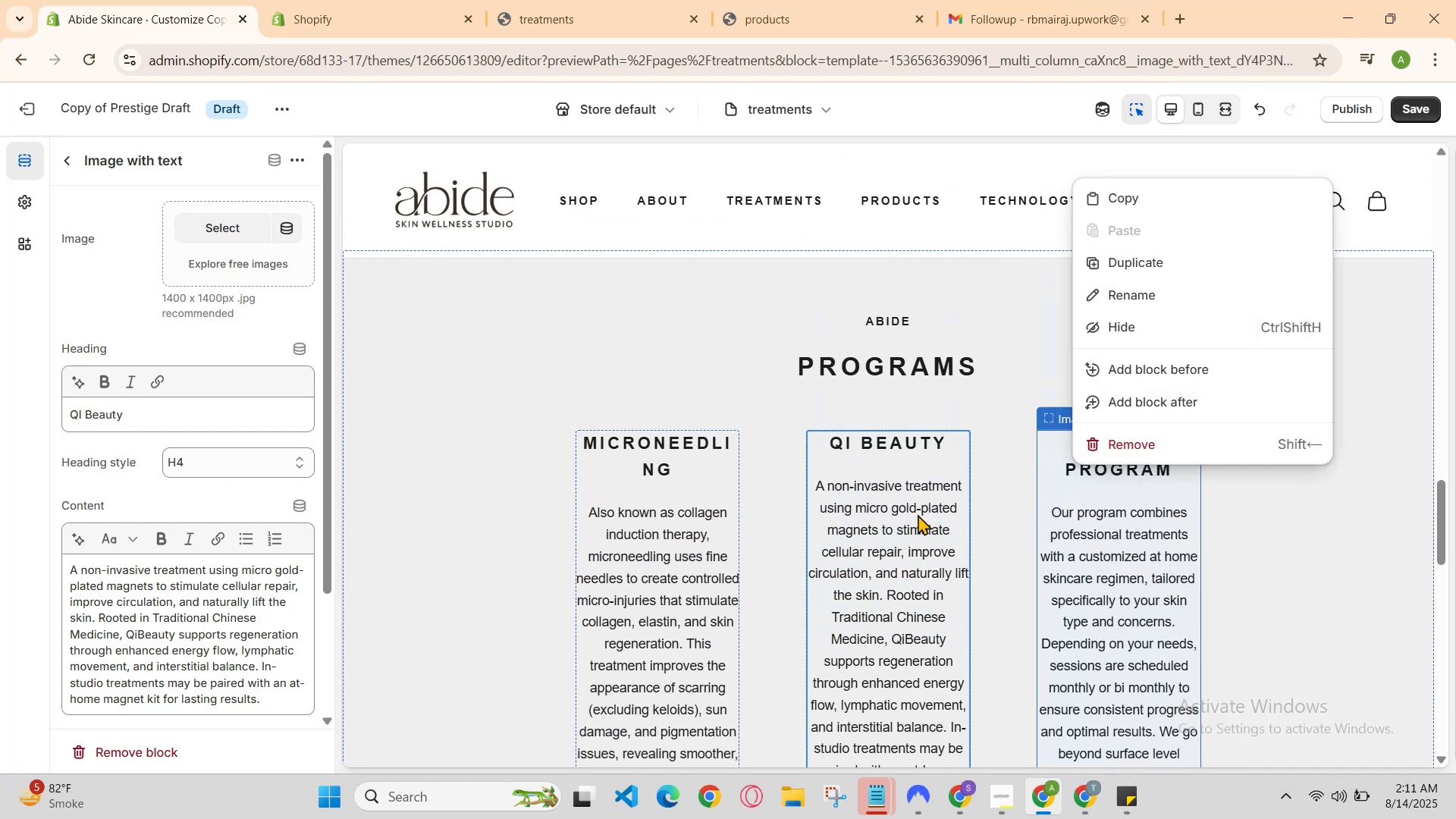 
left_click([914, 514])
 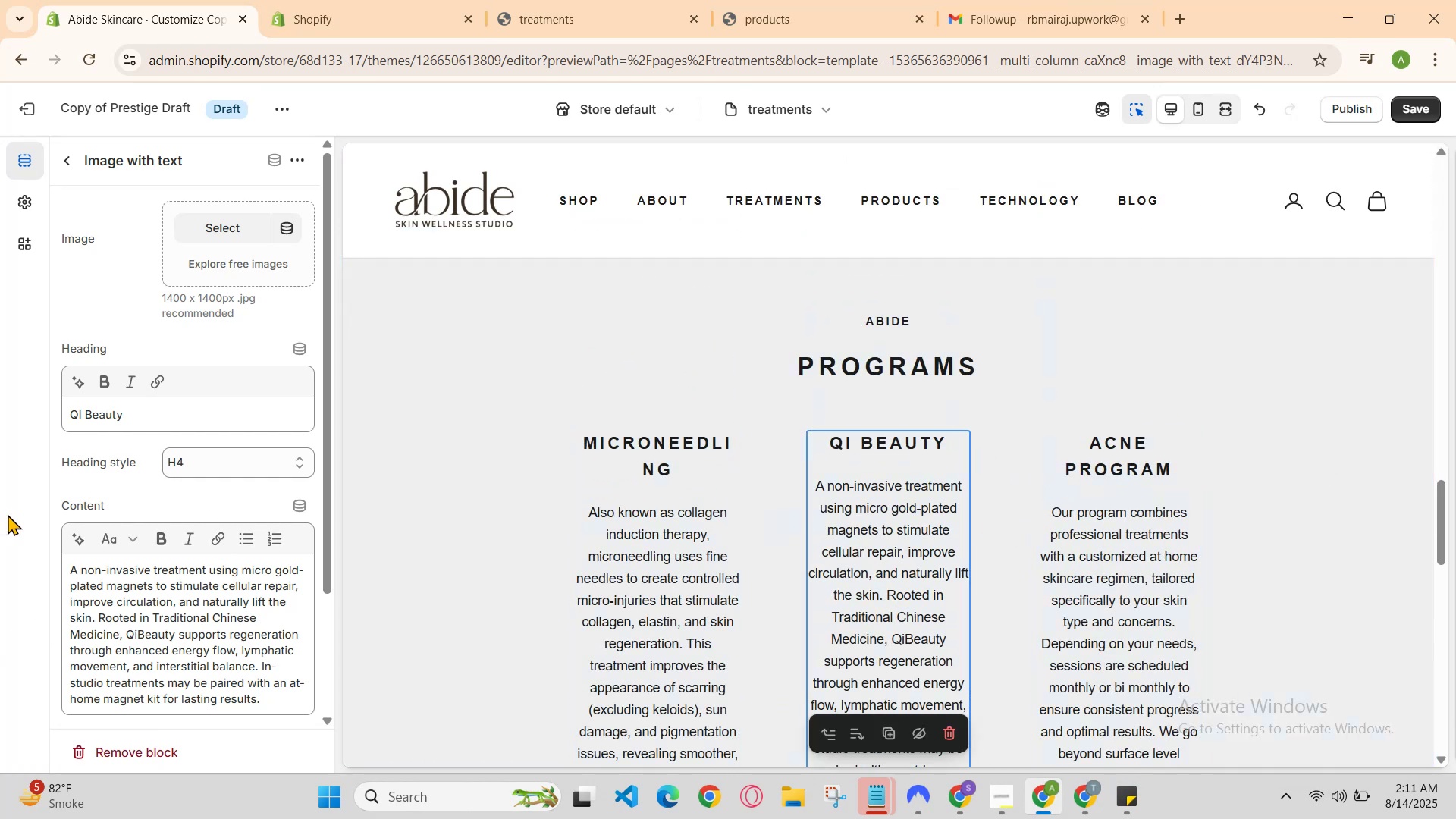 
left_click([232, 644])
 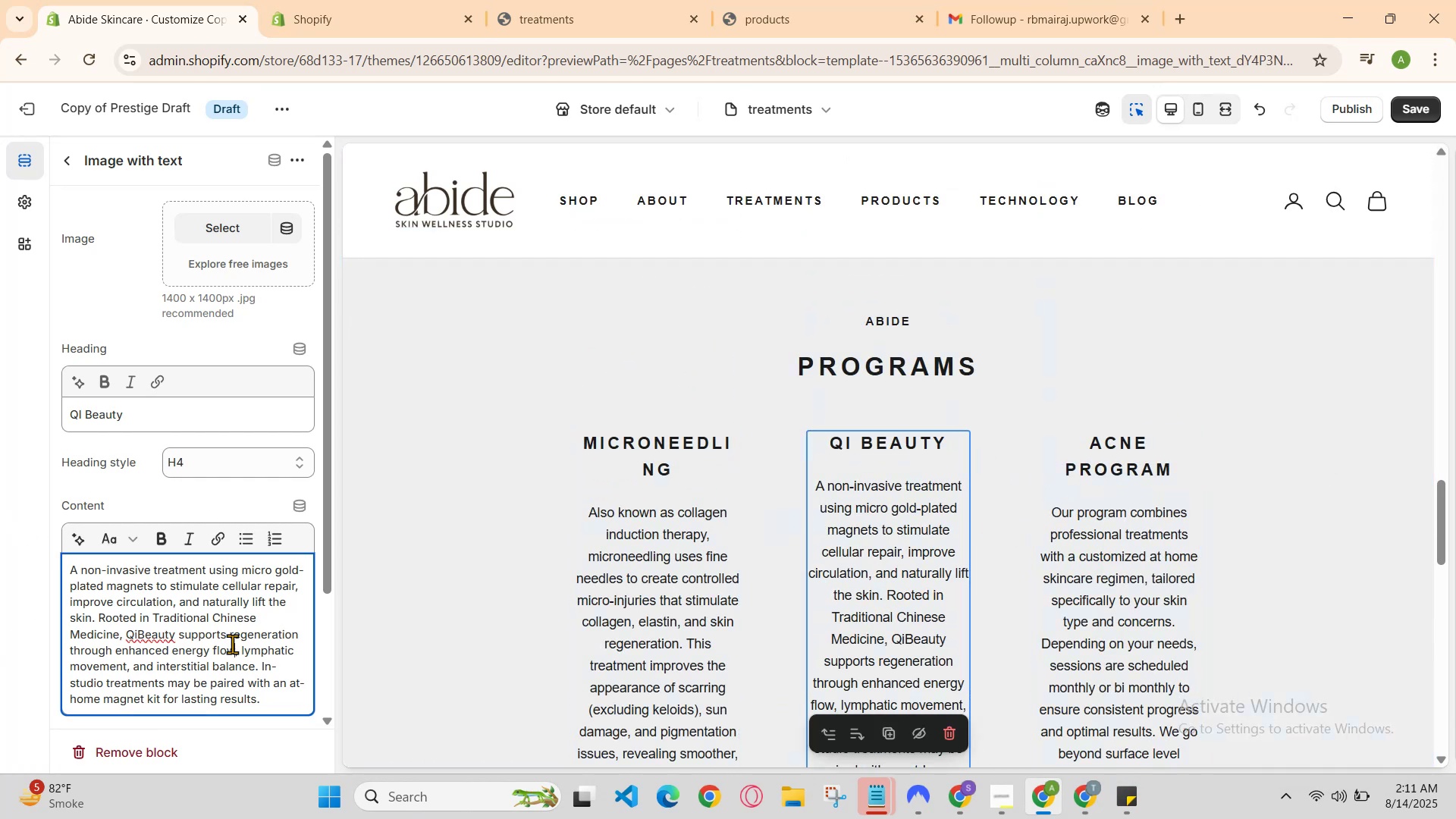 
key(Control+A)
 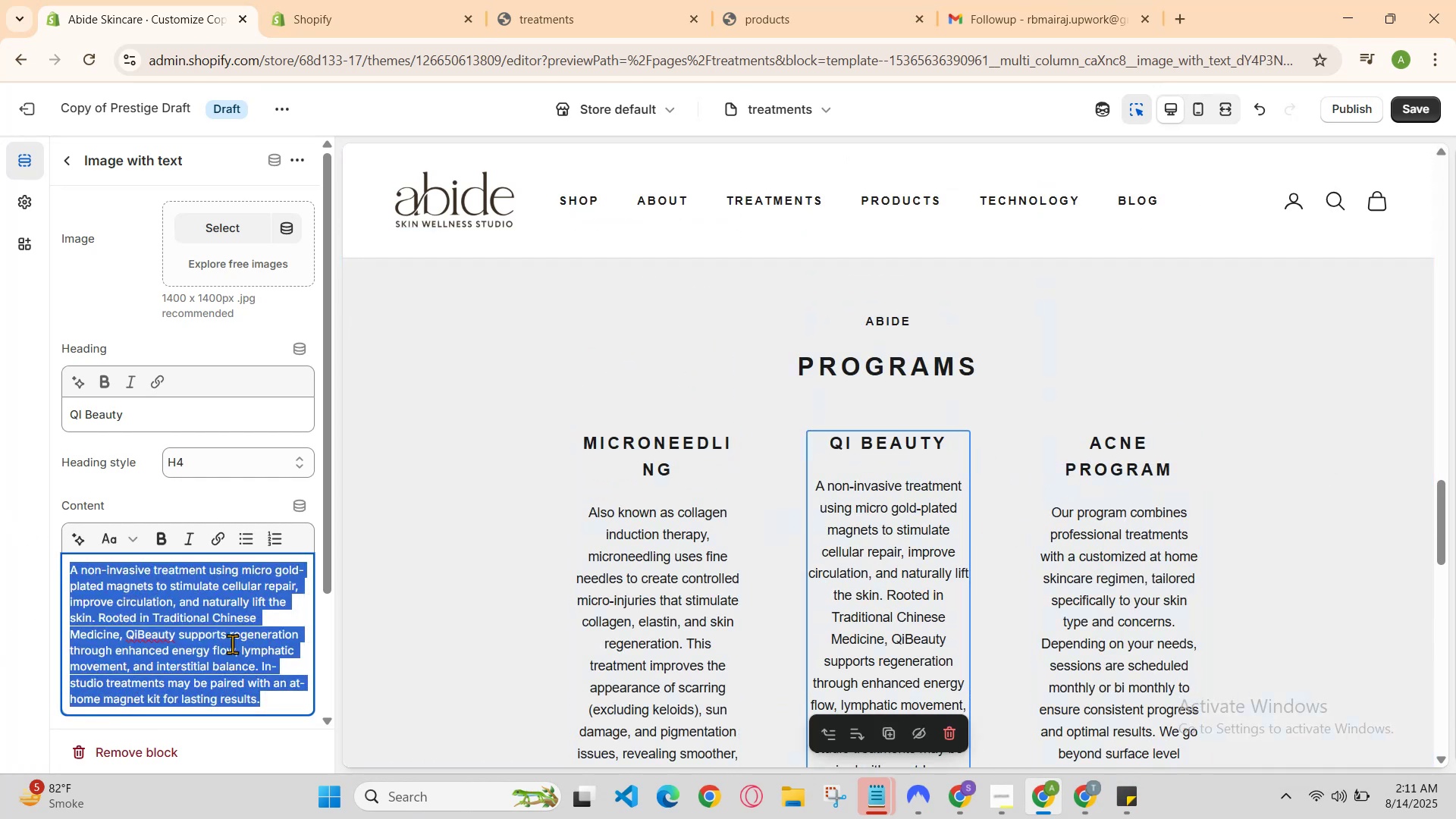 
key(Control+C)
 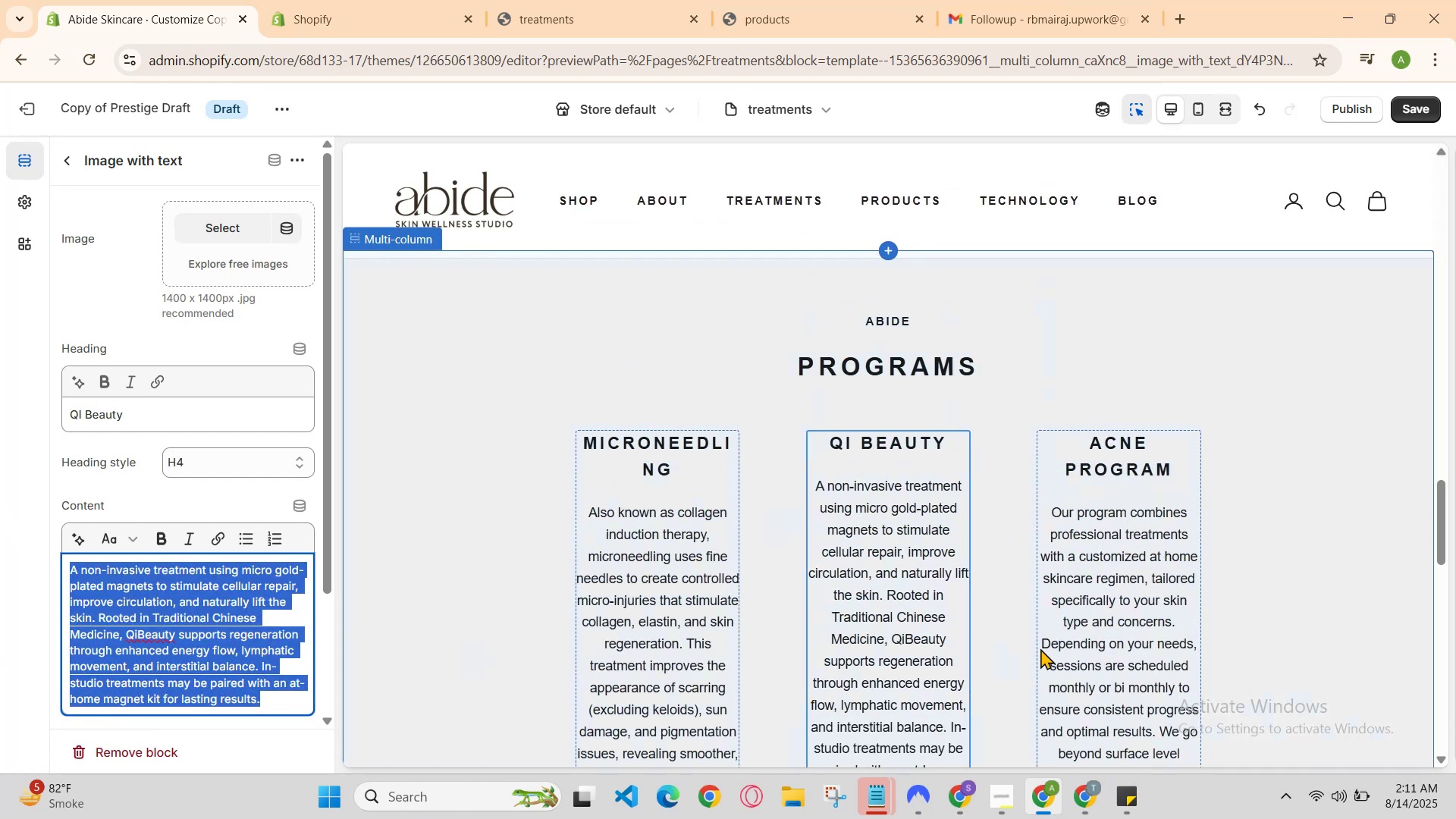 
left_click([1081, 636])
 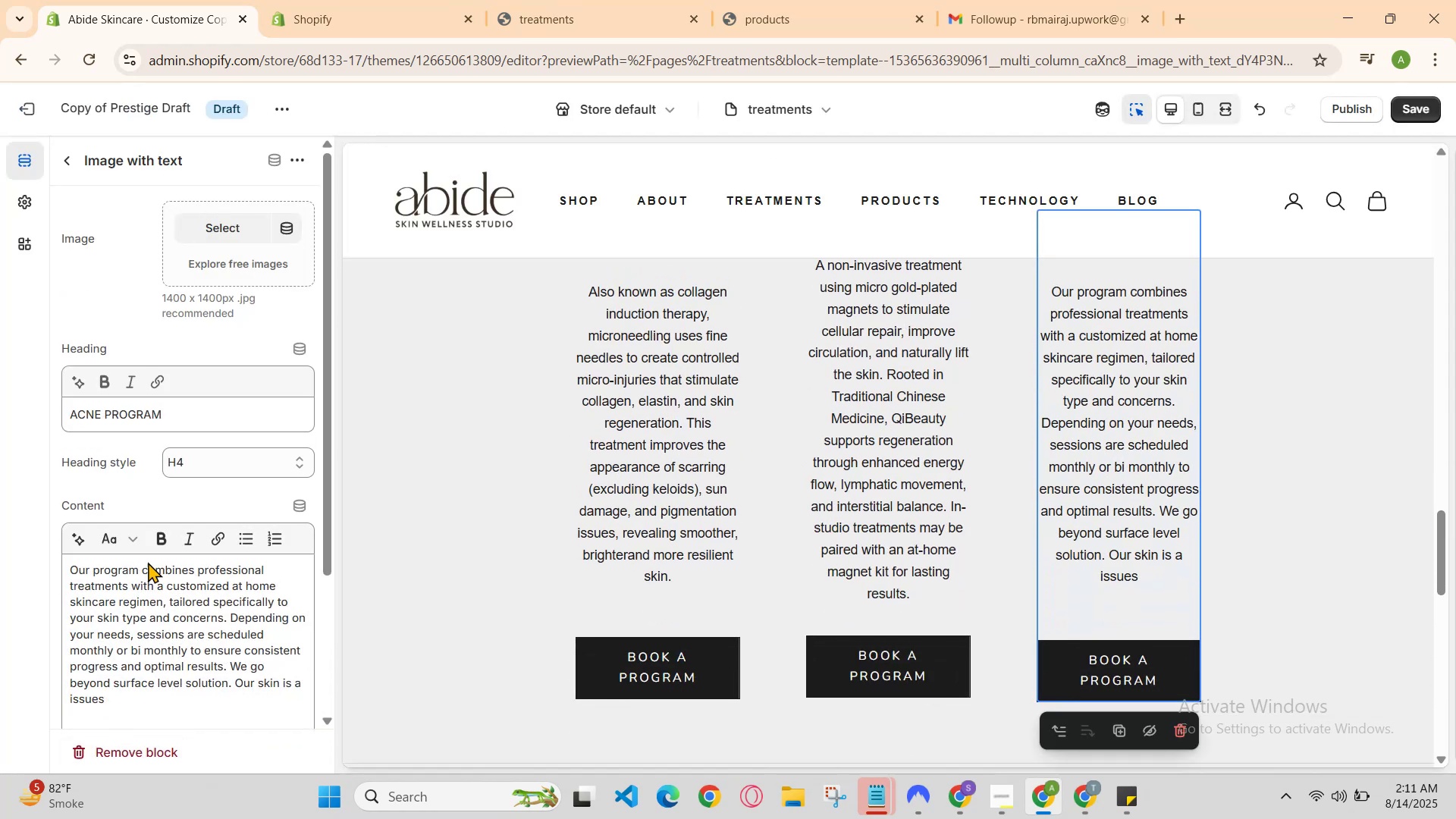 
double_click([165, 582])
 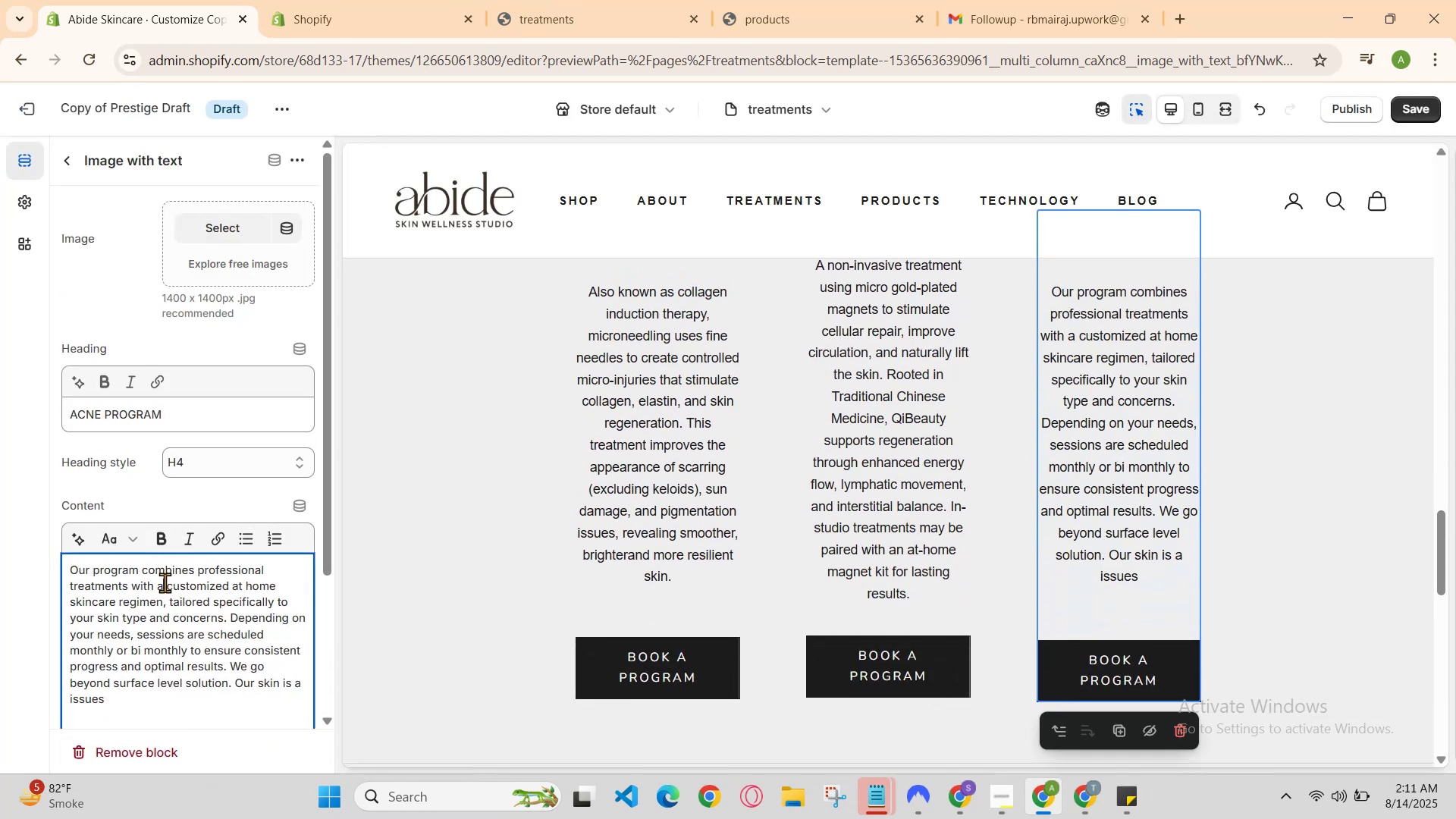 
key(Control+A)
 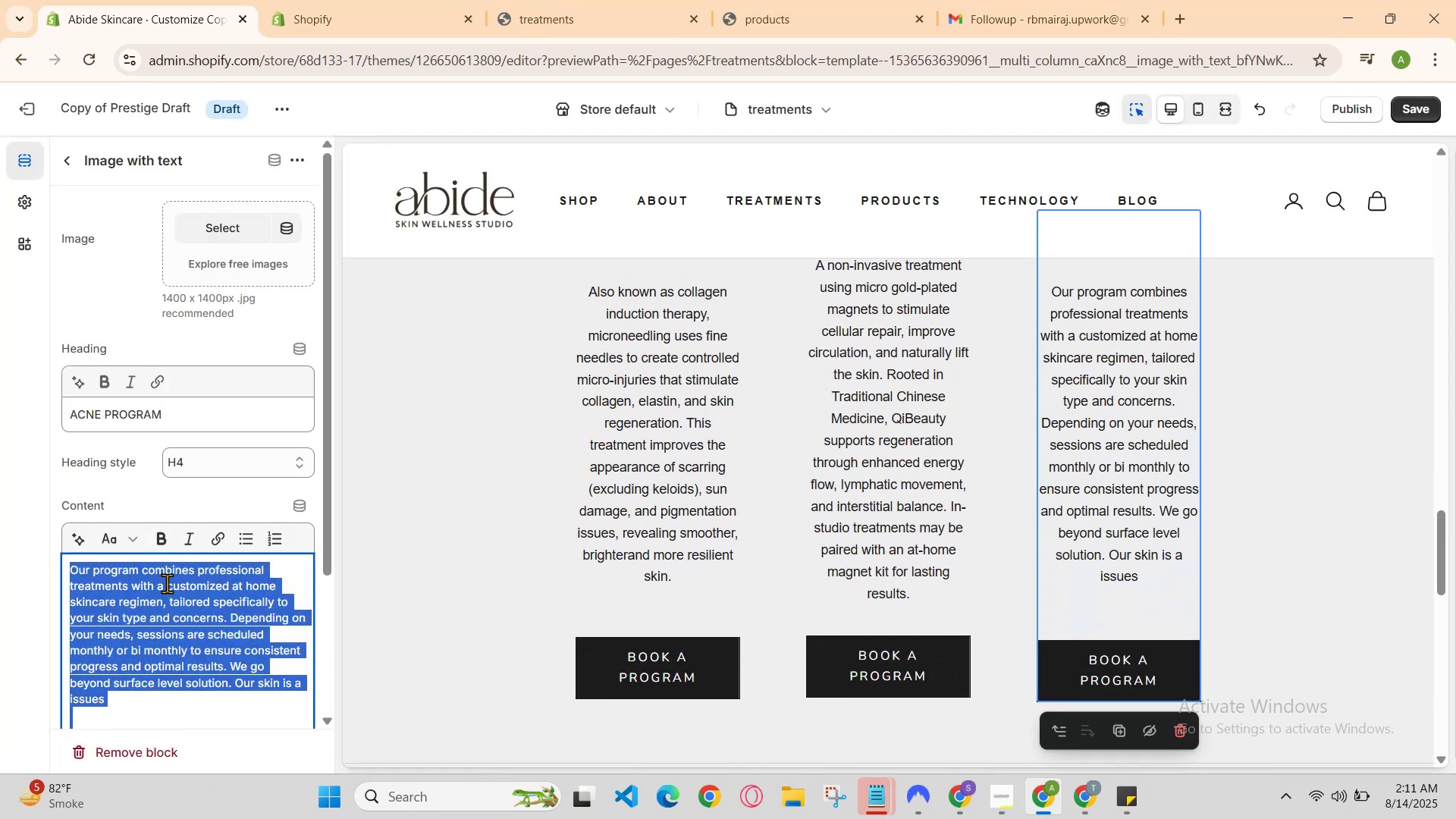 
key(Control+V)
 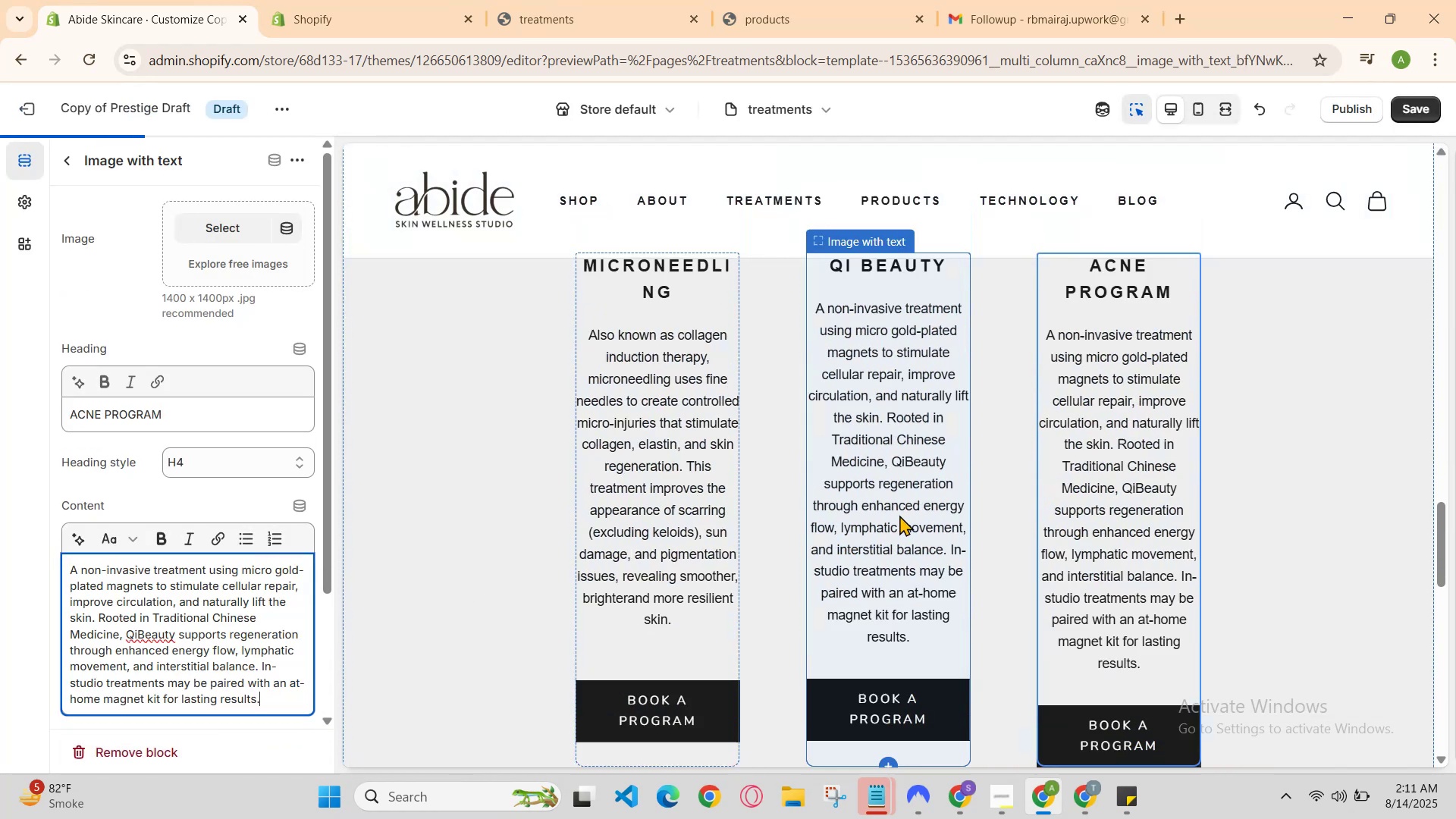 
scroll: coordinate [899, 515], scroll_direction: down, amount: 1.0
 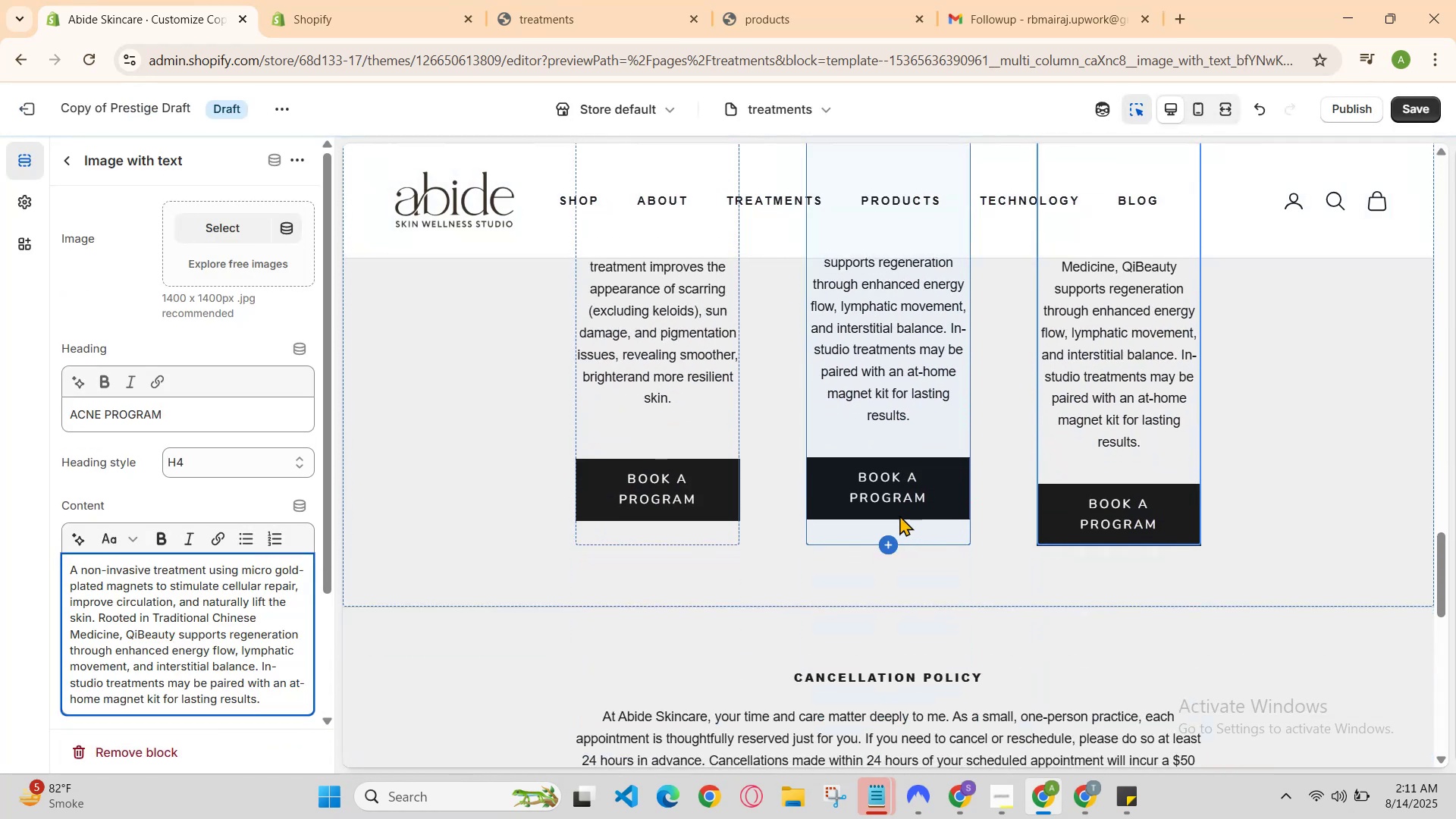 
scroll: coordinate [962, 502], scroll_direction: up, amount: 2.0
 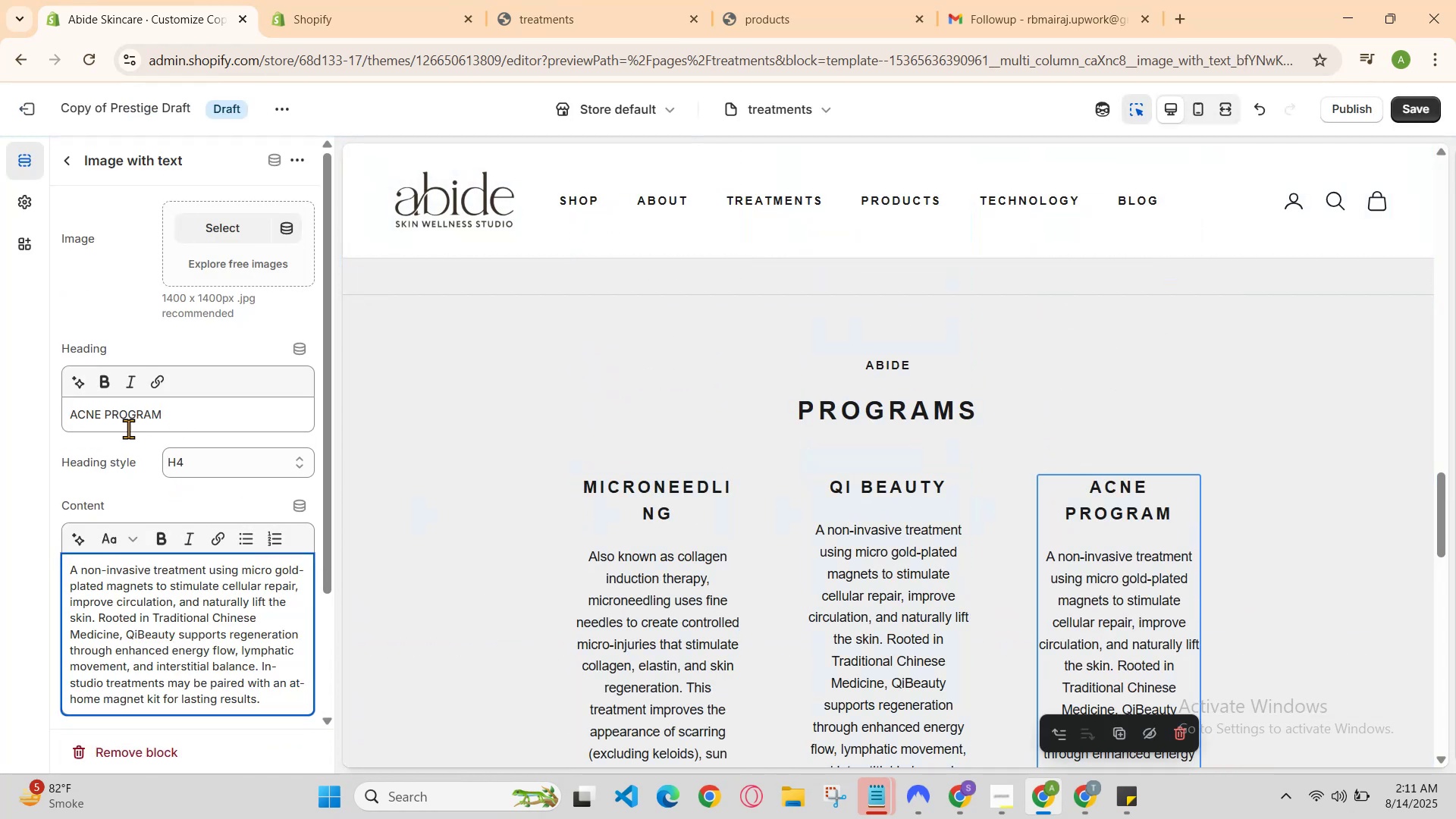 
left_click([110, 419])
 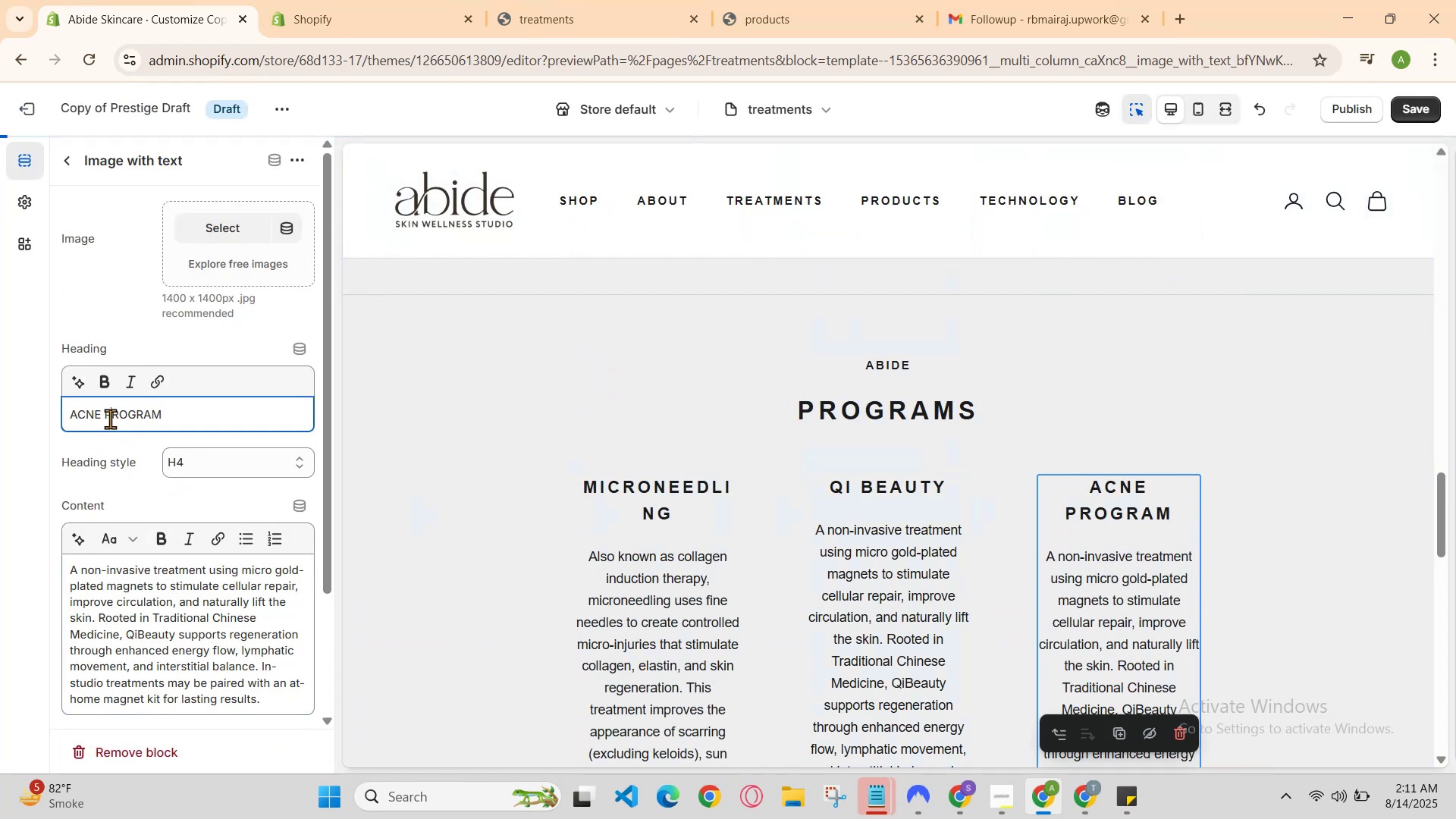 
left_click_drag(start_coordinate=[110, 419], to_coordinate=[71, 419])
 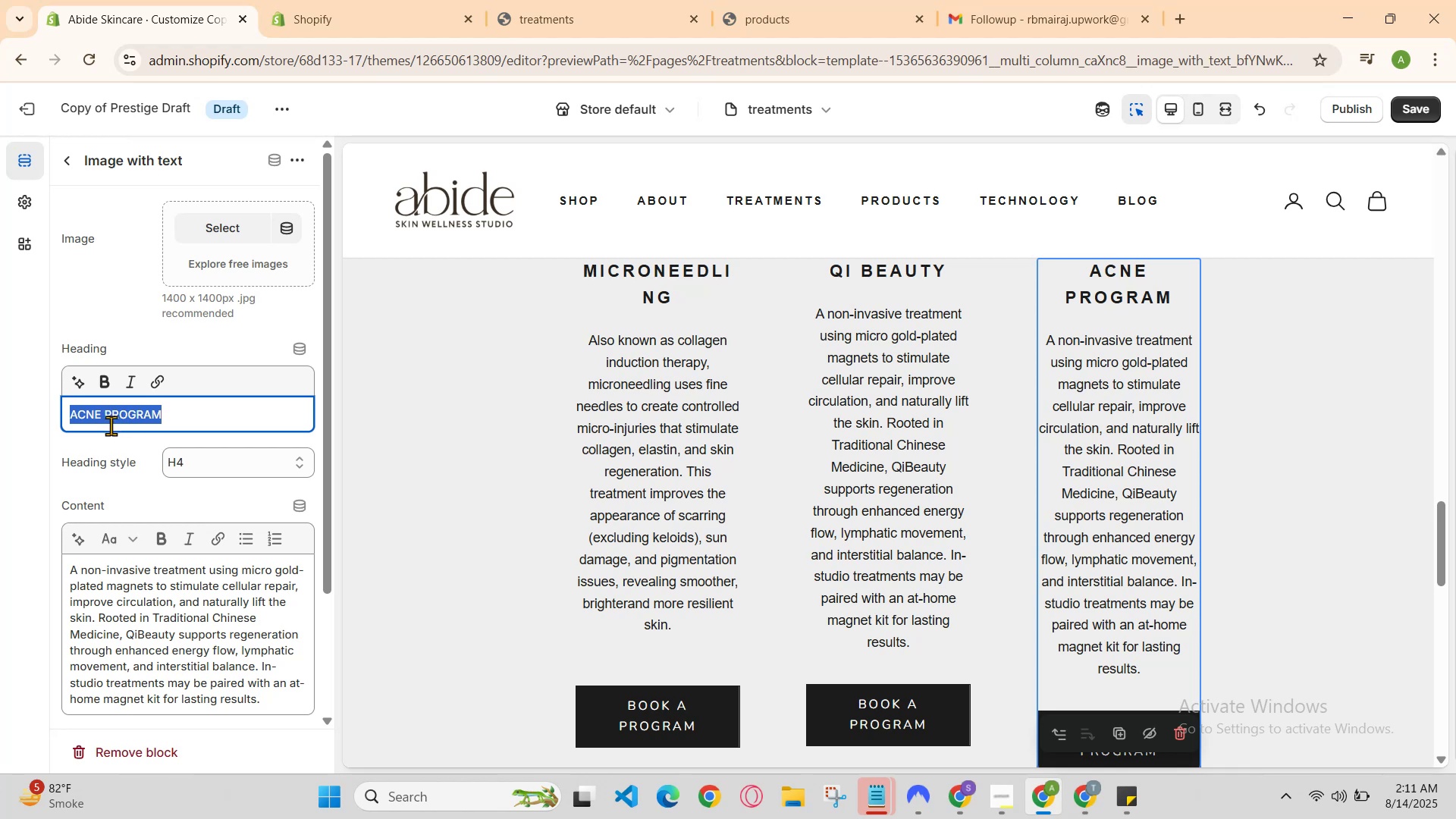 
left_click([105, 427])
 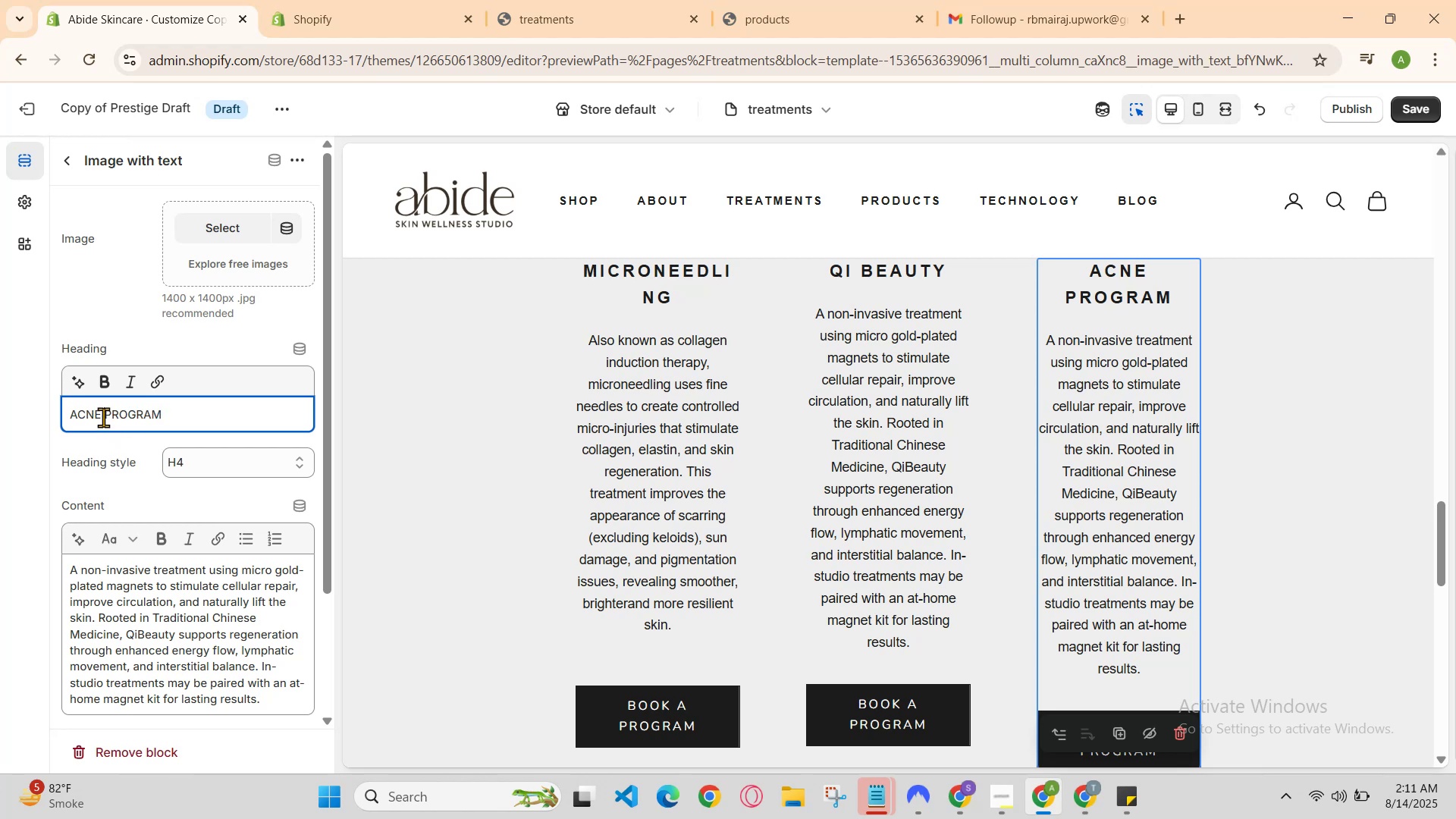 
left_click_drag(start_coordinate=[101, 415], to_coordinate=[54, 414])
 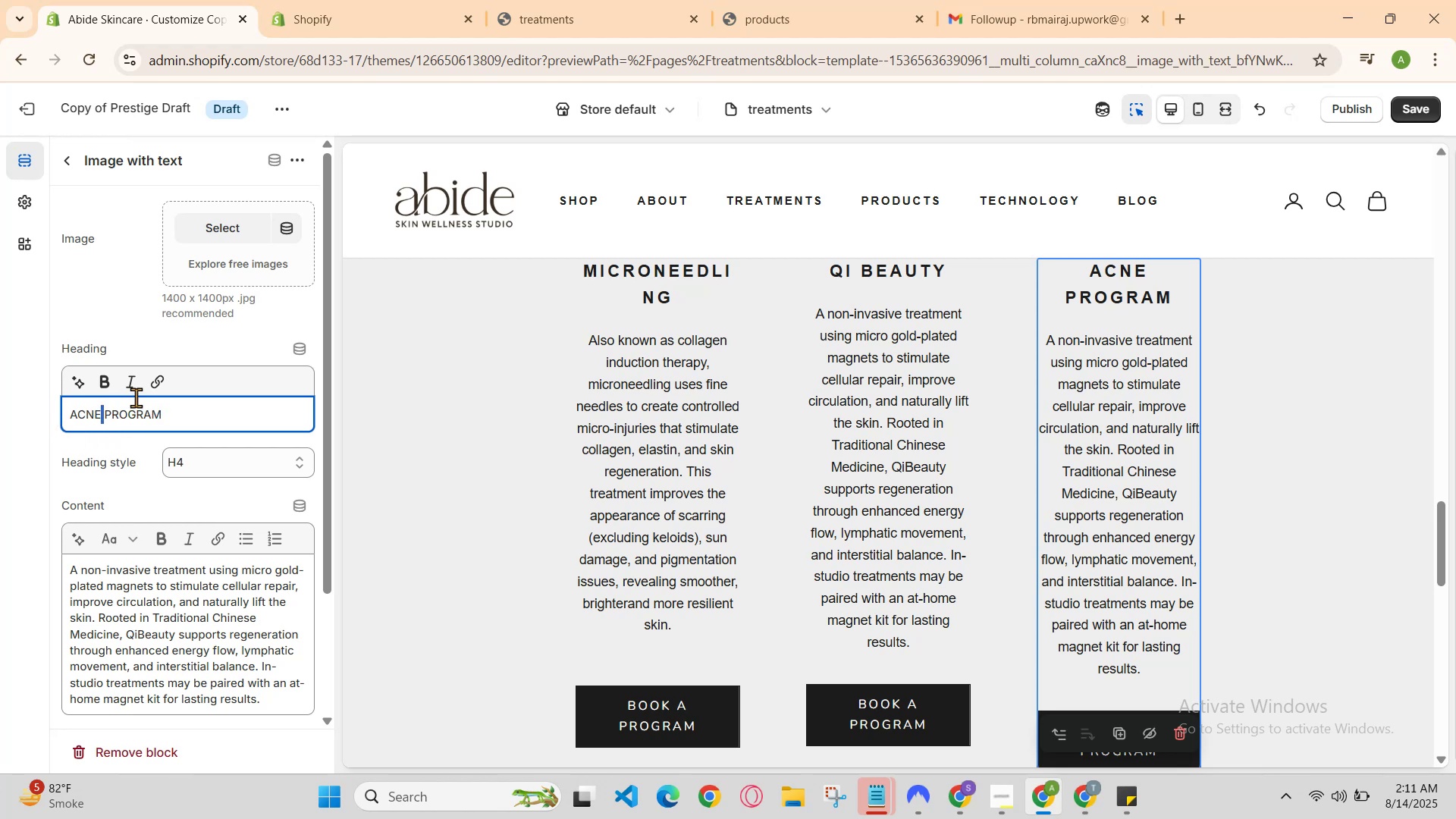 
key(Backspace)
 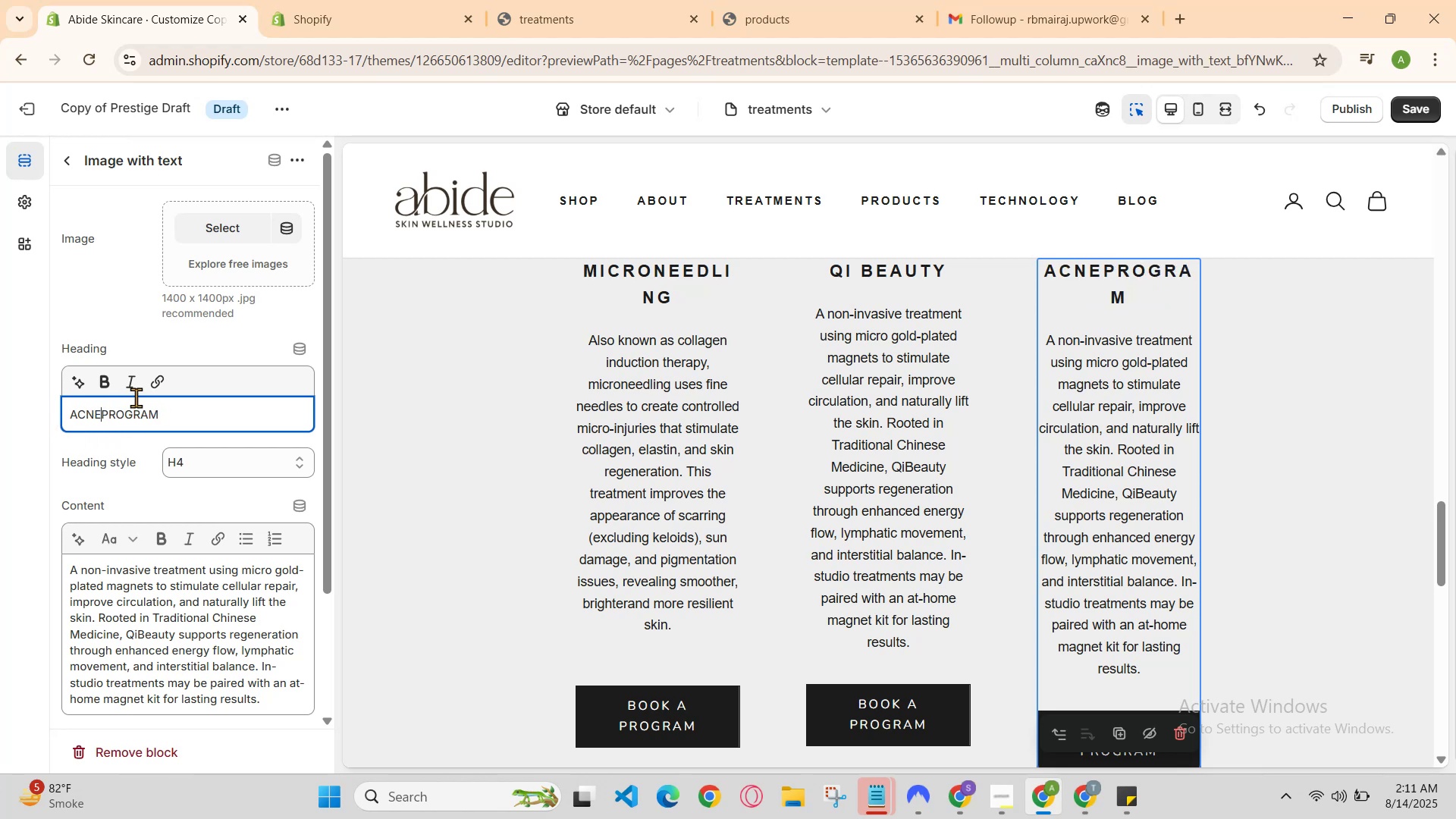 
key(Backspace)
 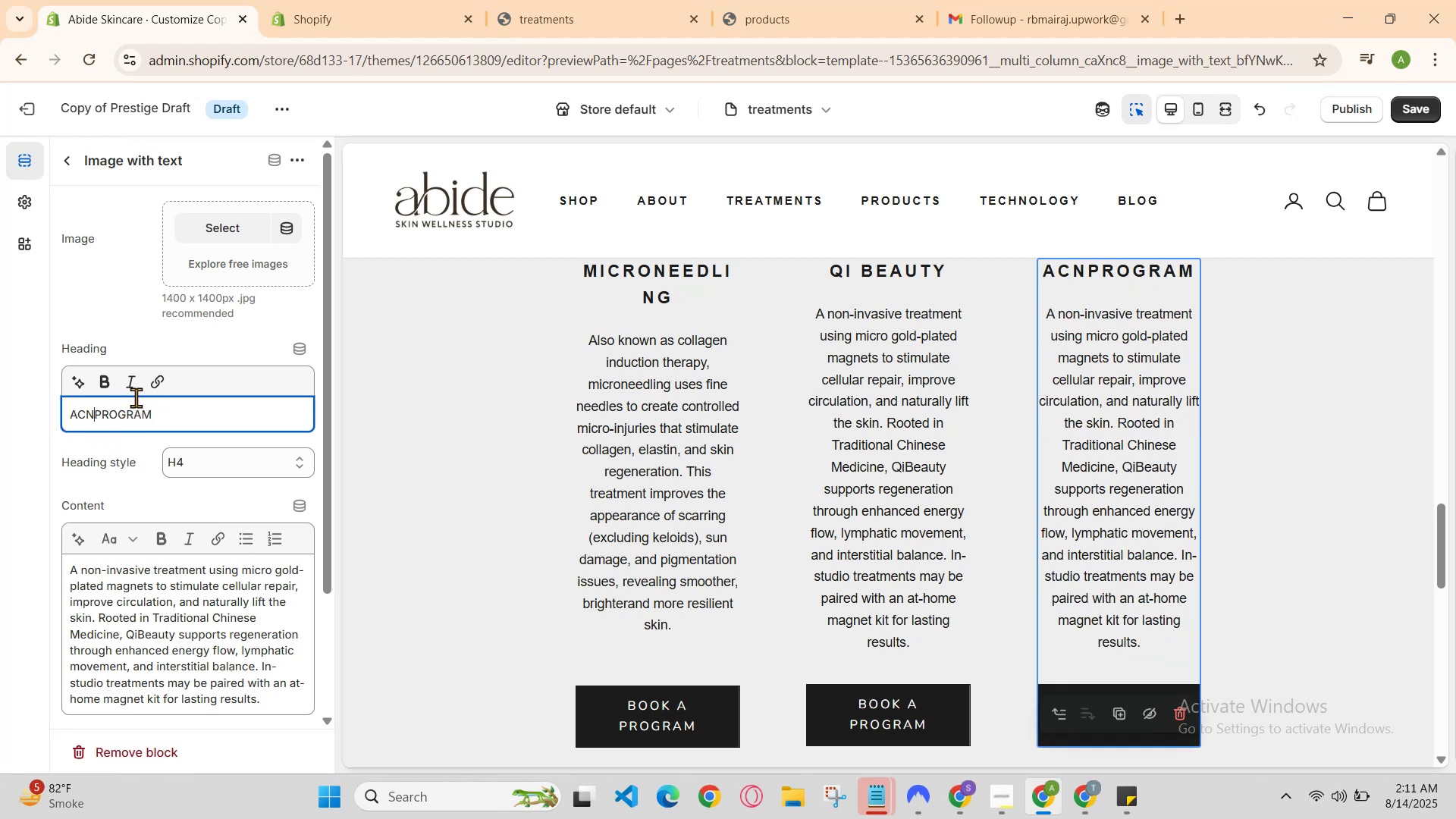 
key(Backspace)
 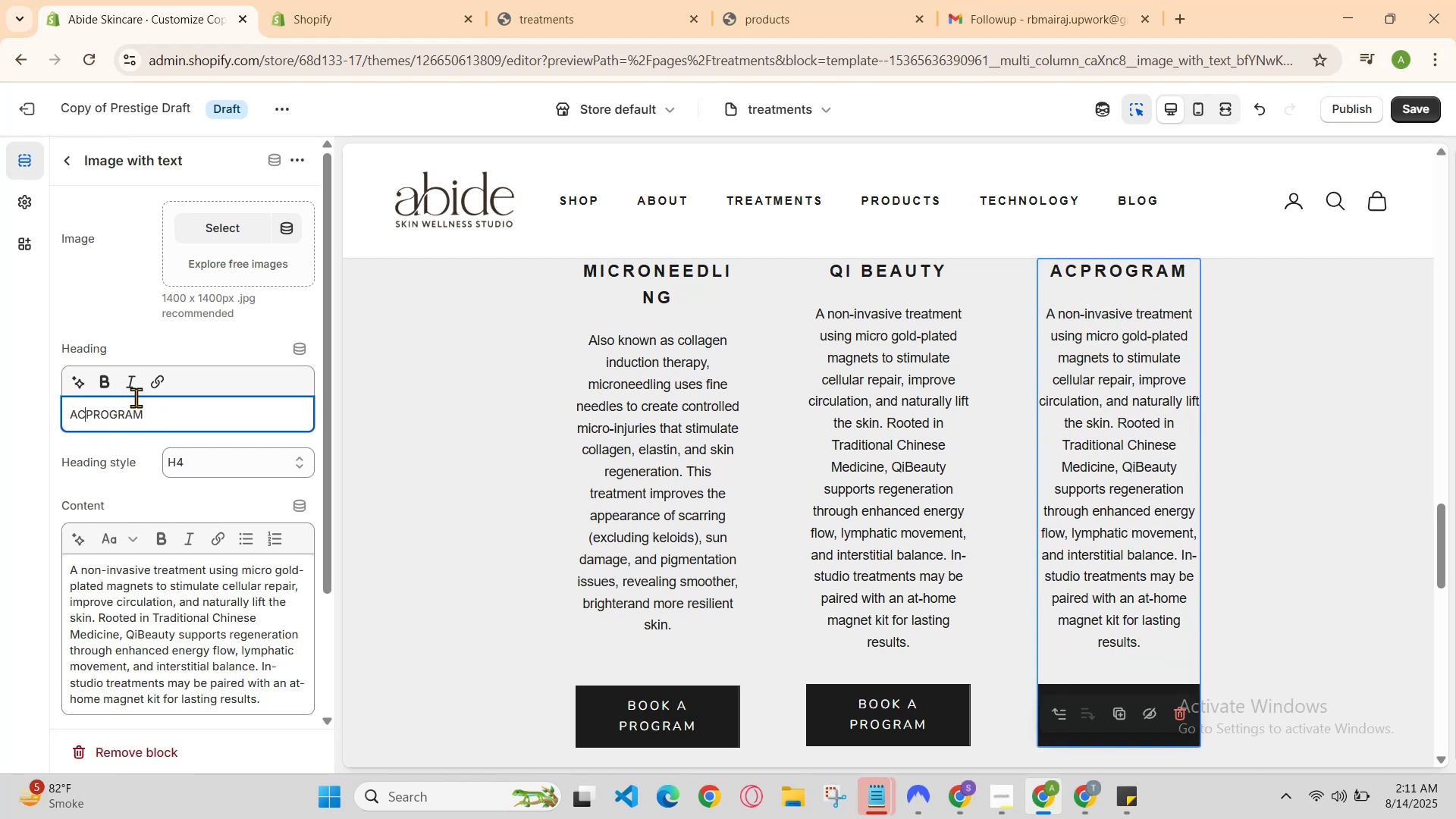 
key(Backspace)
 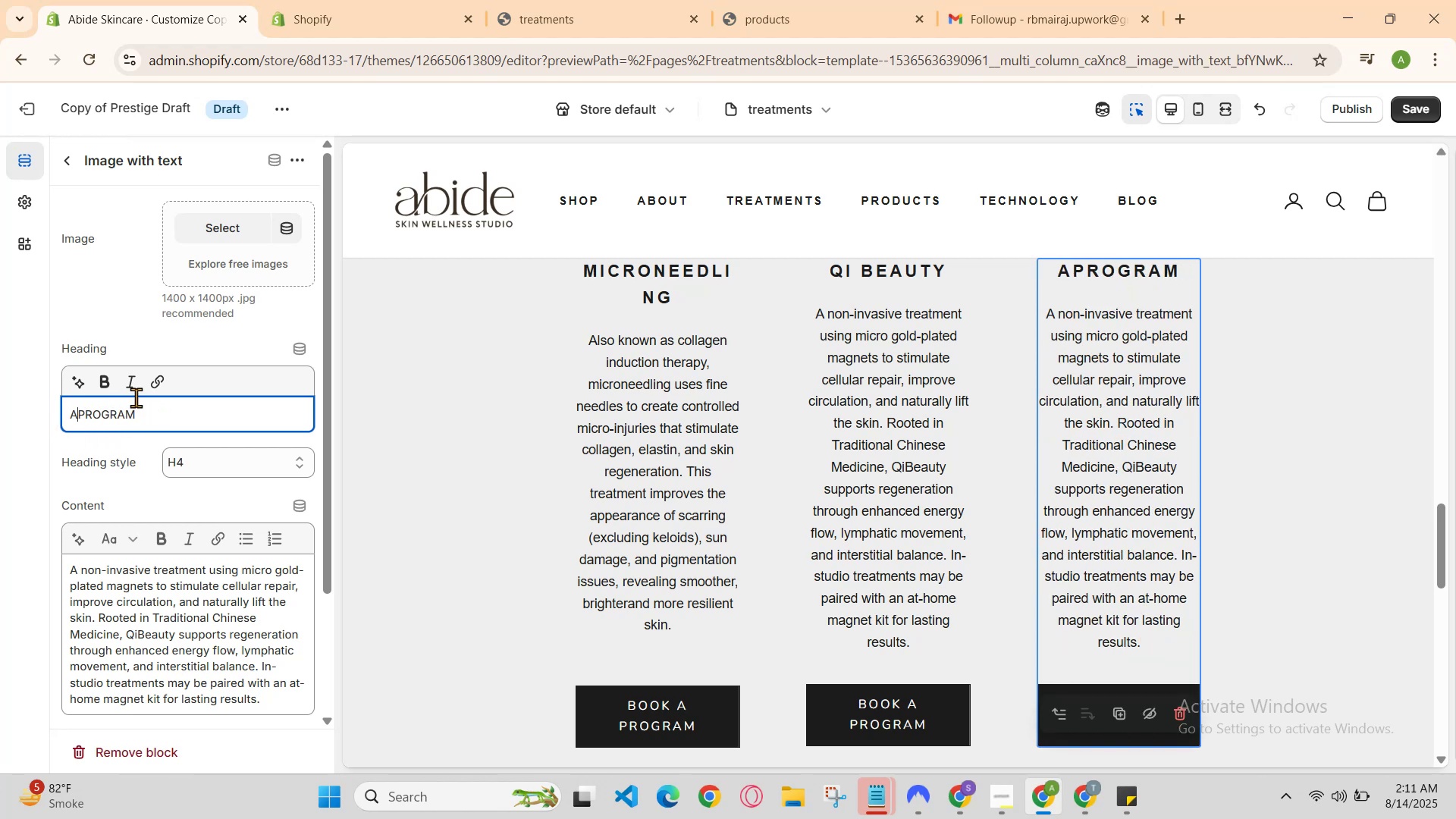 
key(Backspace)
 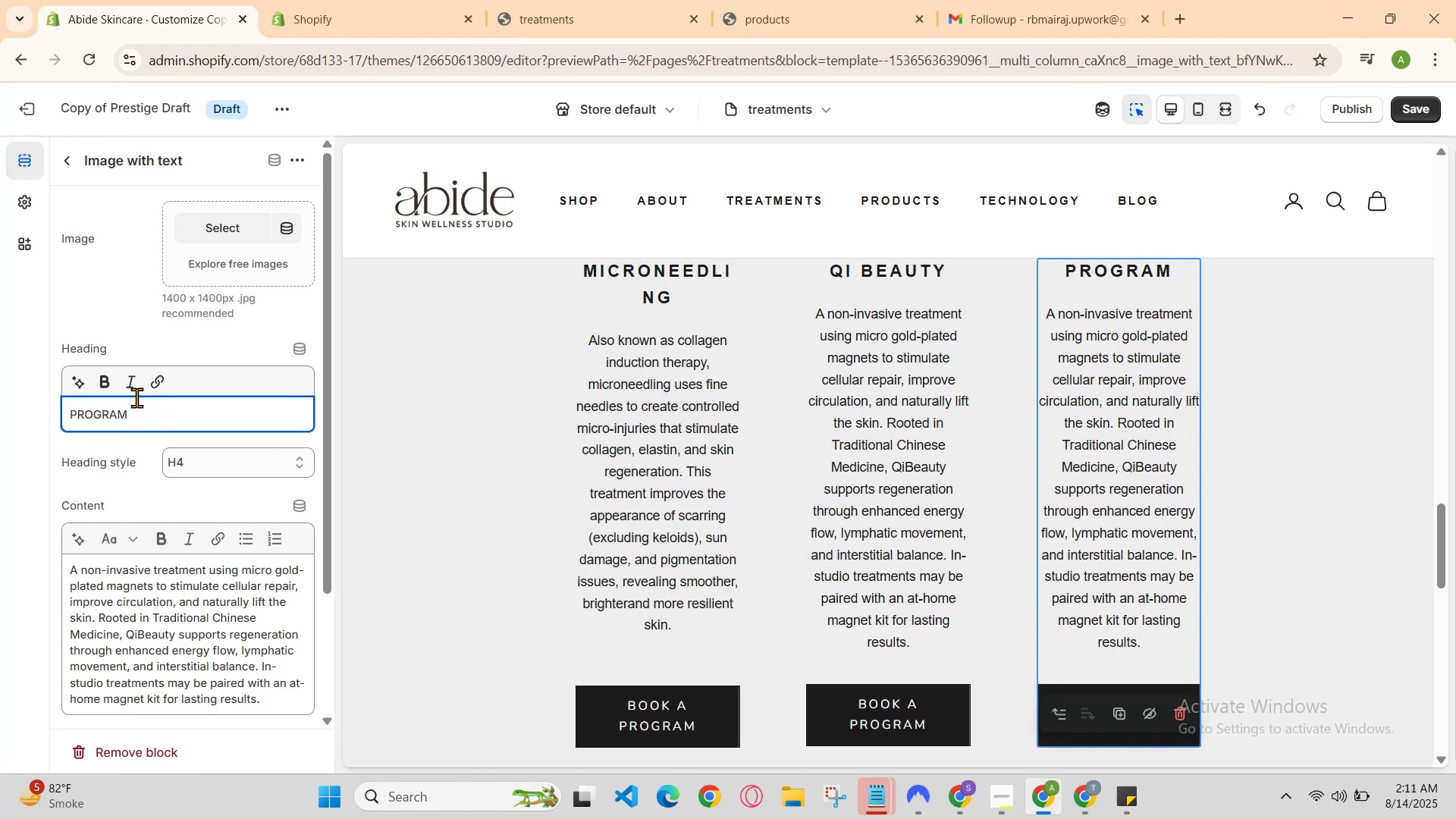 
scroll: coordinate [1171, 459], scroll_direction: down, amount: 1.0
 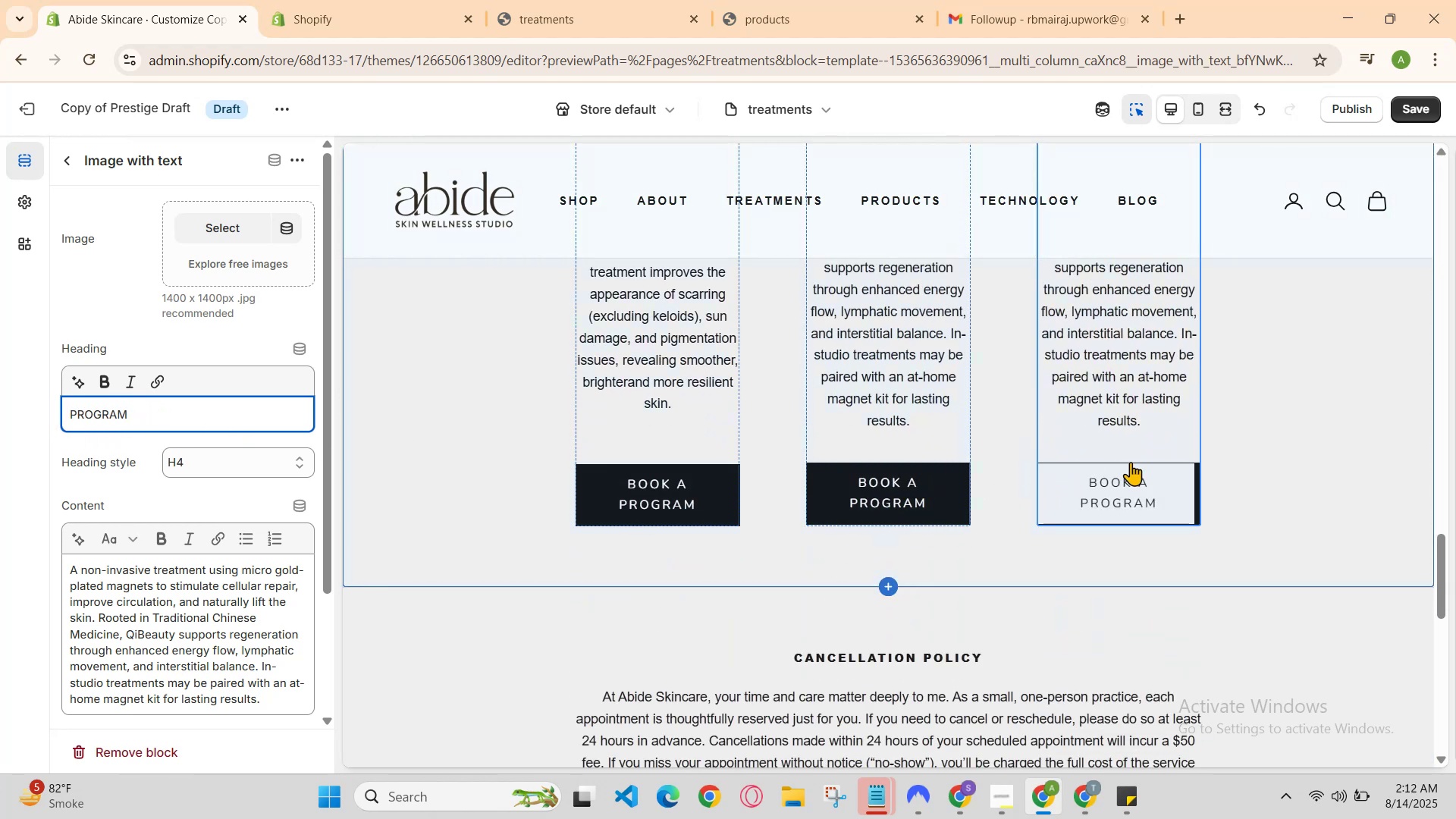 
scroll: coordinate [1015, 366], scroll_direction: up, amount: 1.0
 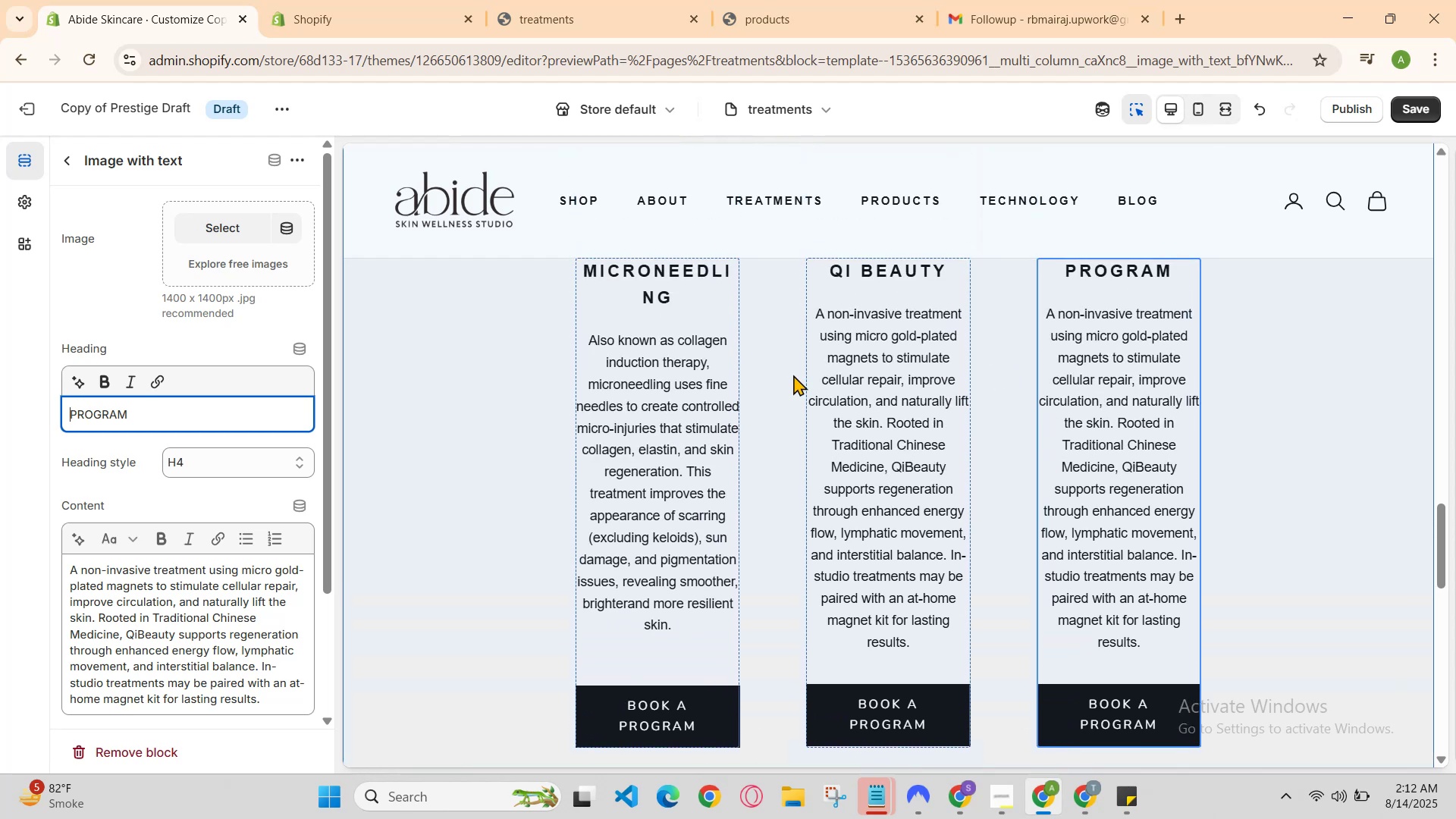 
key(Control+Z)
 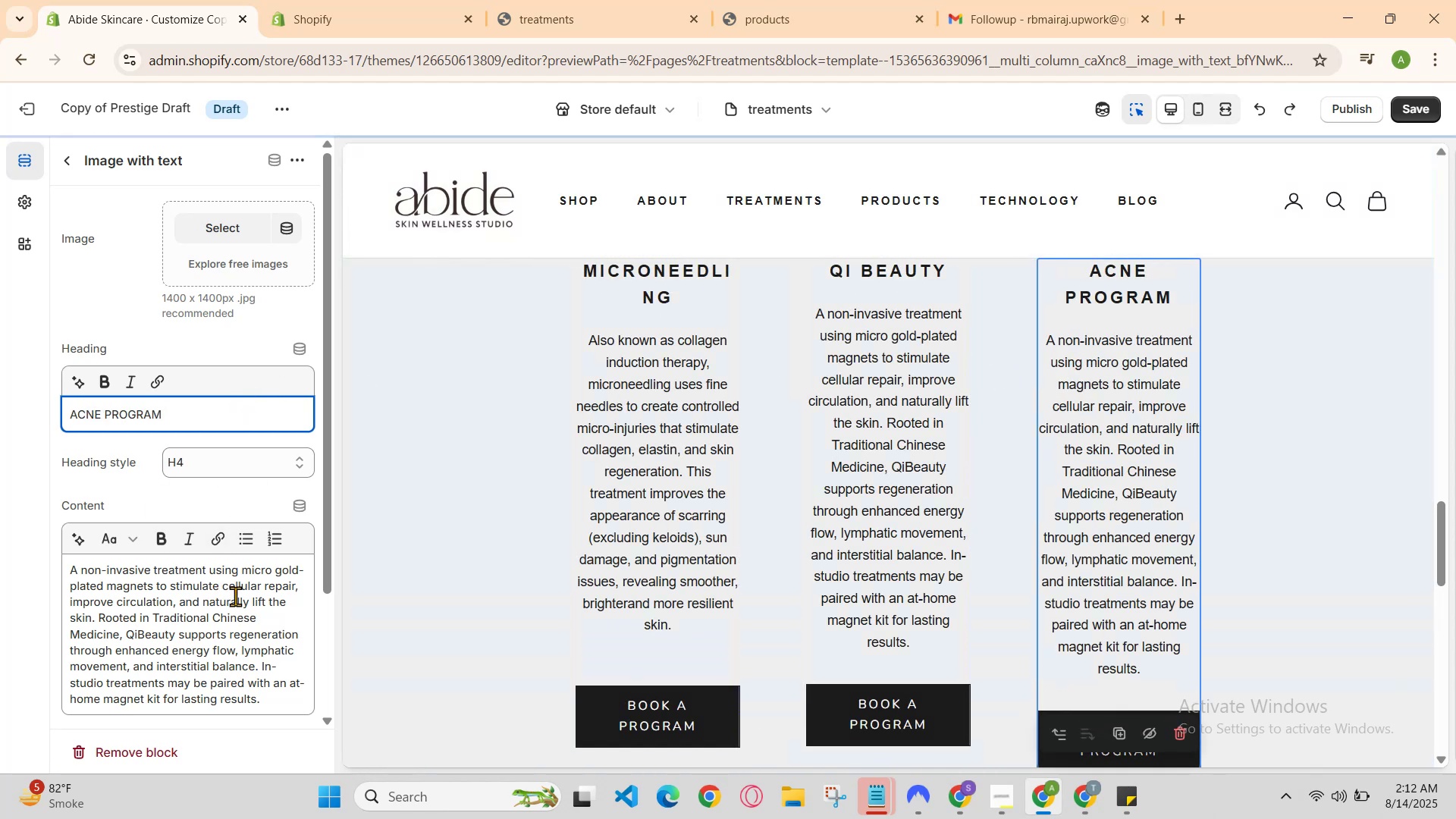 
key(Control+Z)
 